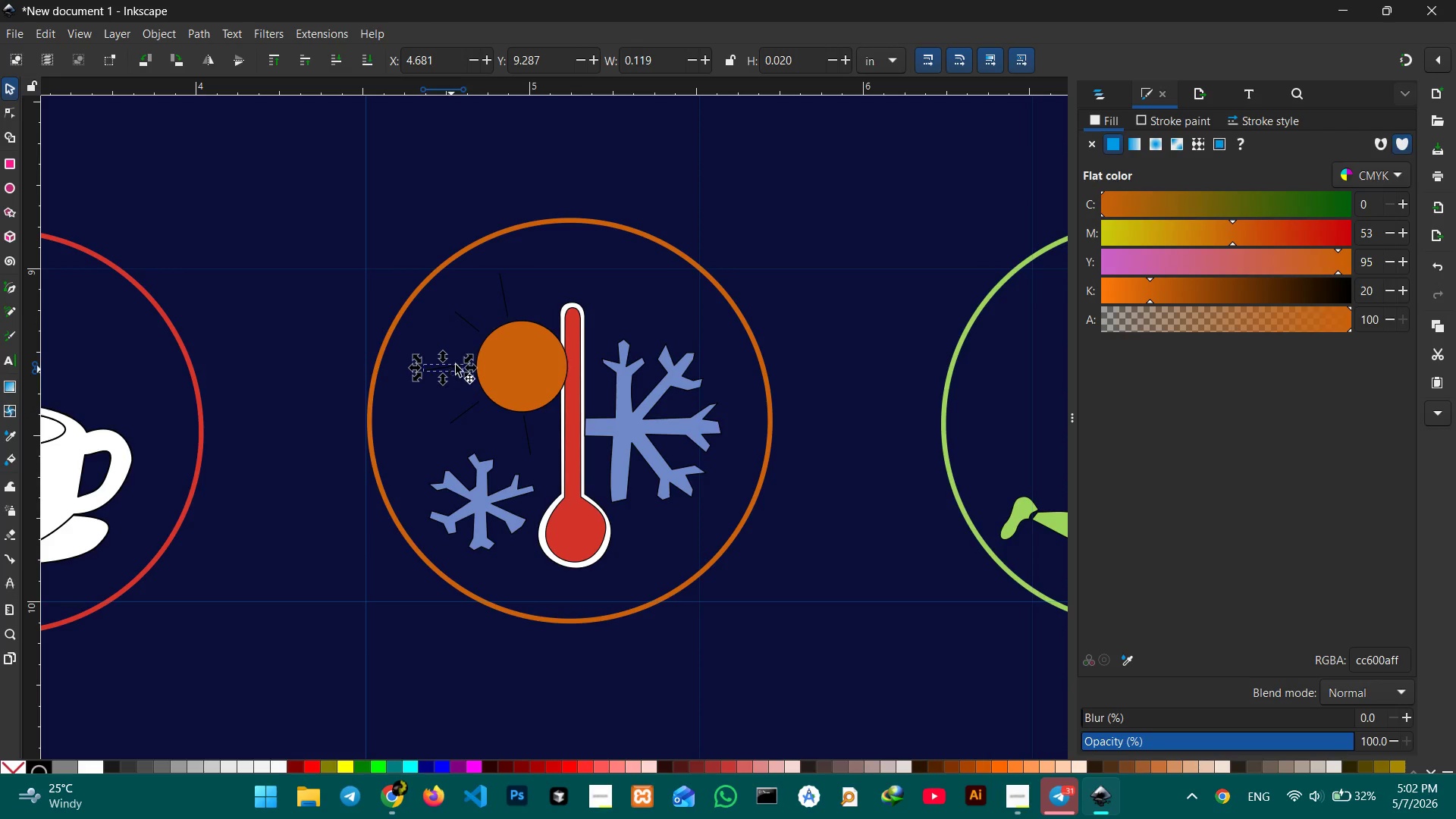 
hold_key(key=ControlLeft, duration=2.66)
left_click([472, 325])
 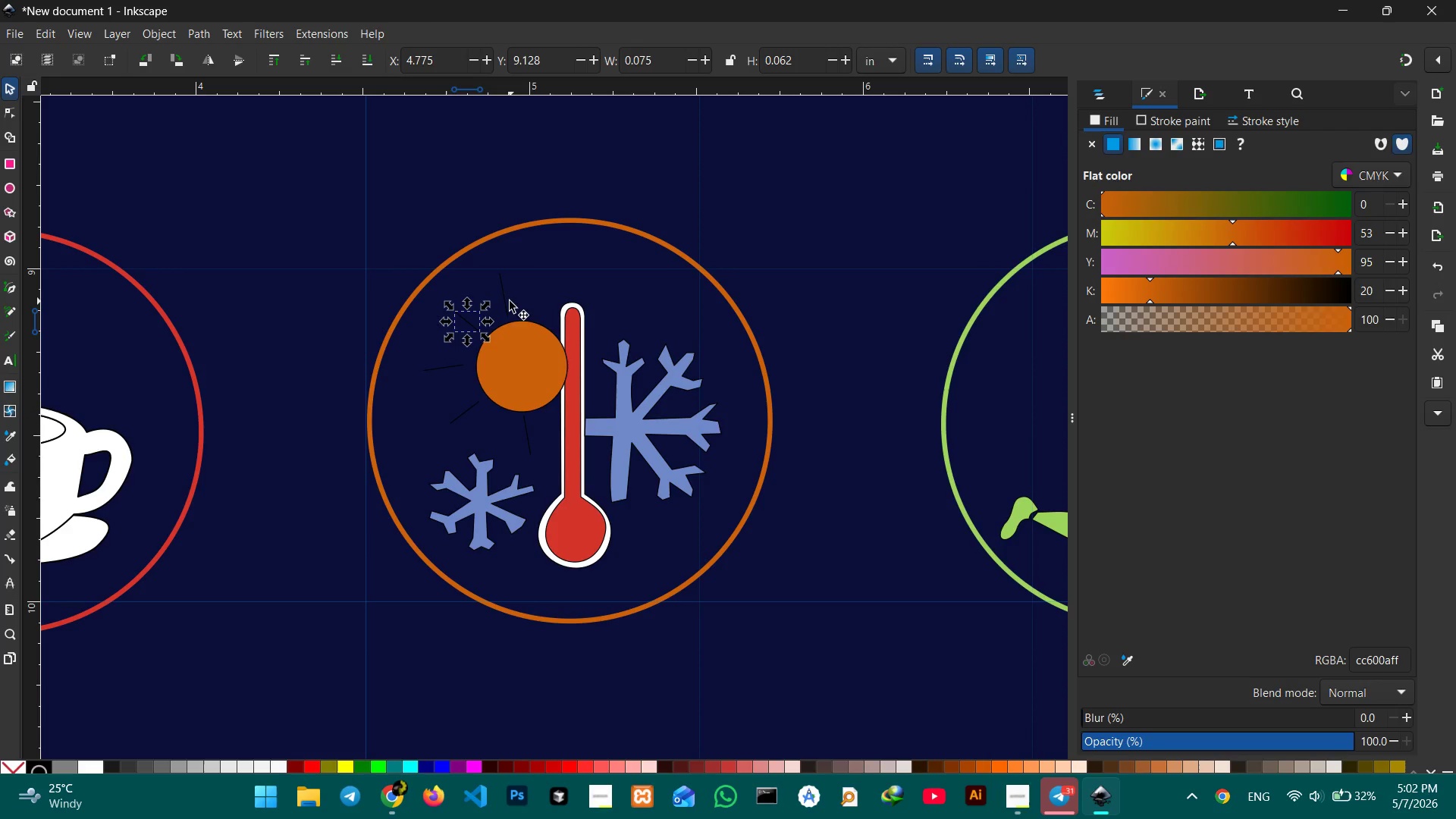 
left_click([505, 302])
 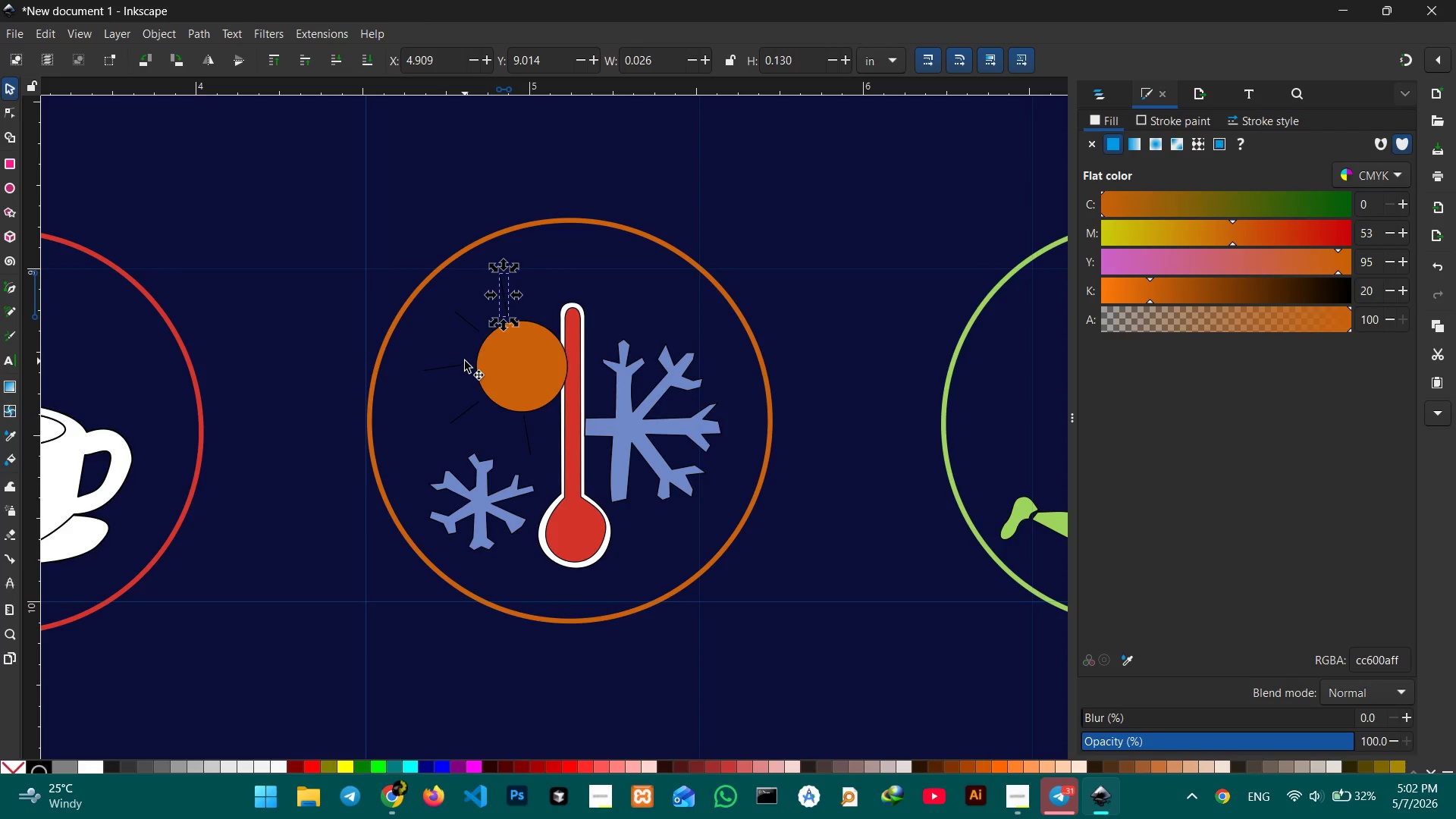 
hold_key(key=ShiftLeft, duration=4.62)
left_click([460, 321])
 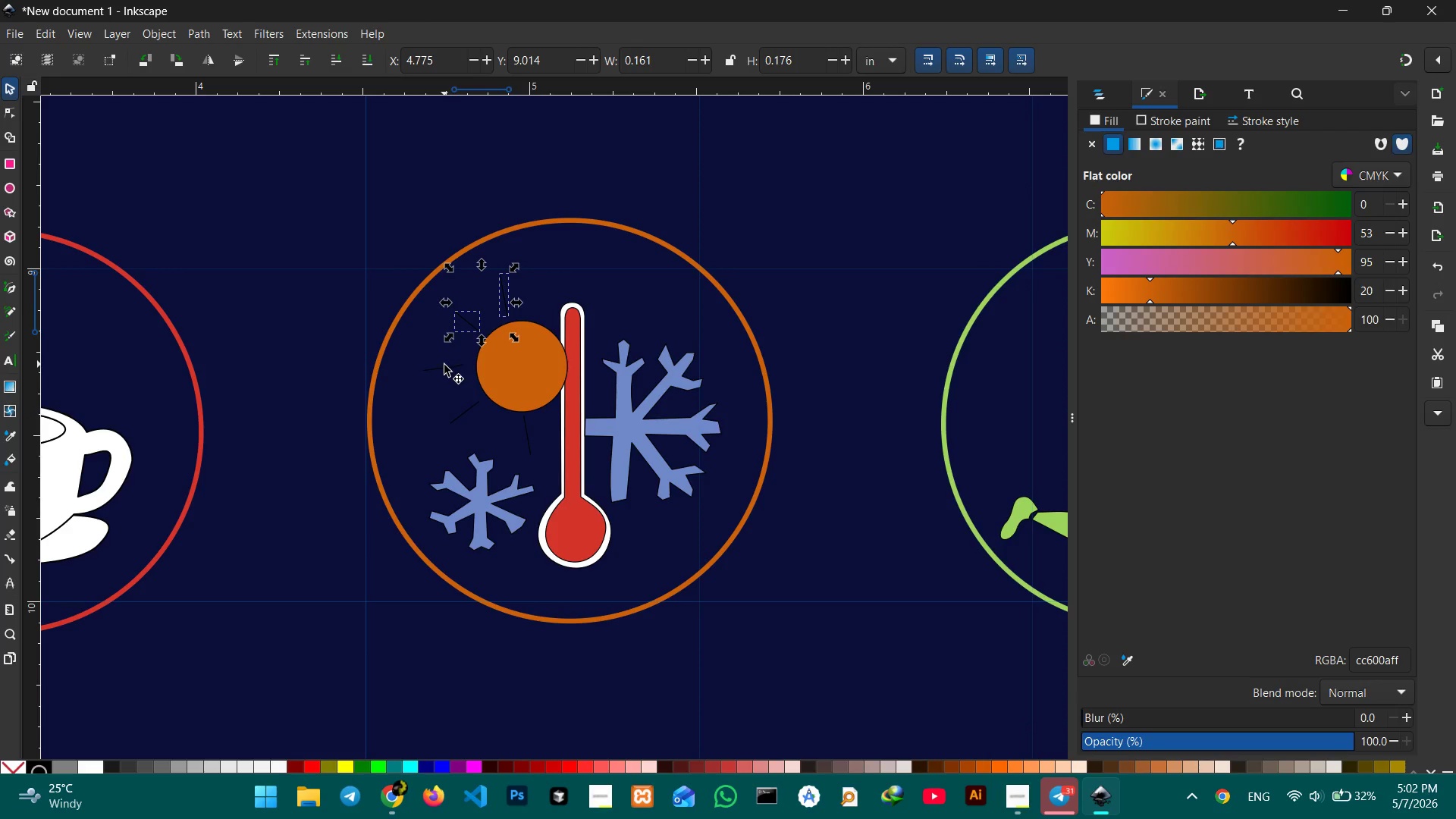 
left_click([444, 370])
 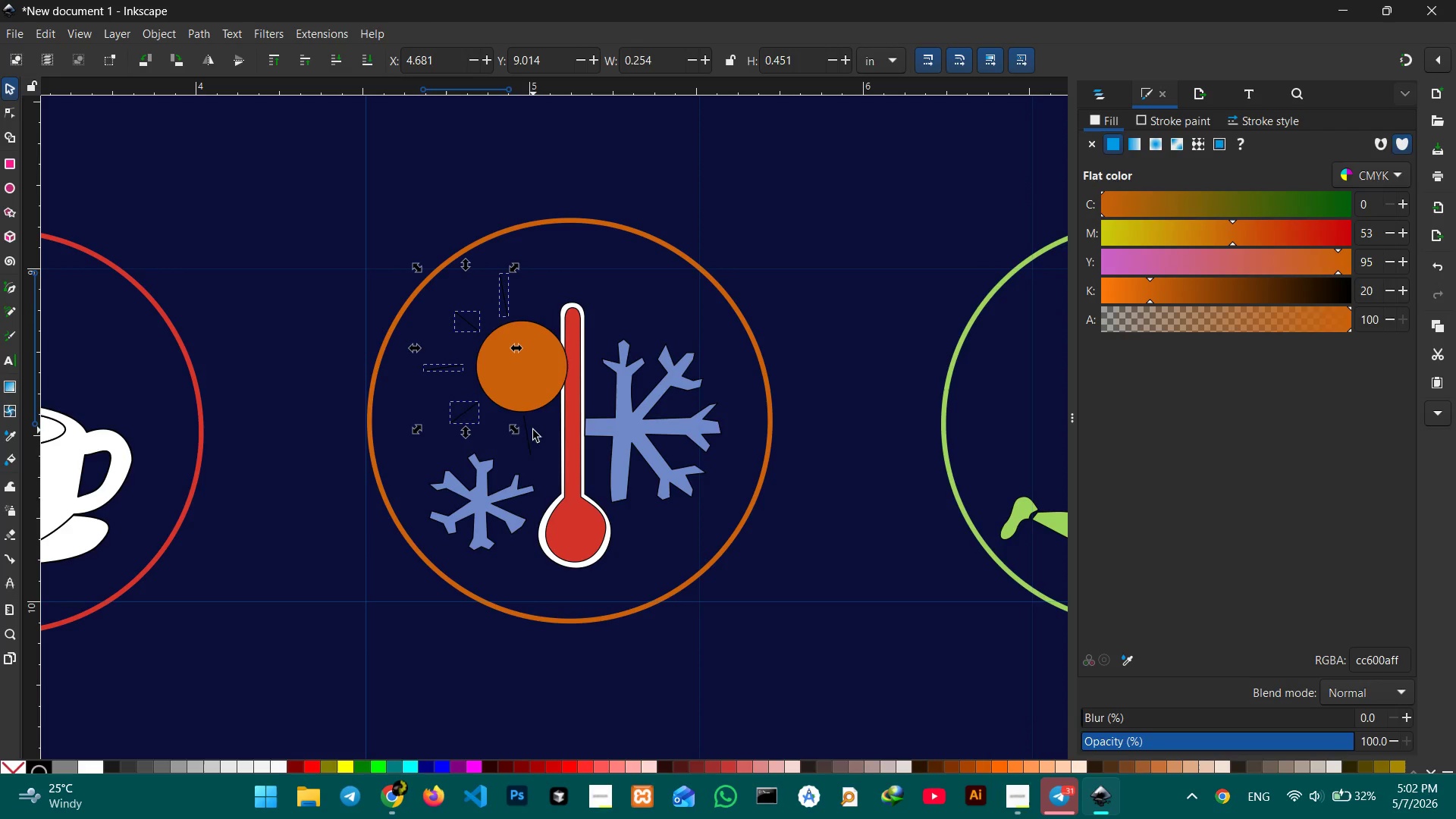 
left_click([531, 434])
 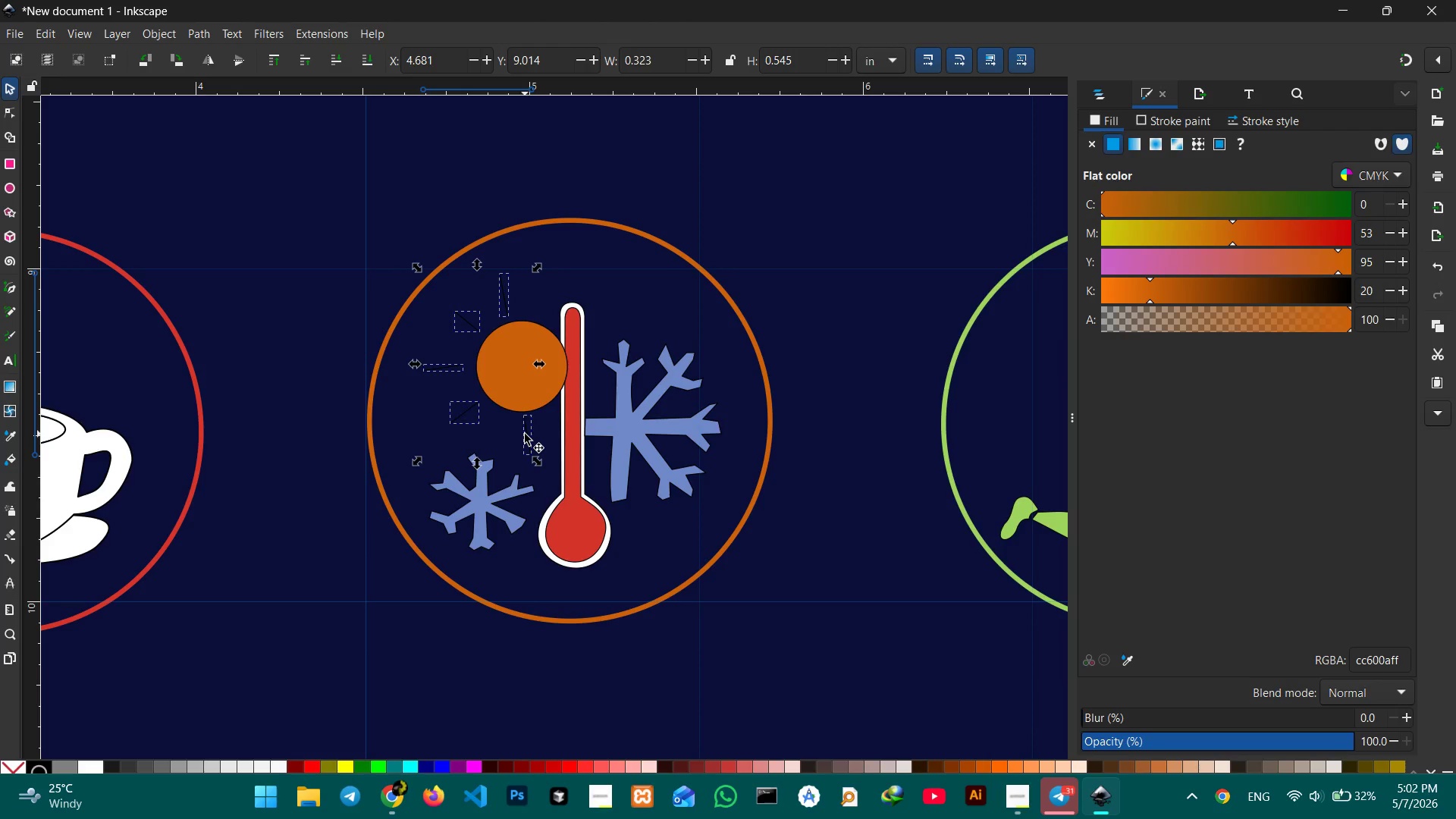 
wait(18.2)
 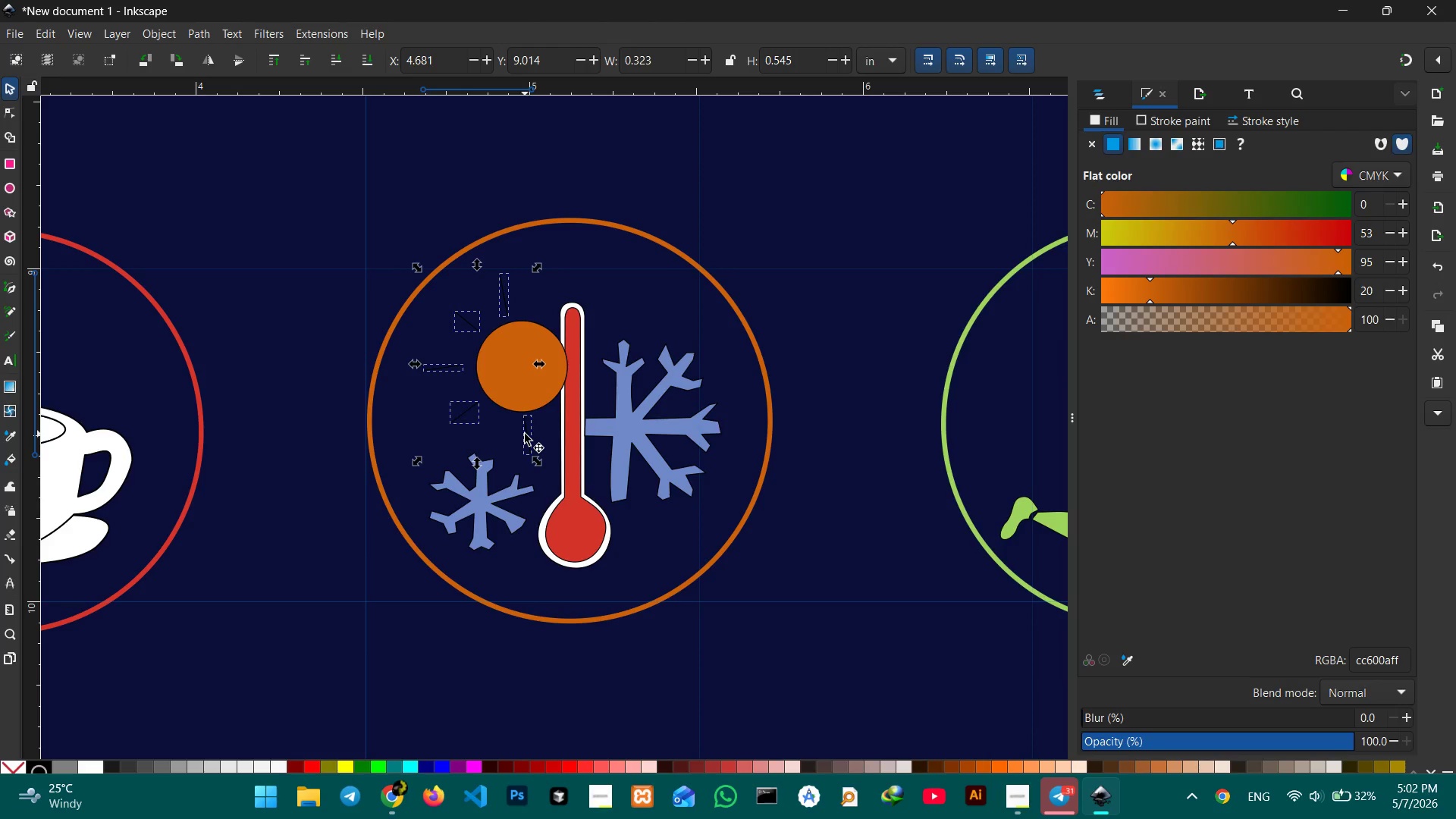 
left_click([1191, 122])
 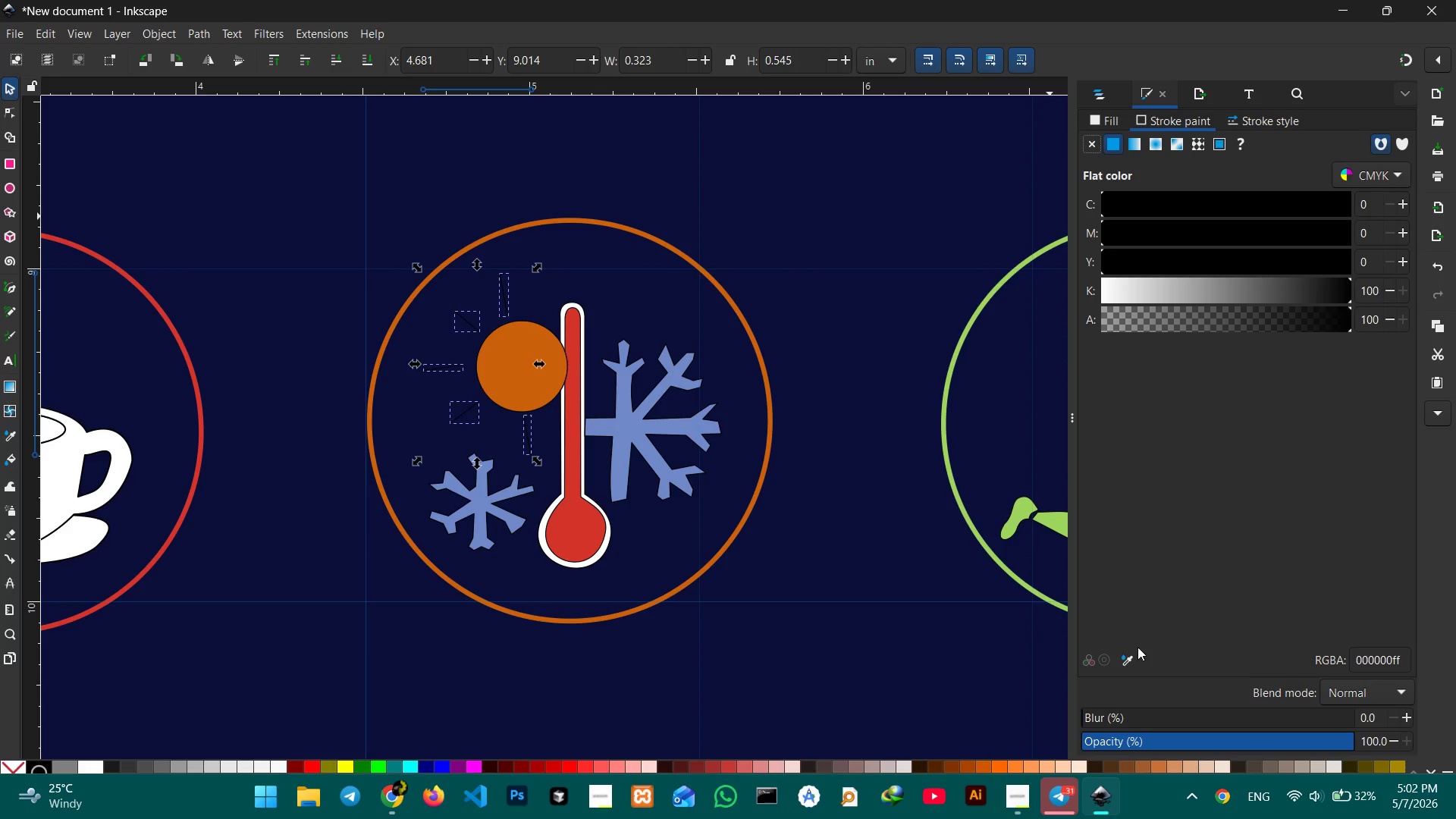 
left_click([1131, 652])
 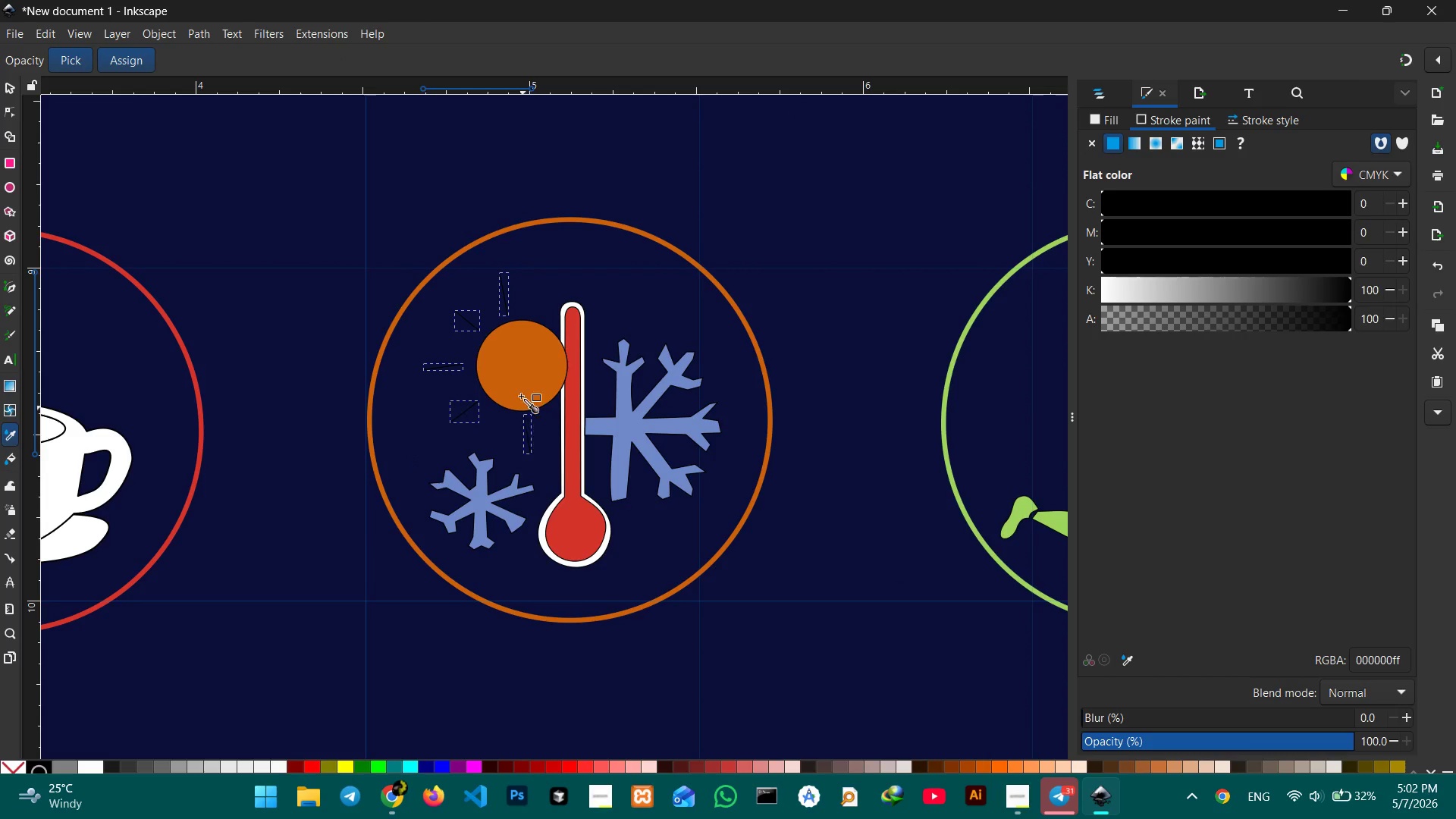 
left_click([522, 369])
 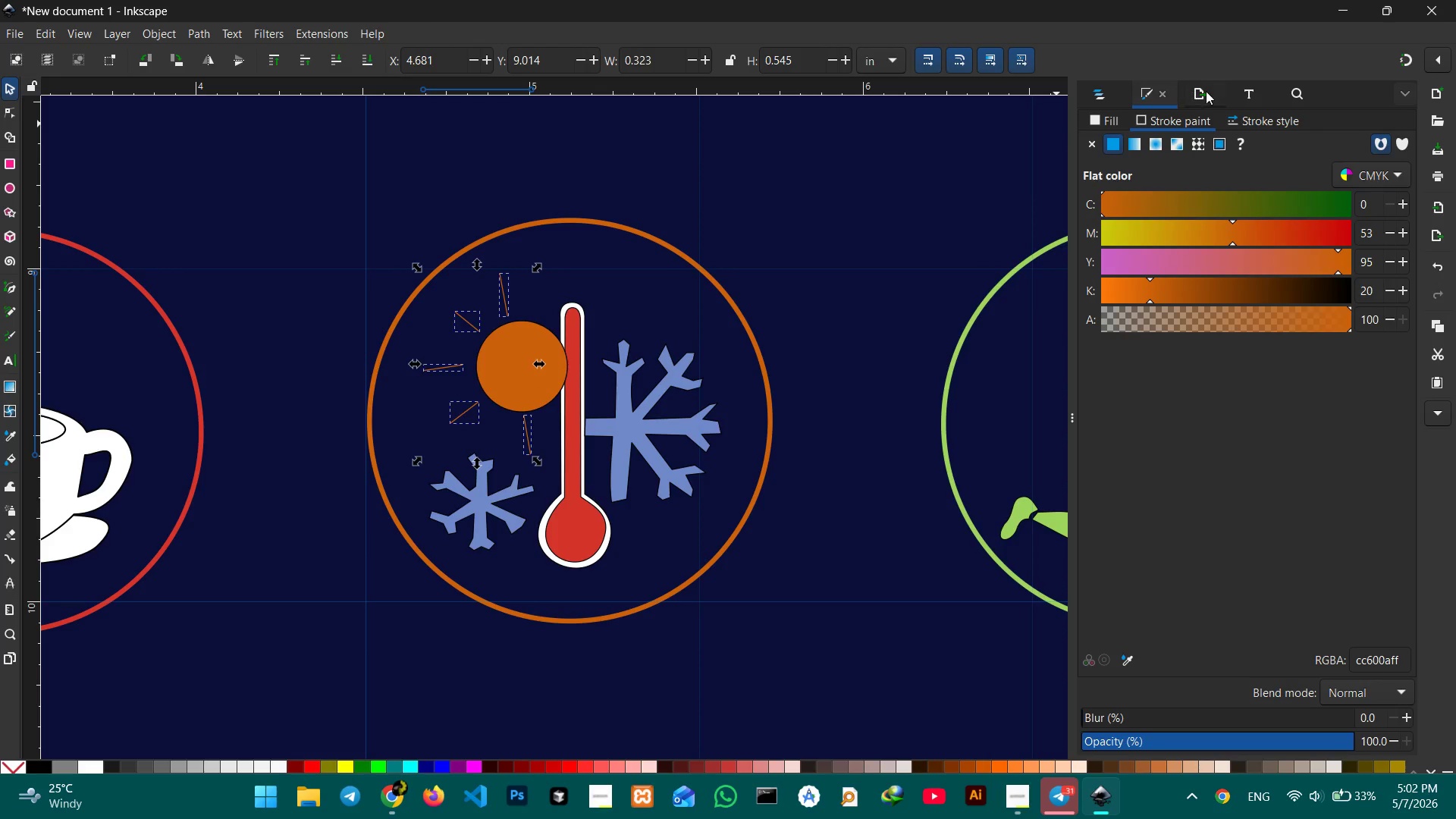 
left_click([1247, 113])
 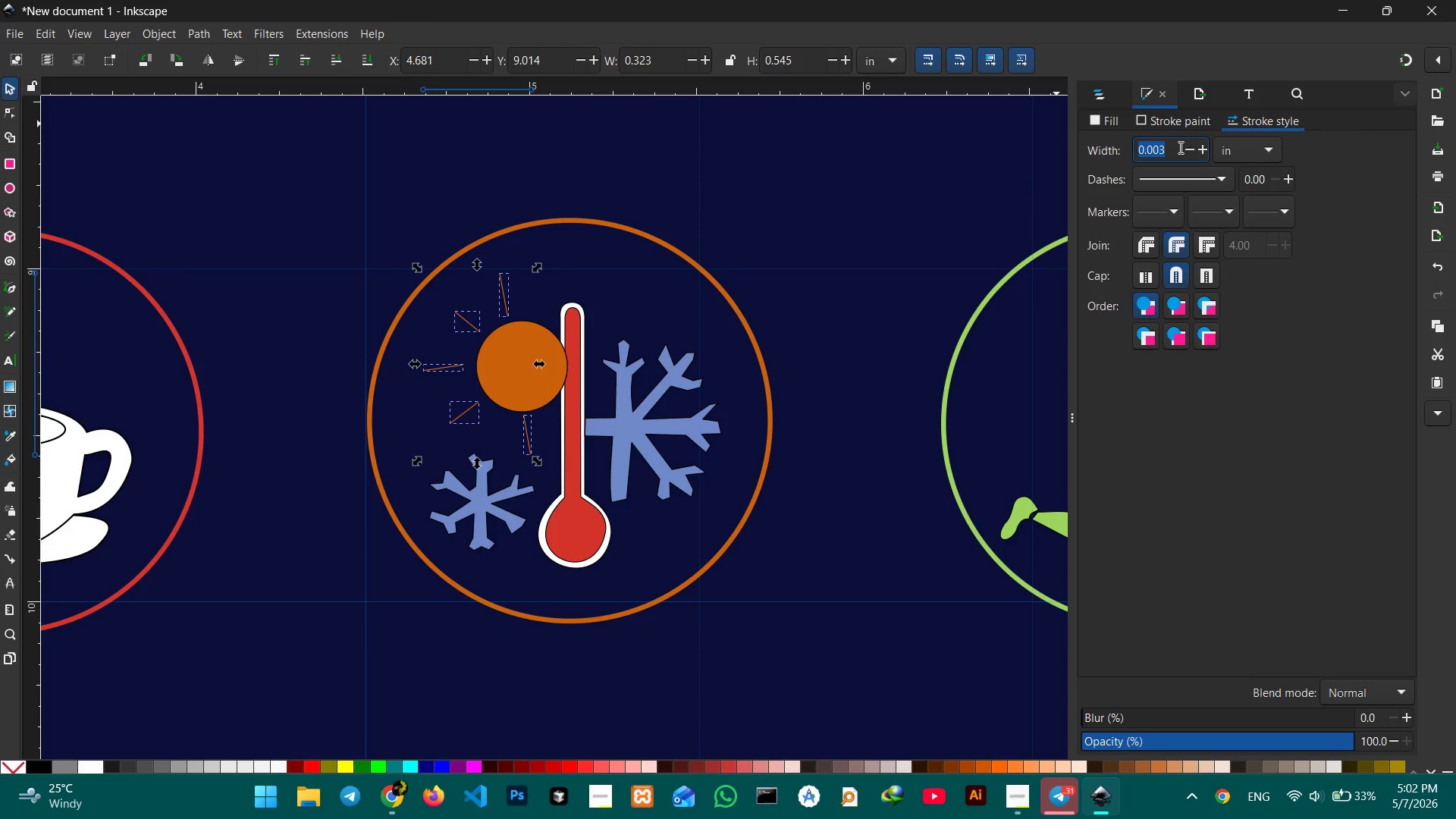 
left_click([1164, 148])
 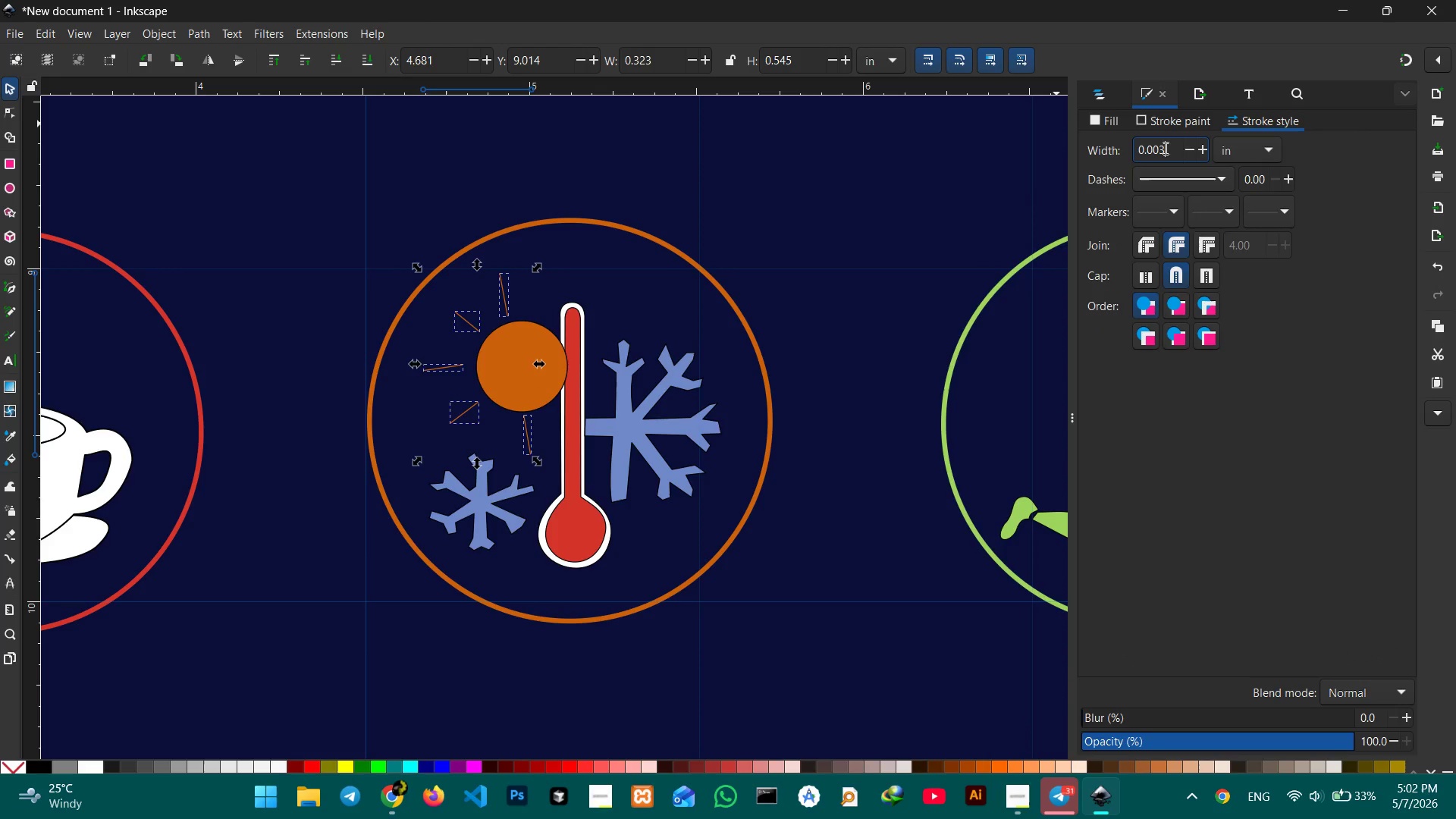 
key(Backspace)
 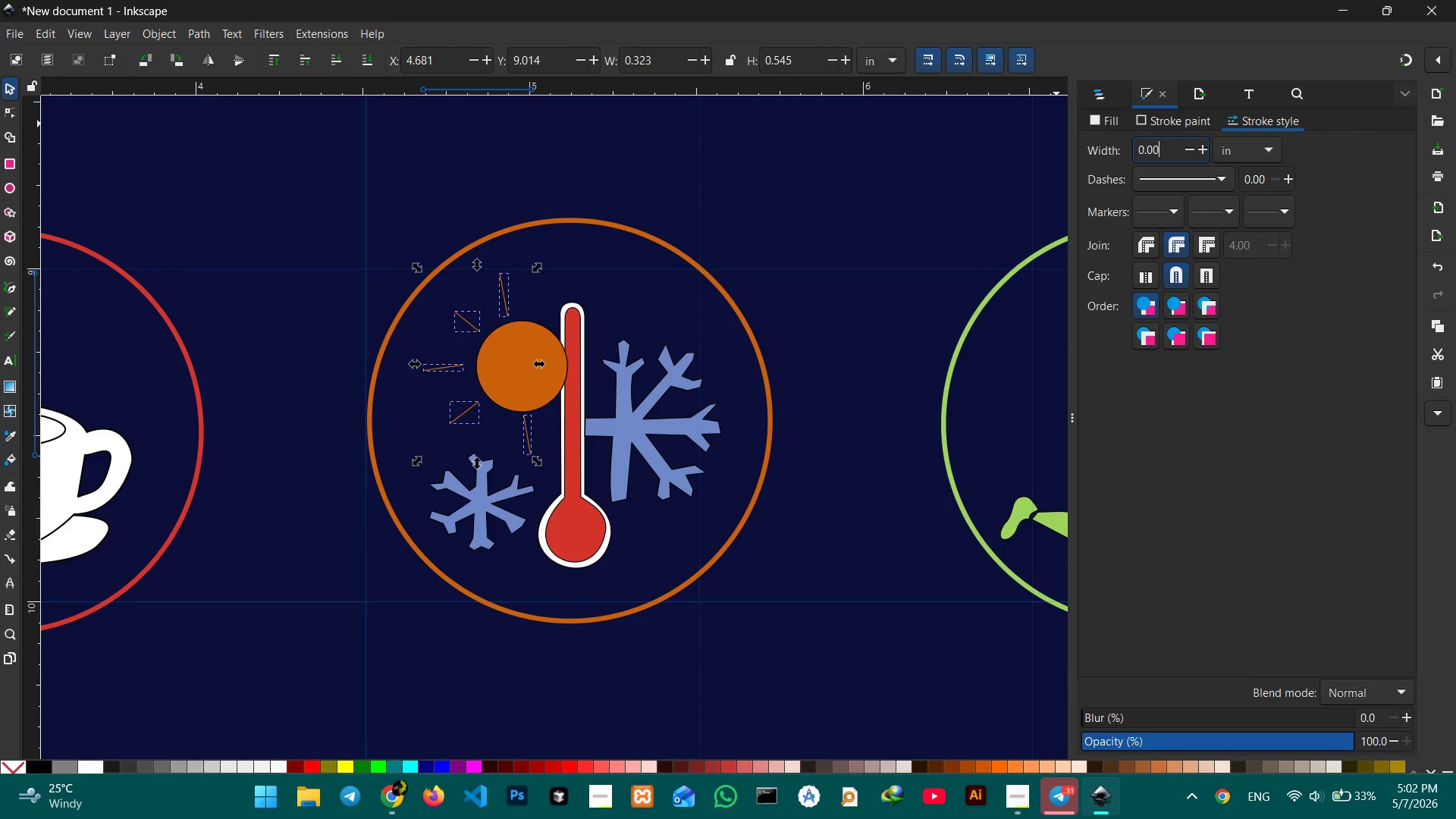 
key(Backspace)
 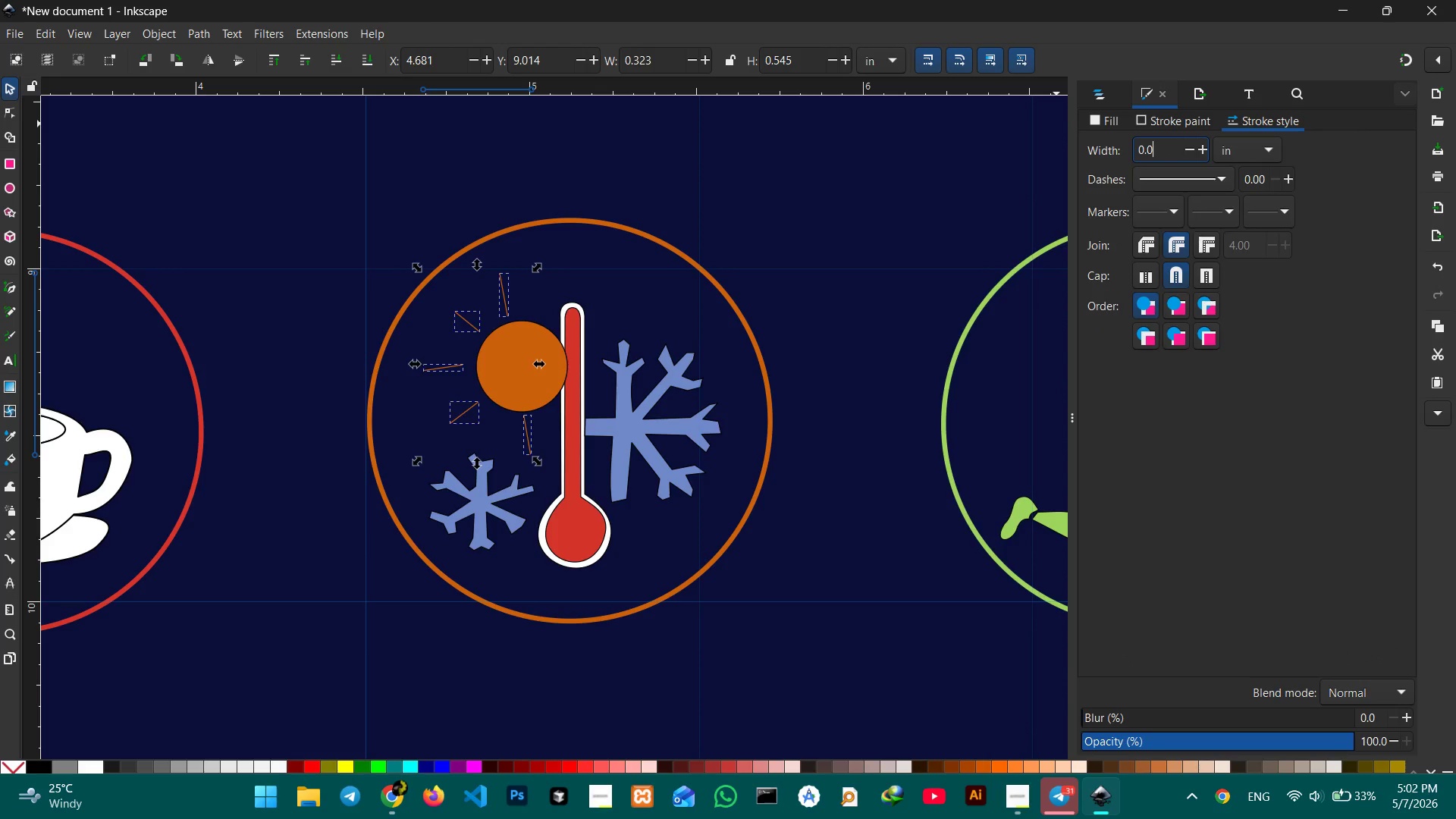 
key(Numpad1)
 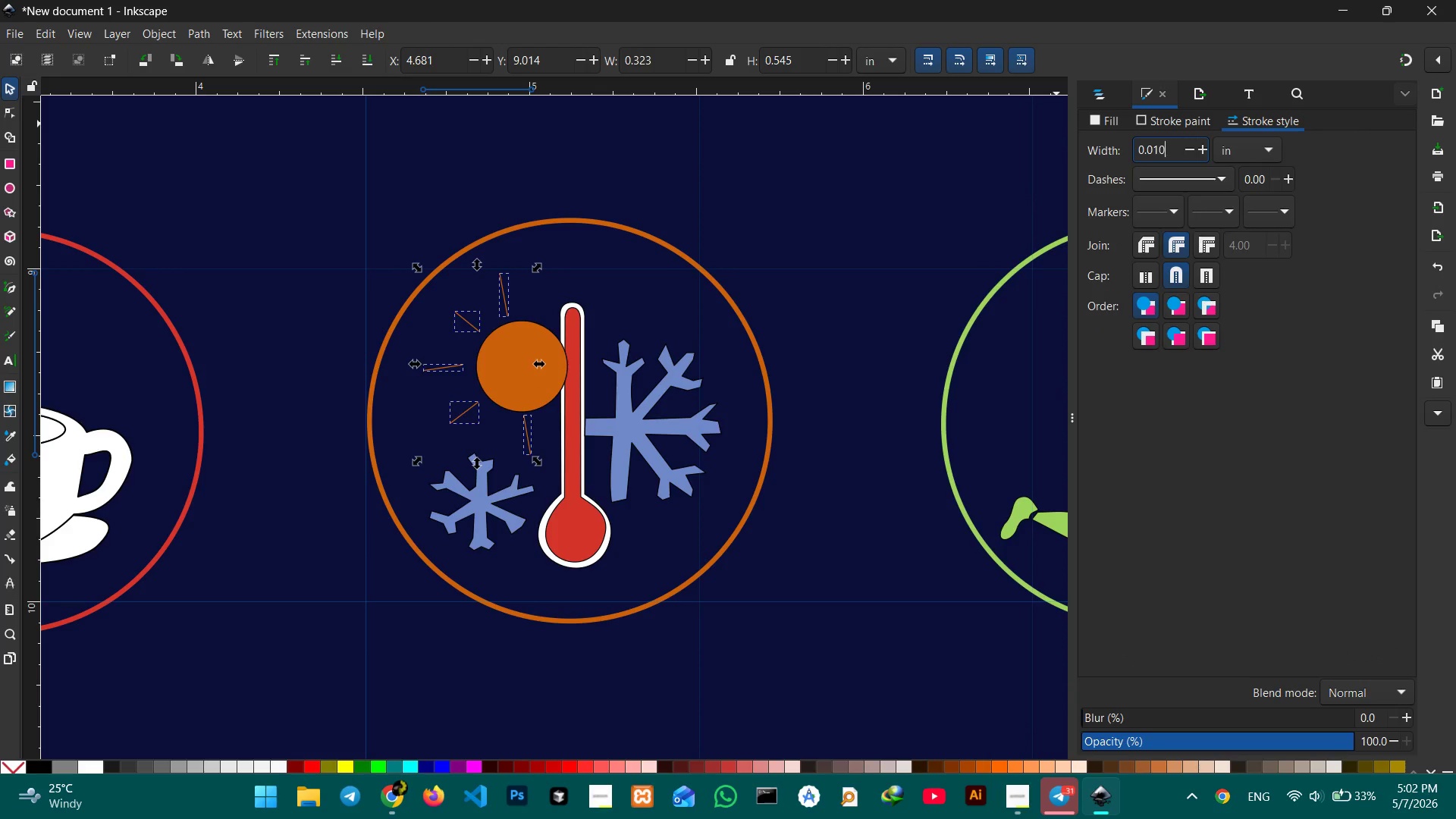 
key(Numpad0)
 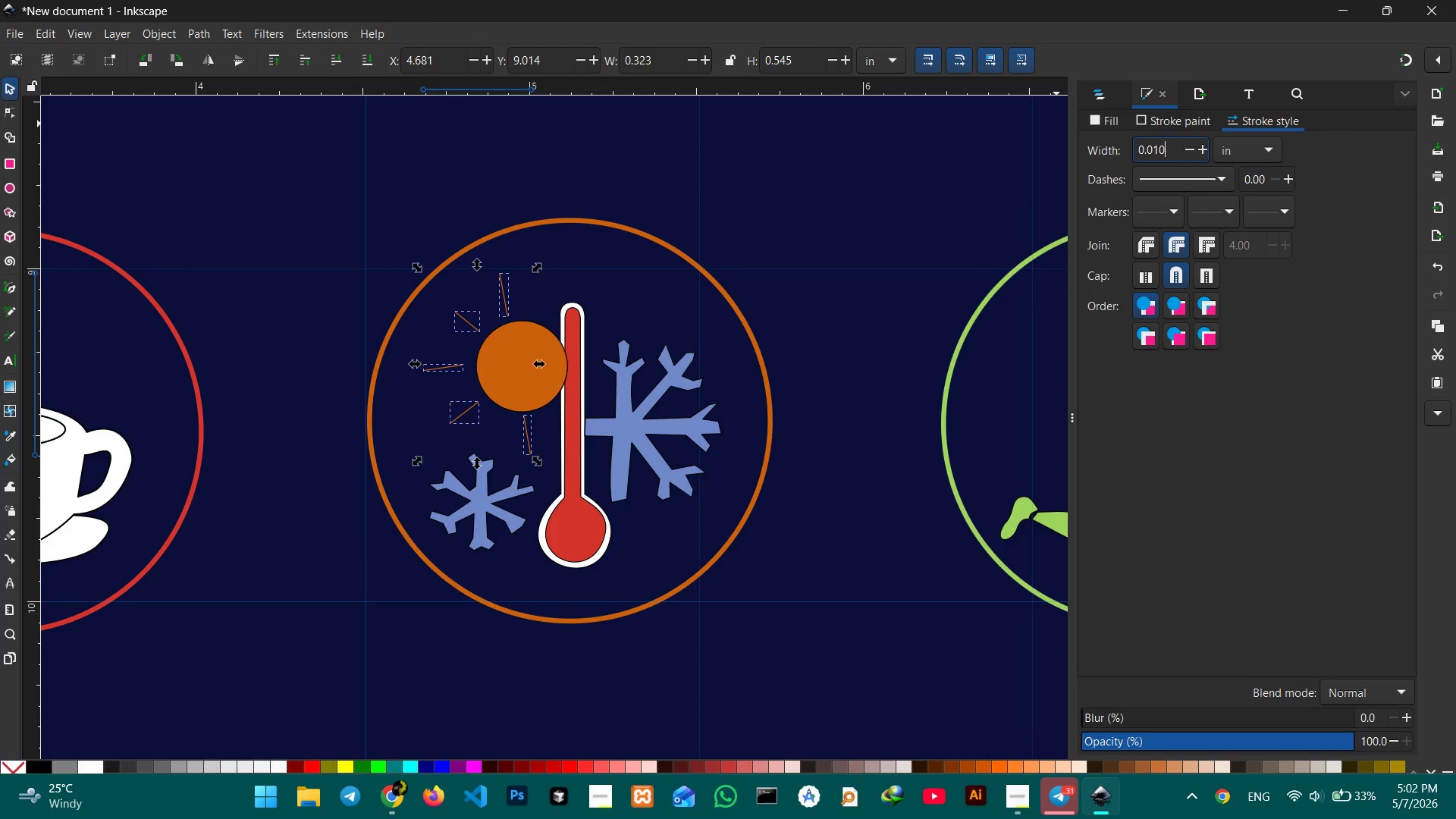 
key(Enter)
 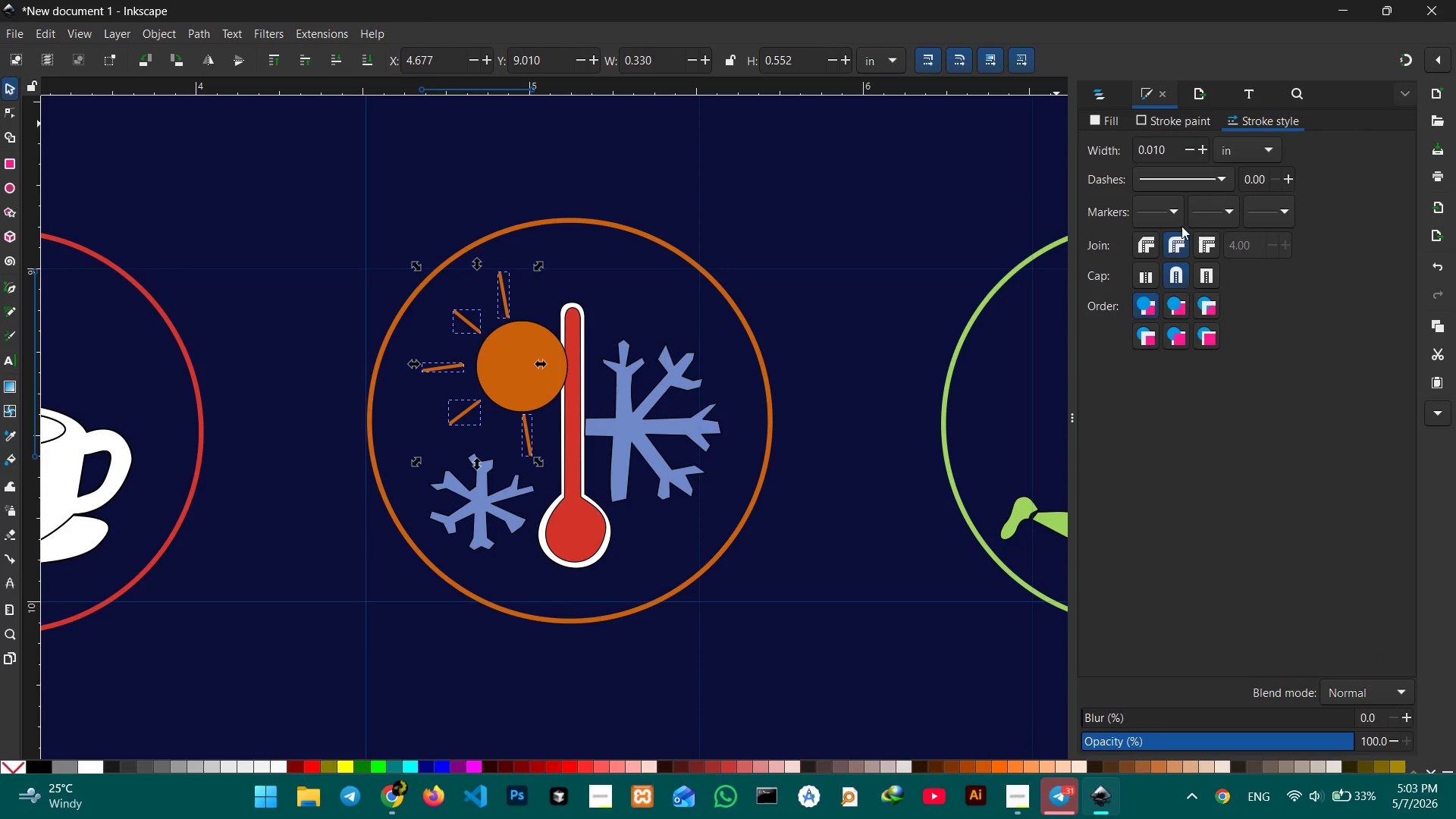 
left_click([534, 340])
 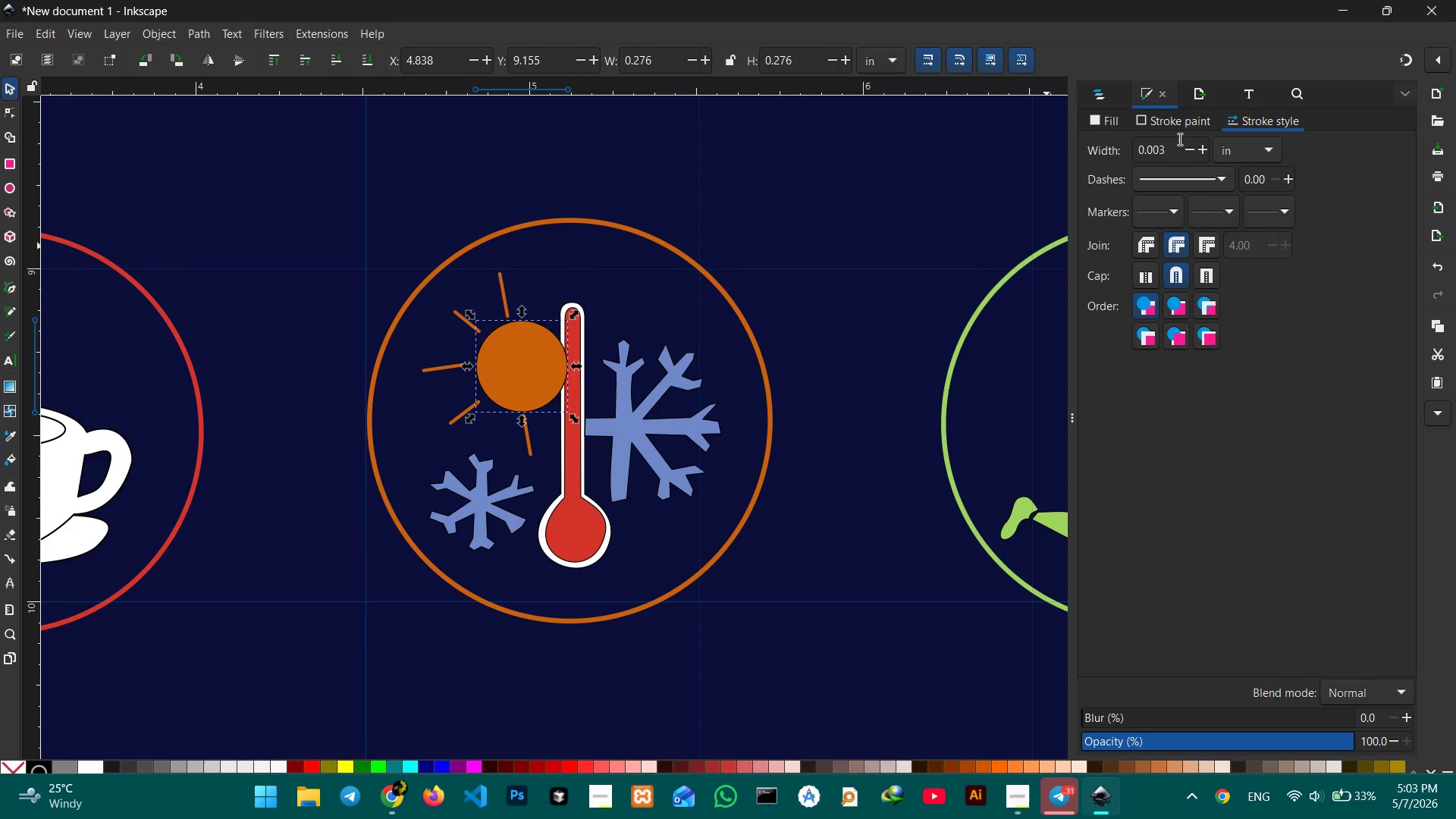 
left_click([1169, 121])
 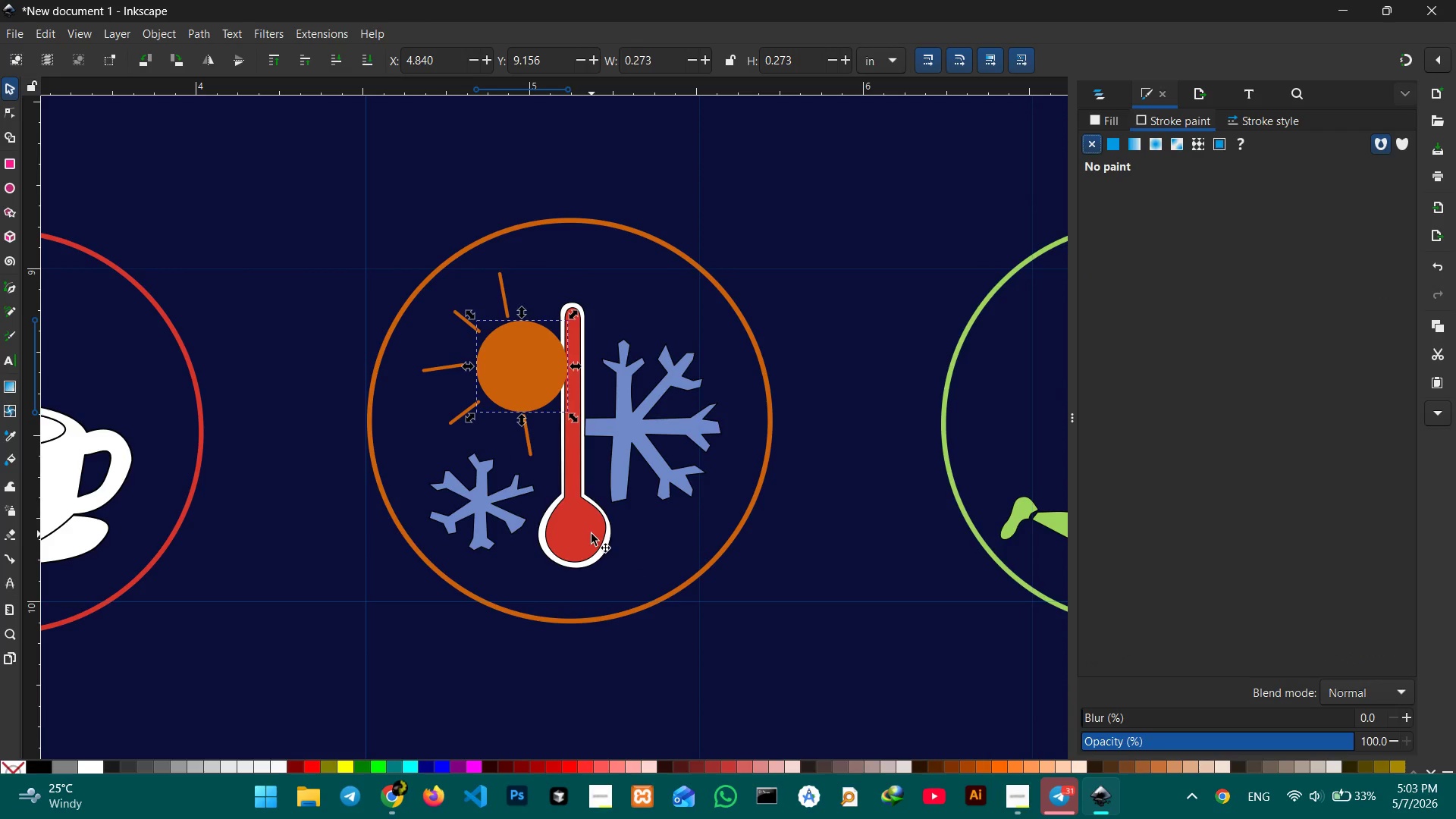 
left_click([705, 570])
 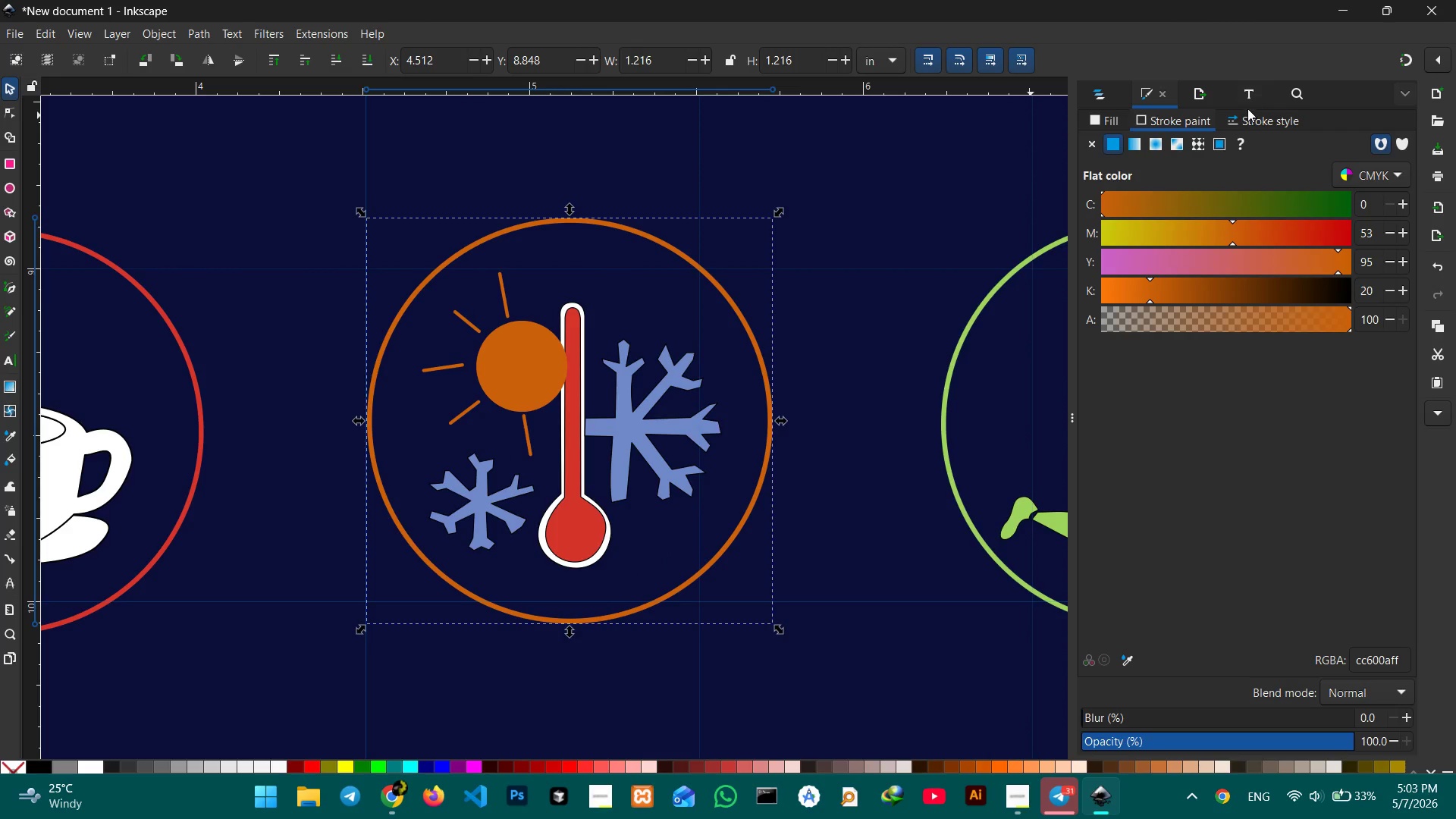 
left_click([1265, 114])
 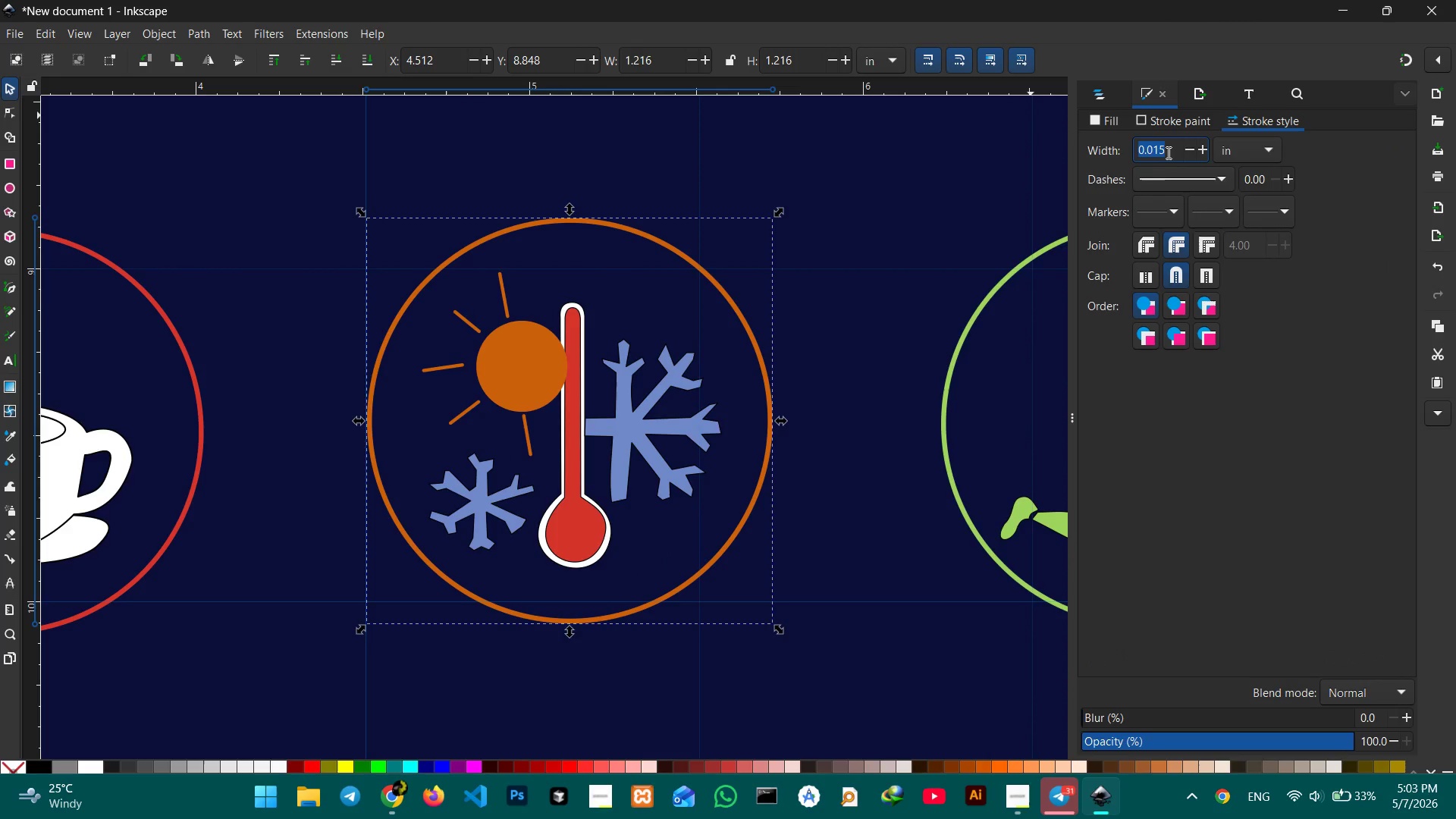 
left_click([1171, 152])
 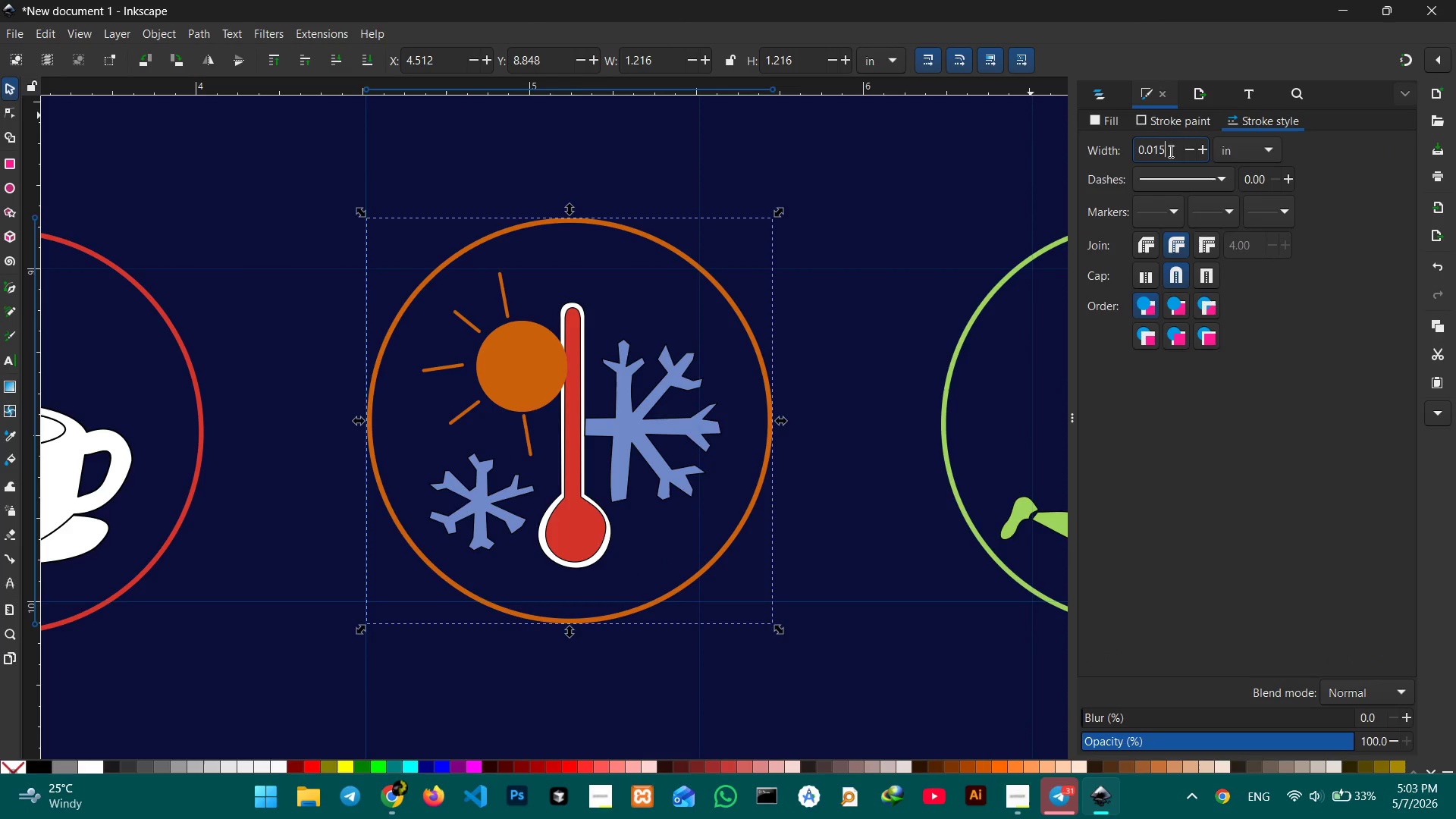 
key(Backspace)
 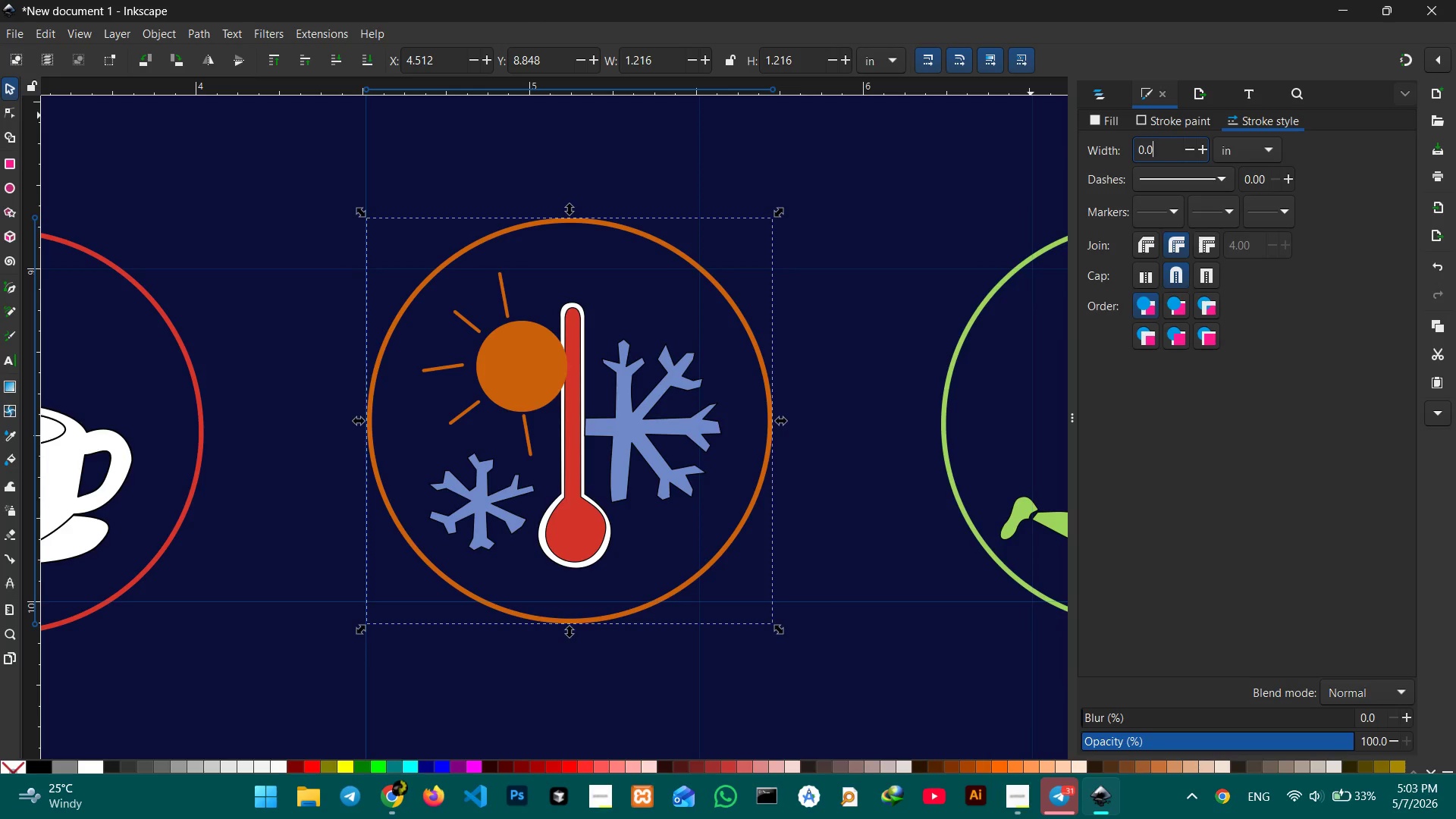 
key(Backspace)
 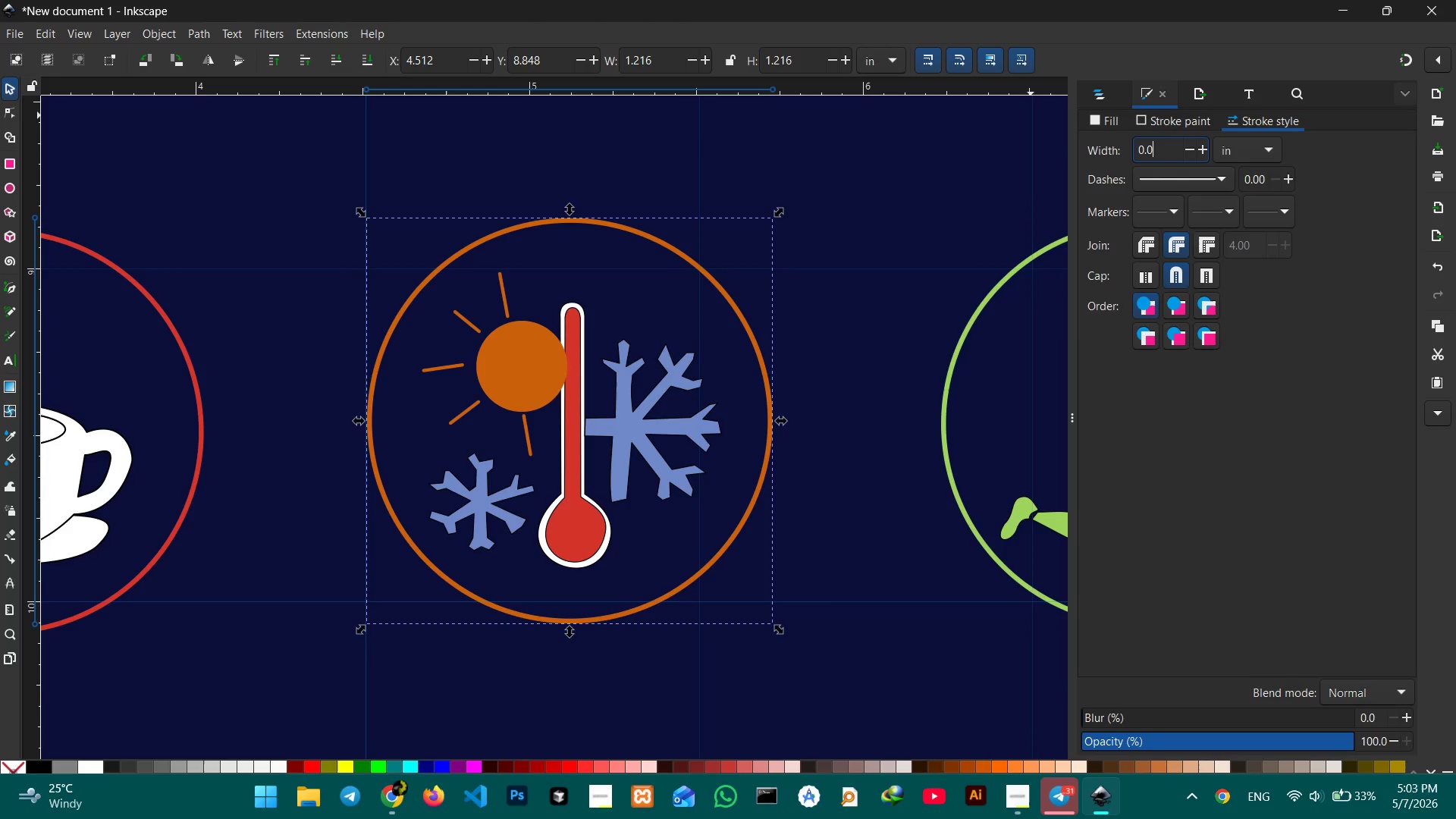 
key(Numpad4)
 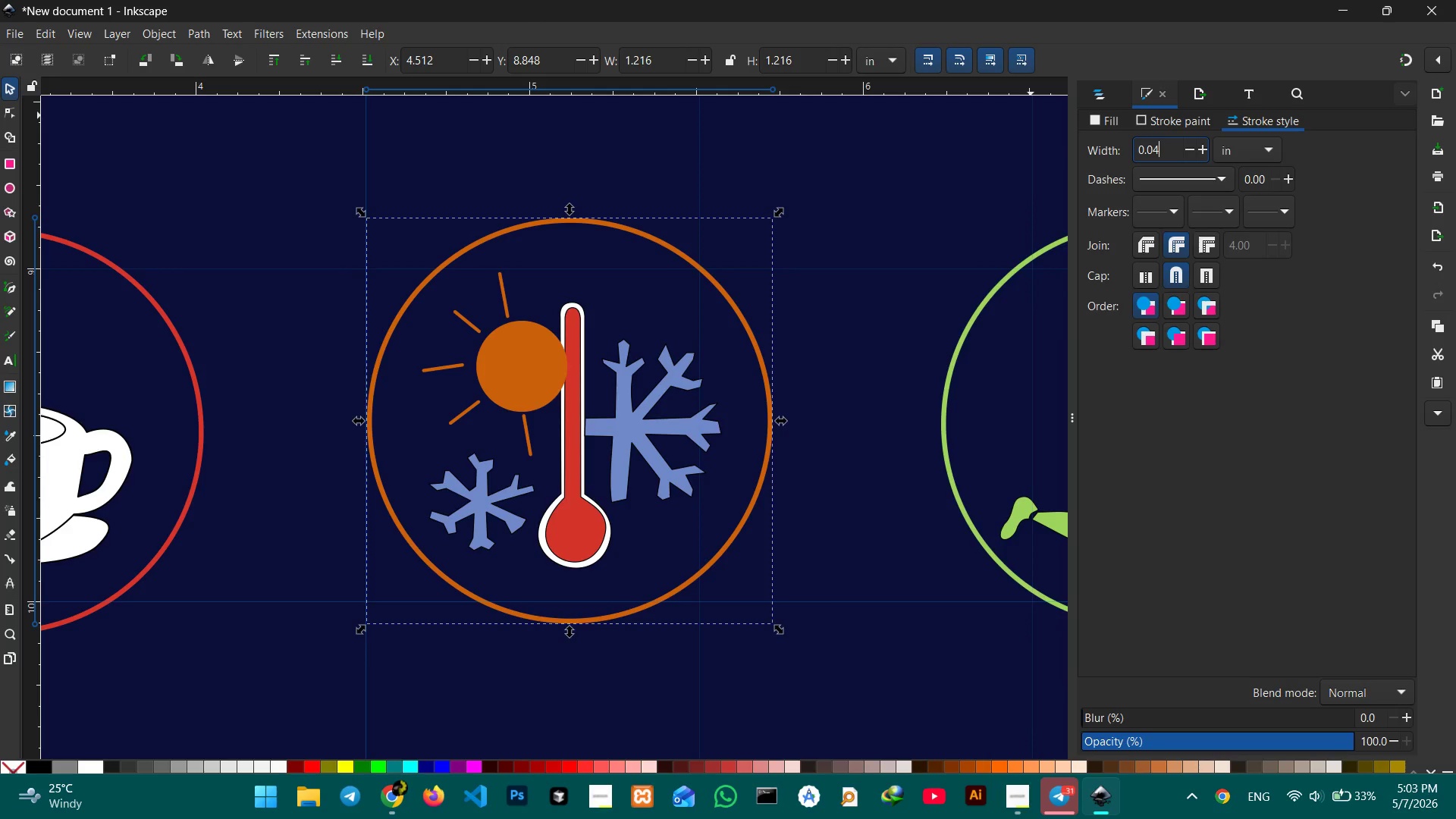 
key(Numpad0)
 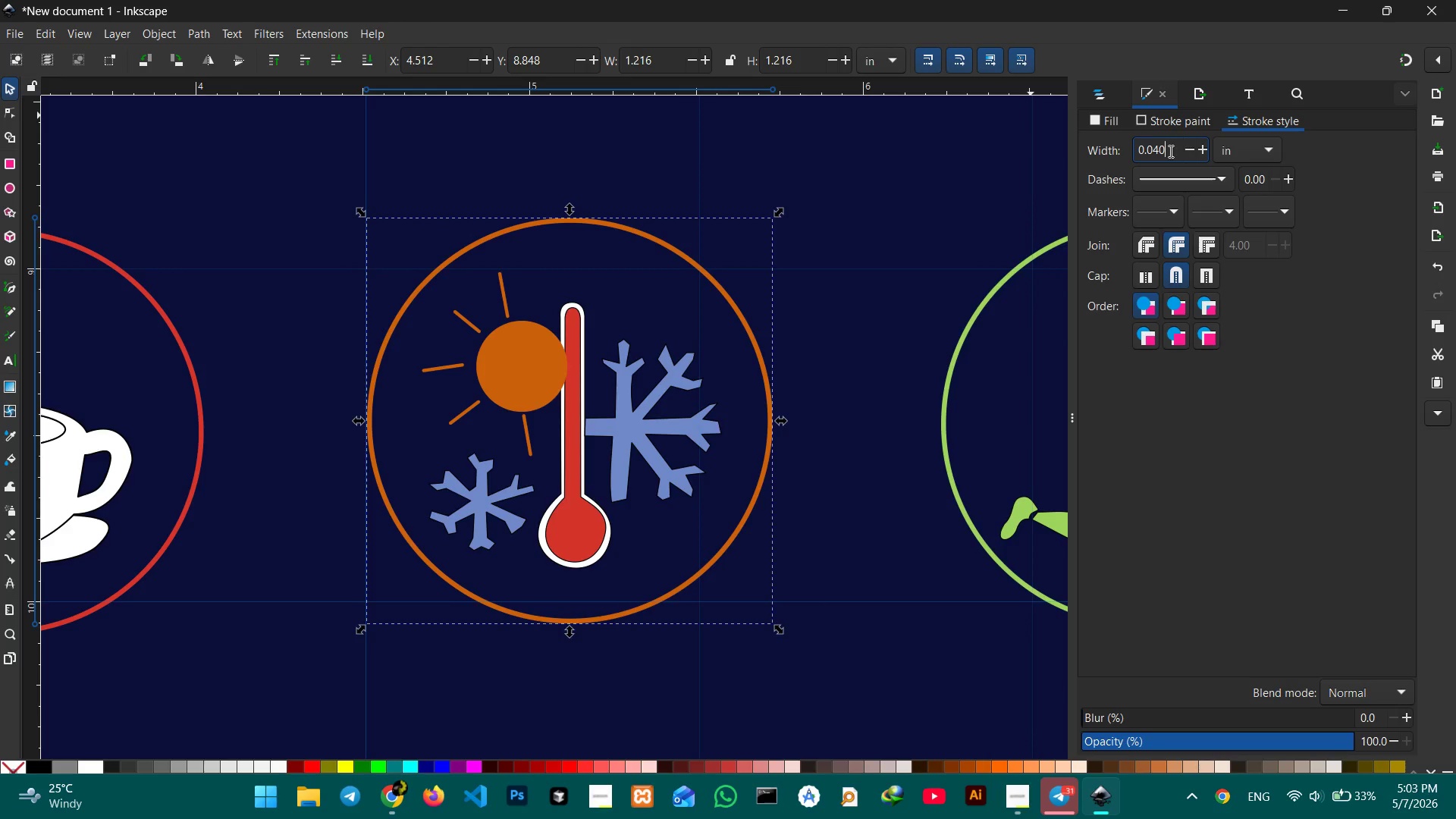 
key(Enter)
 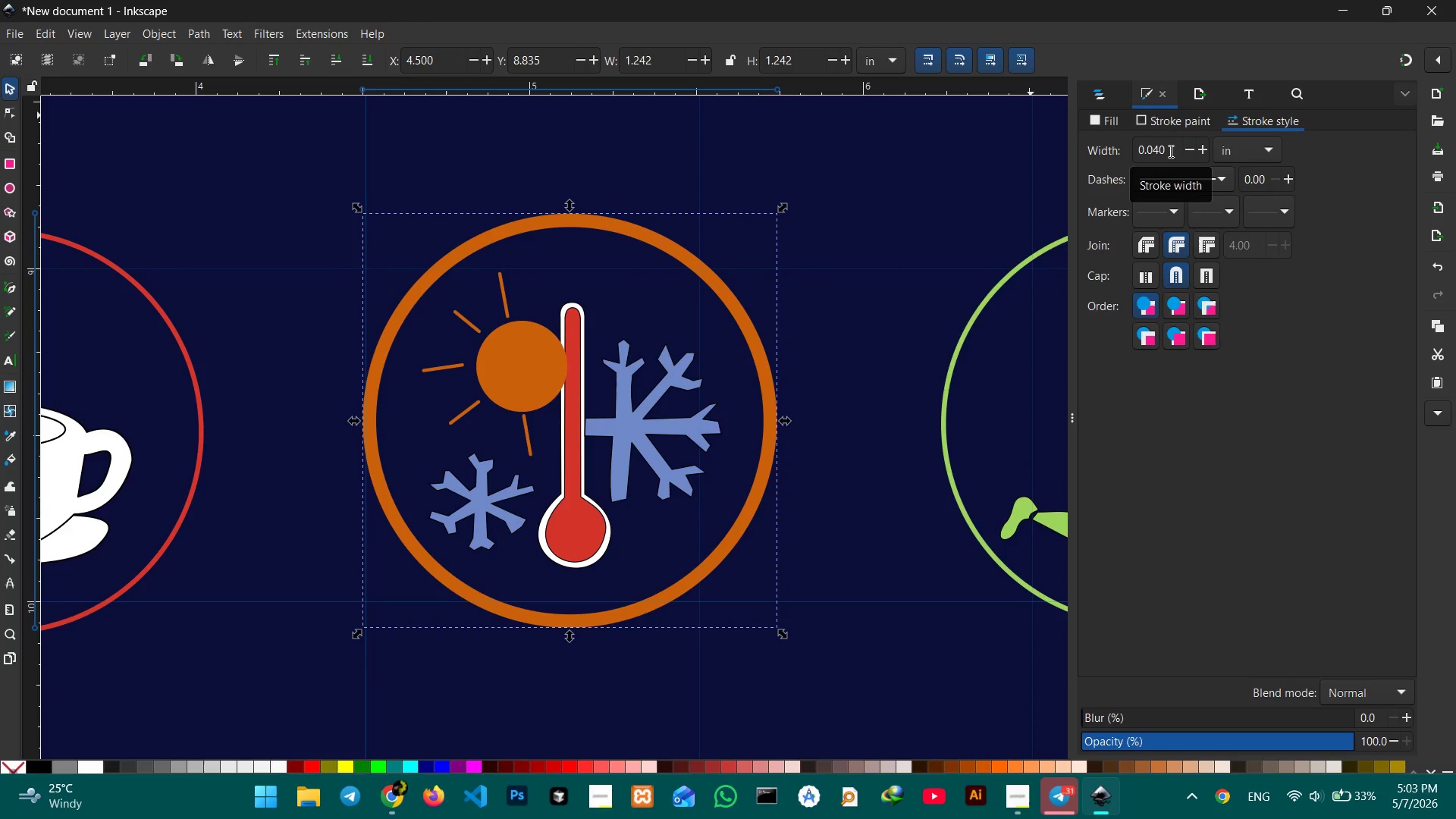 
wait(9.61)
 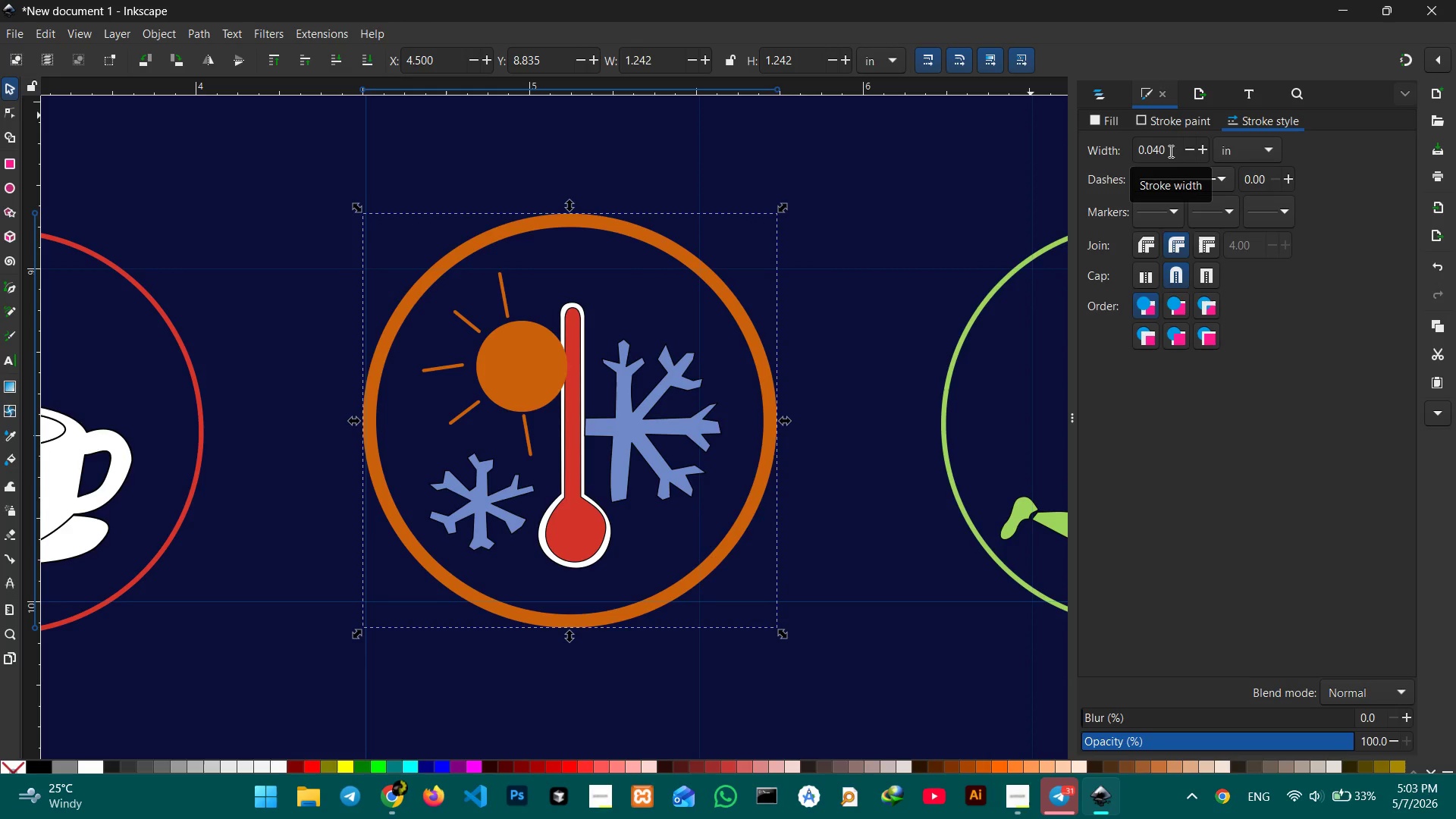 
left_click([1159, 149])
 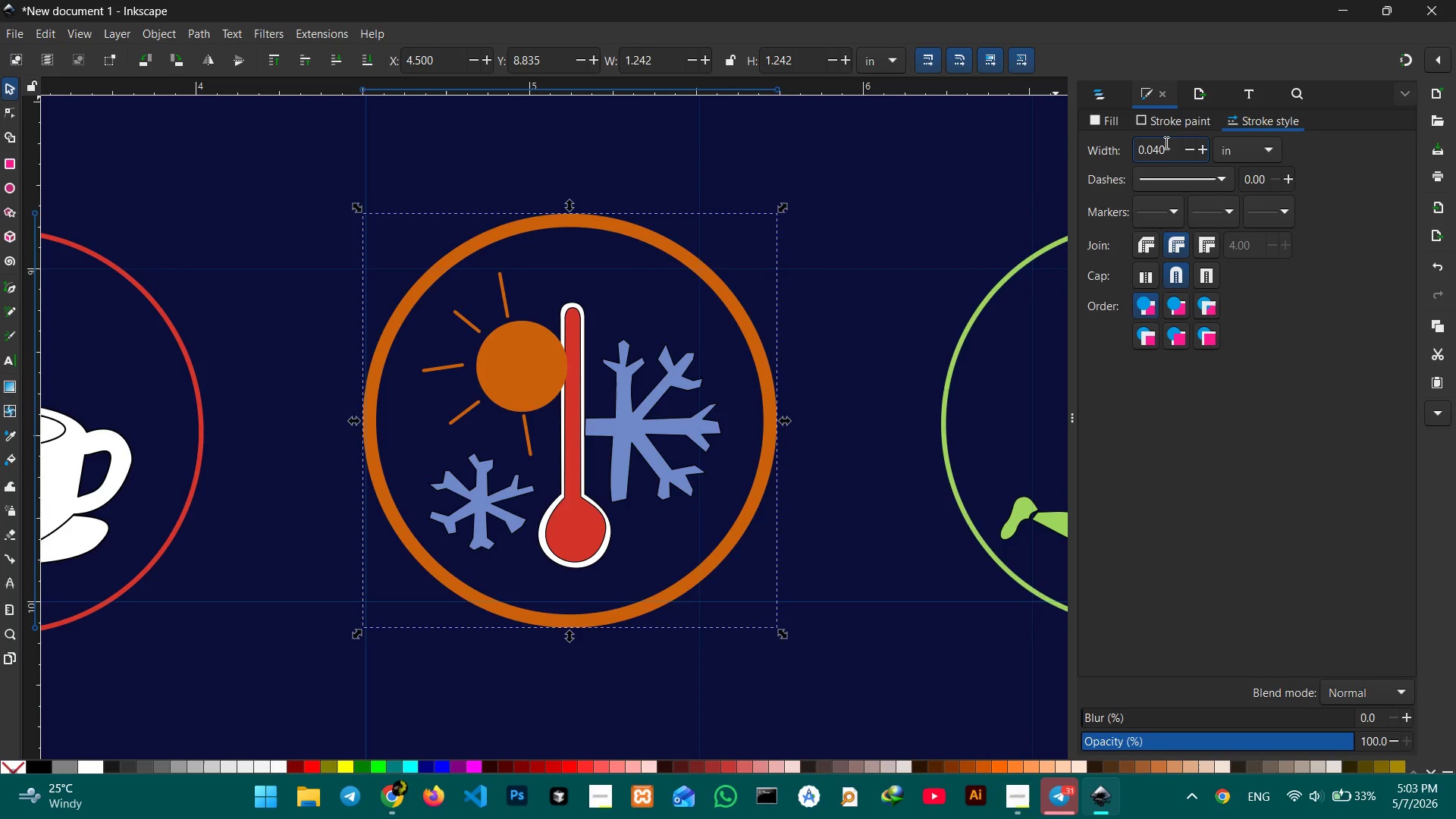 
key(Backspace)
 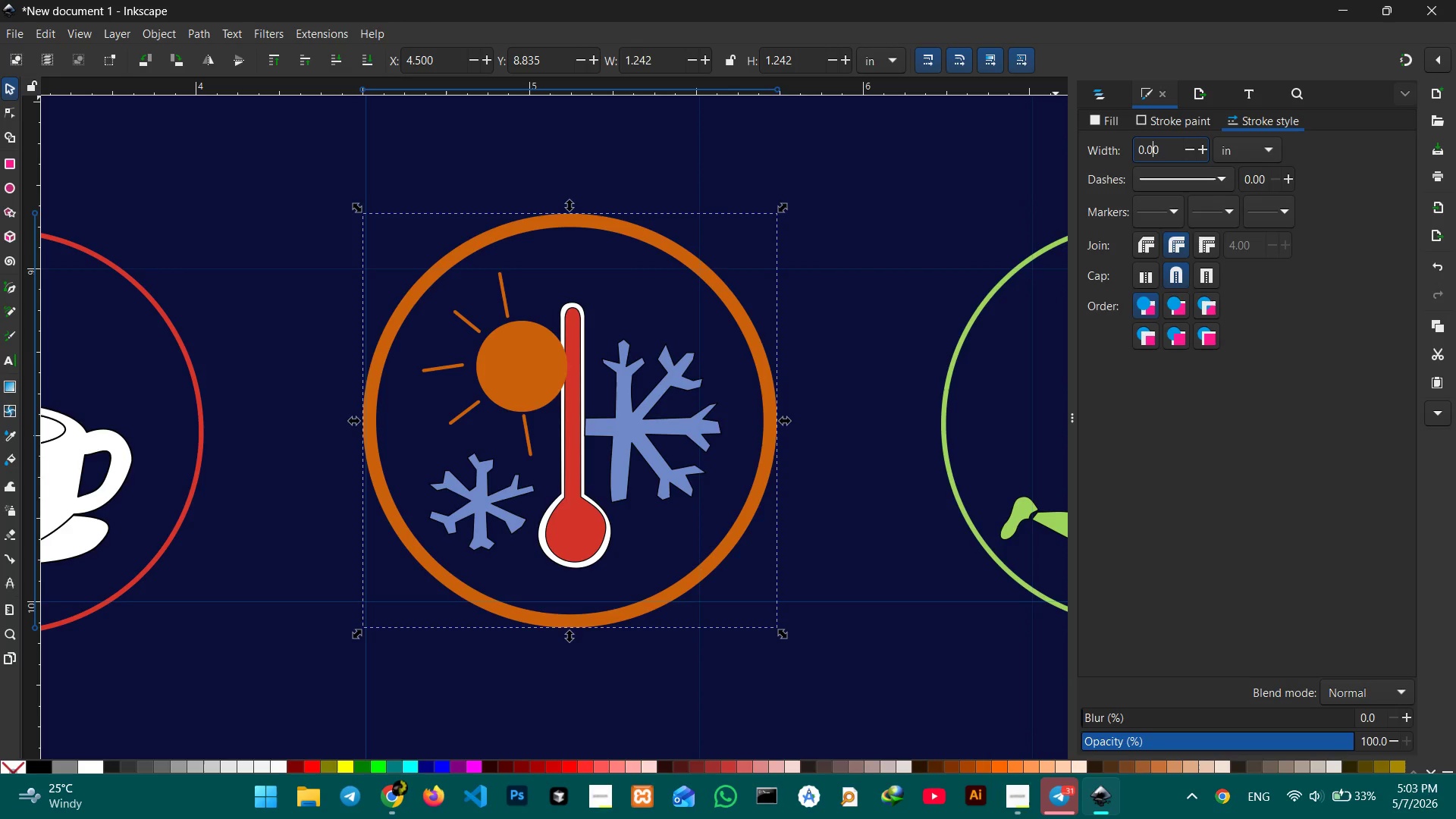 
key(Numpad3)
 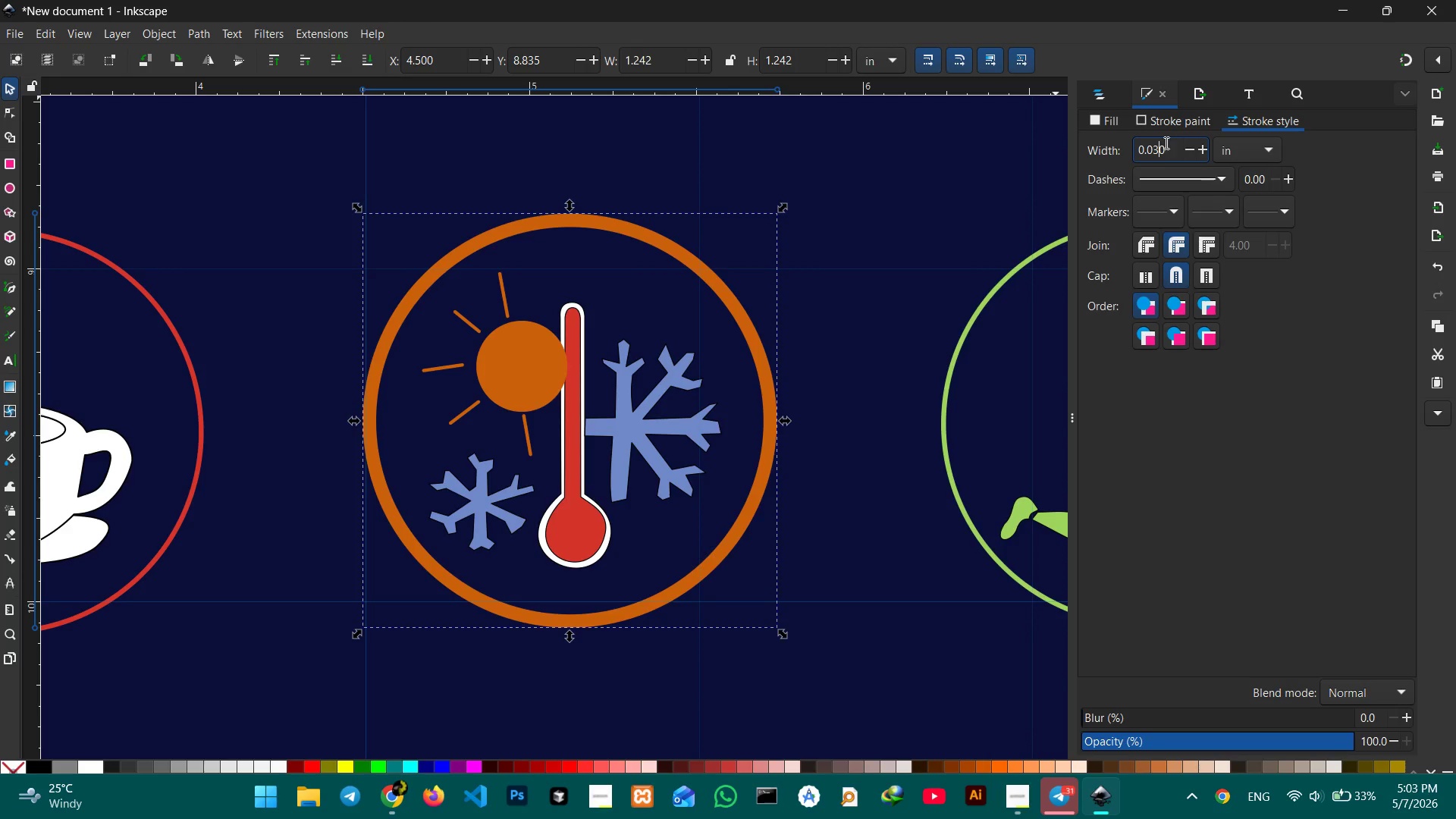 
key(Enter)
 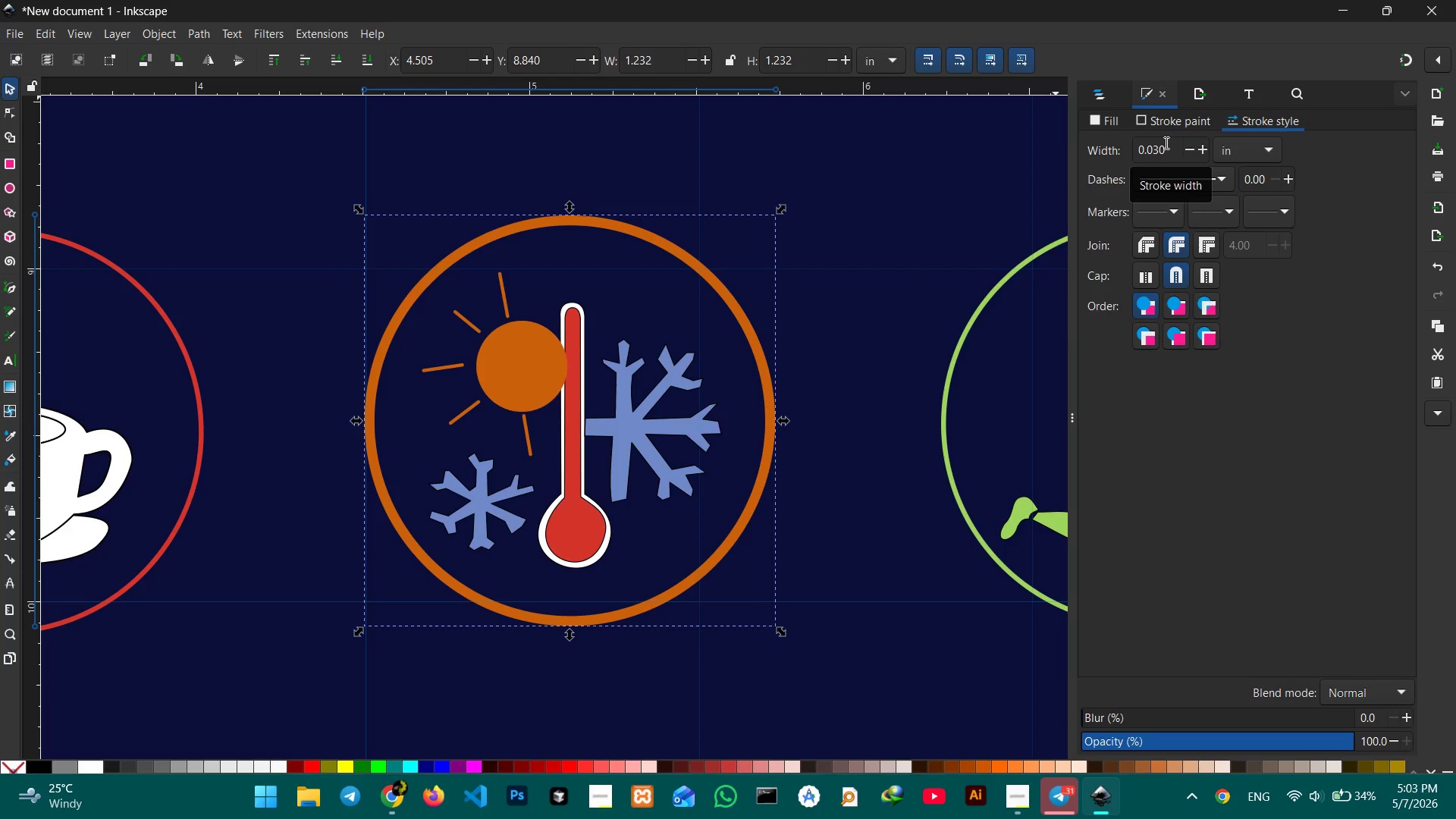 
wait(35.34)
 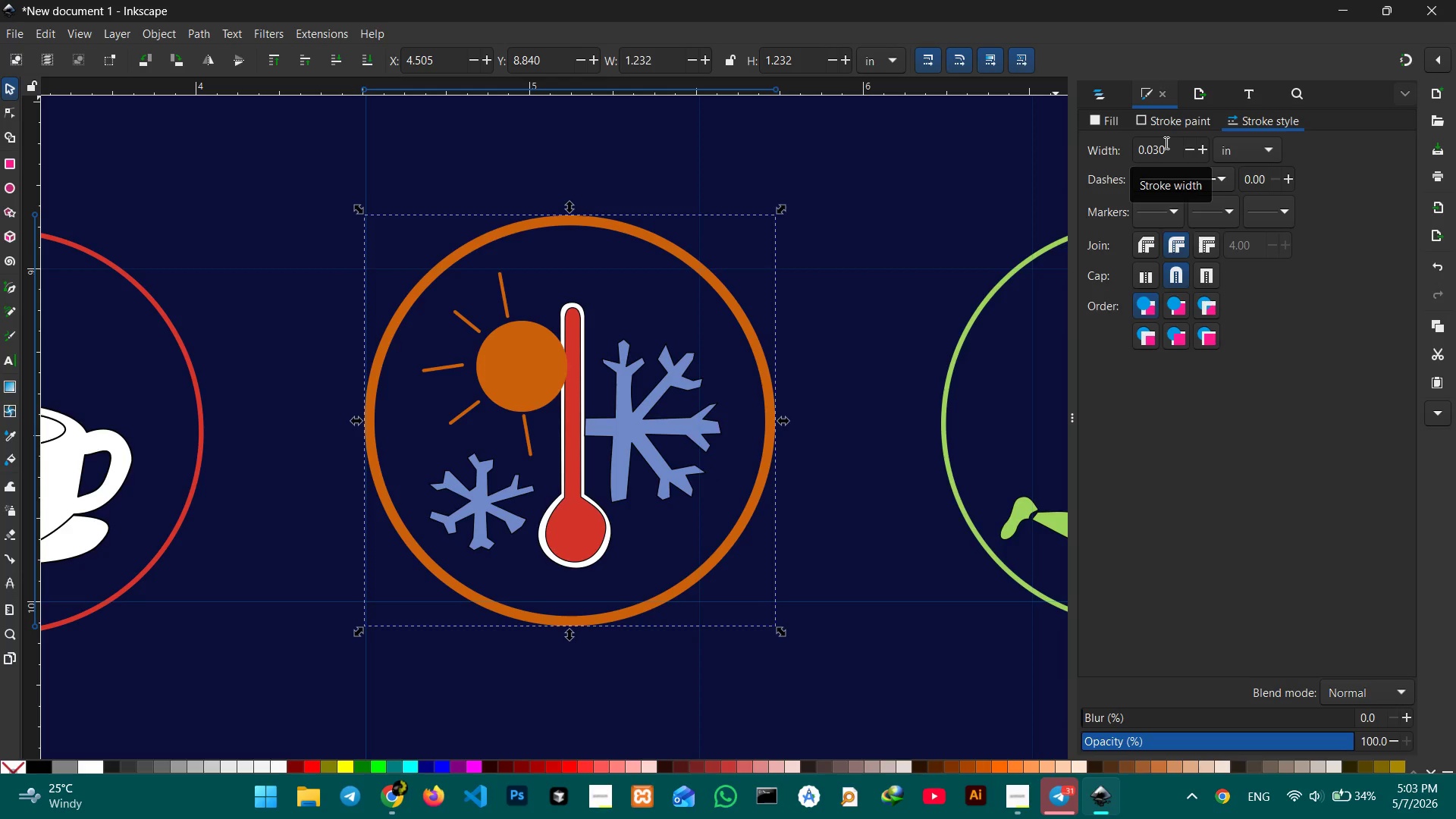 
left_click([999, 291])
 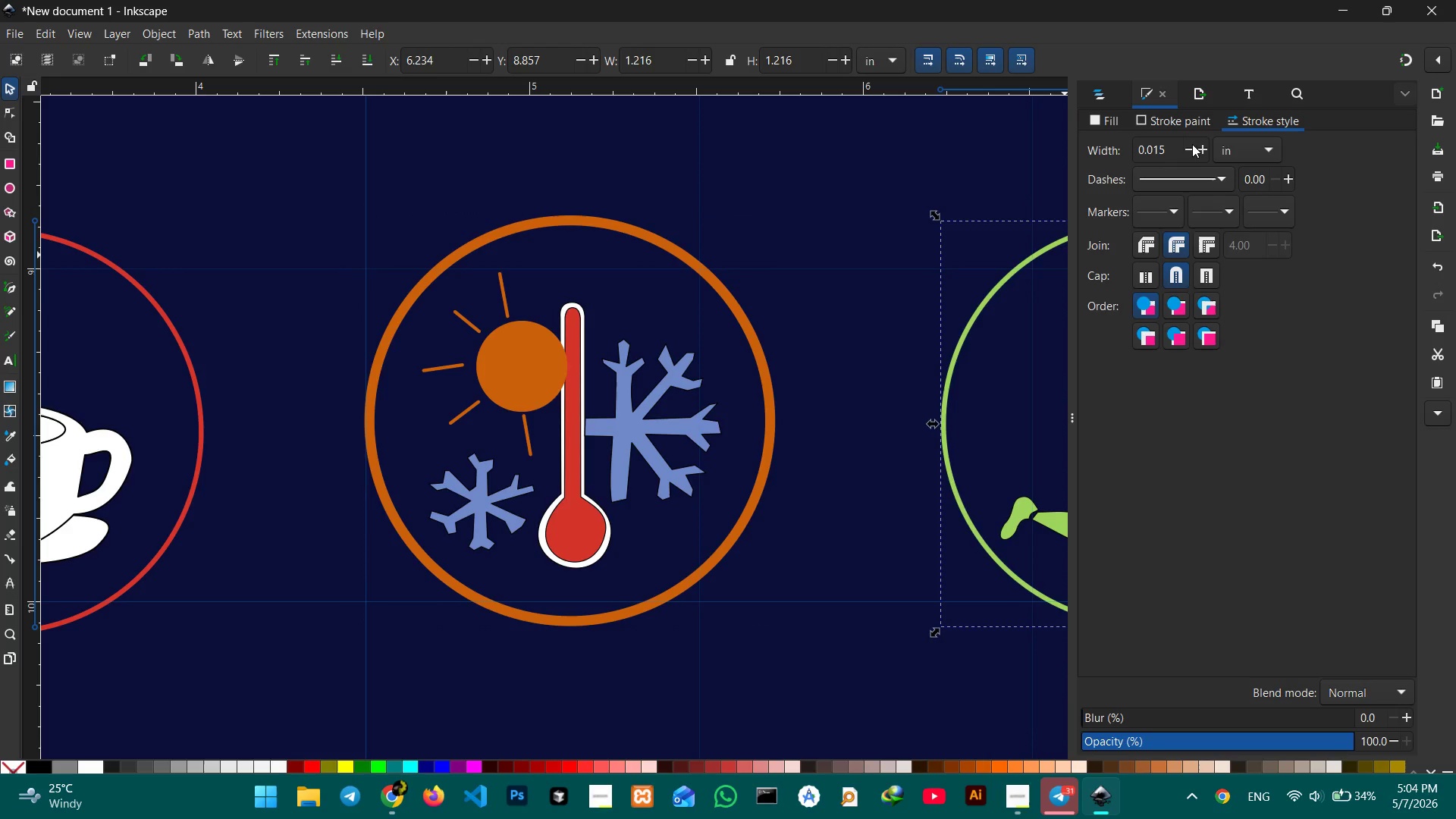 
left_click([1176, 155])
 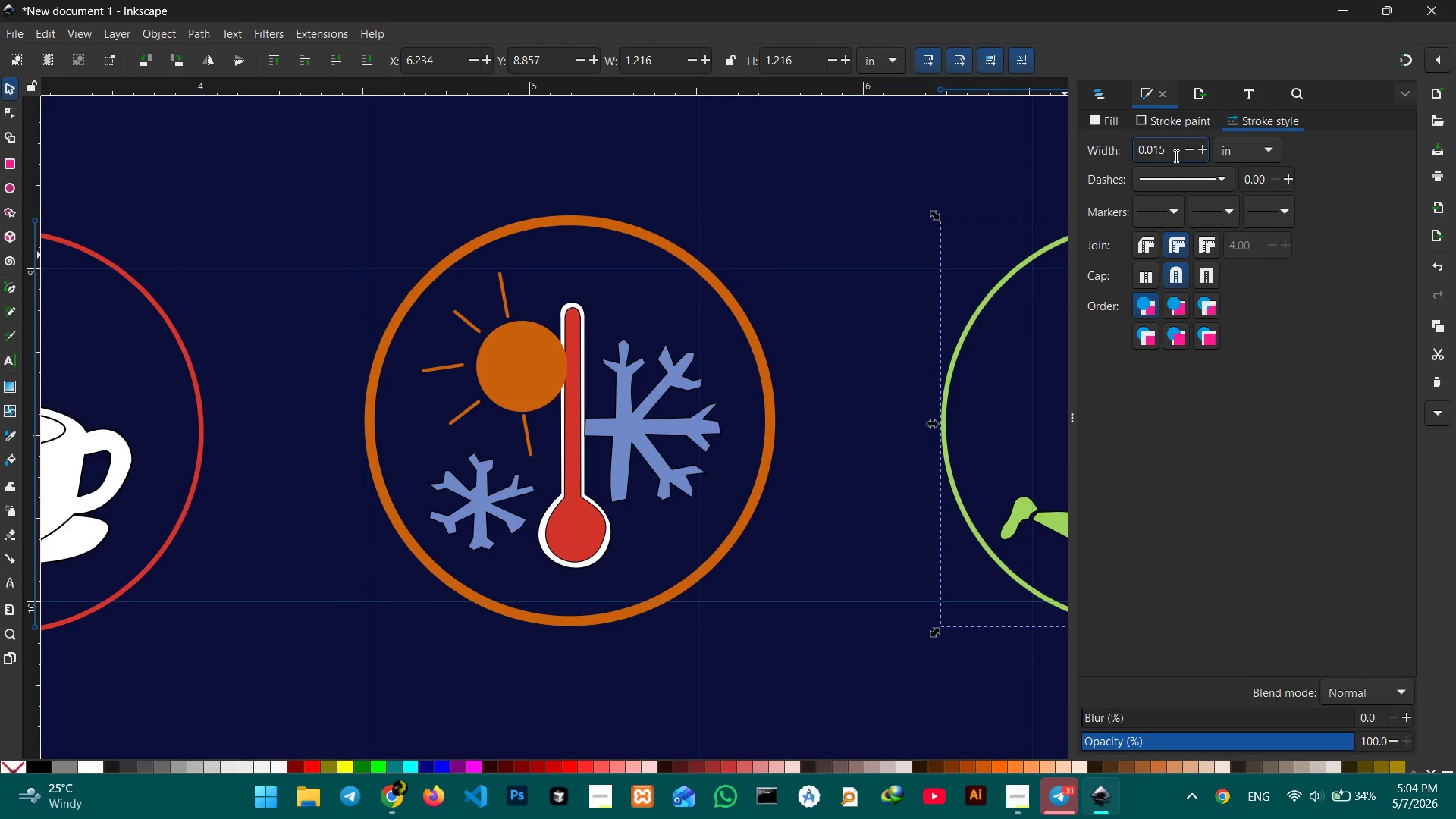 
key(Backspace)
 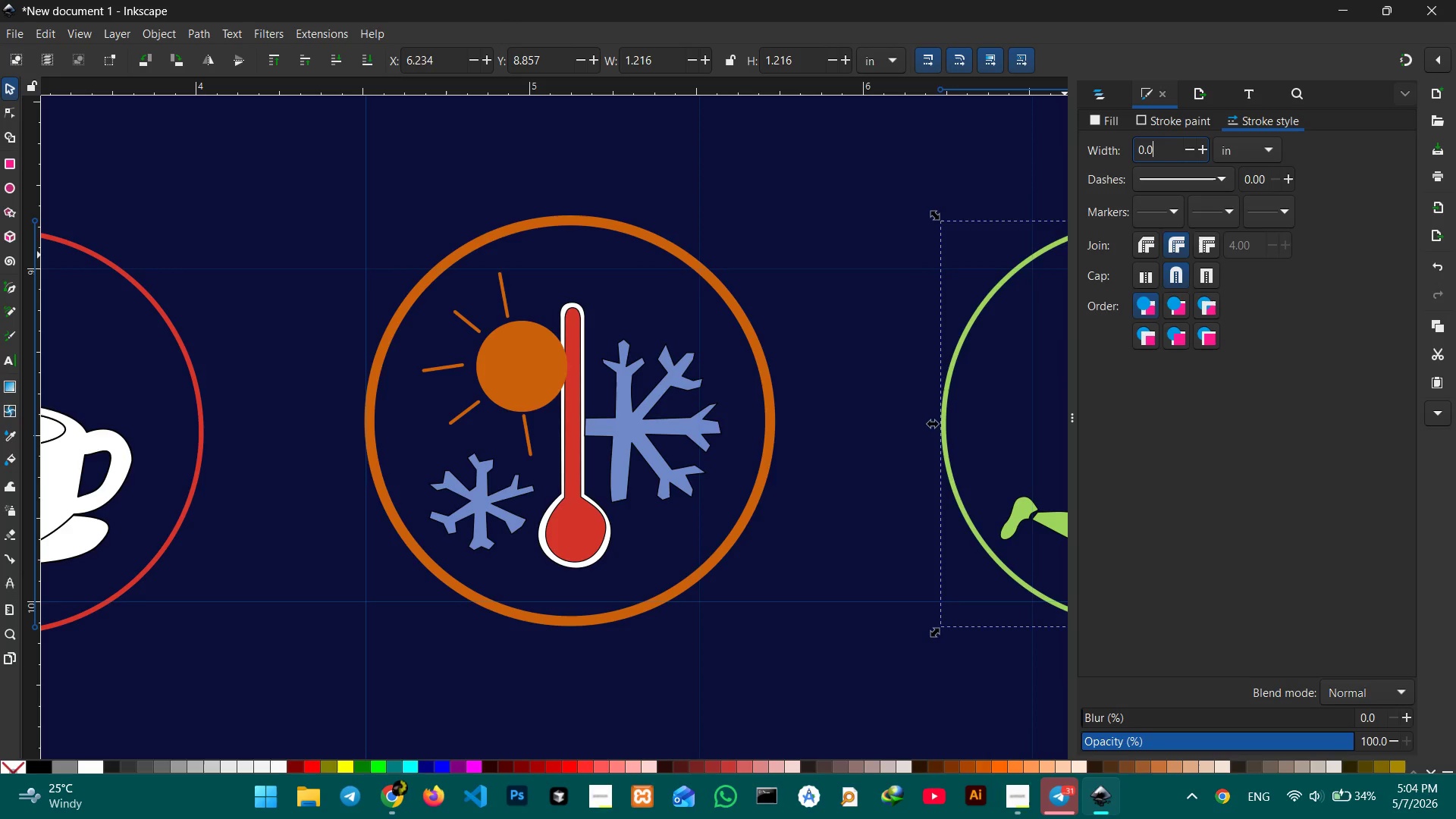 
key(Backspace)
 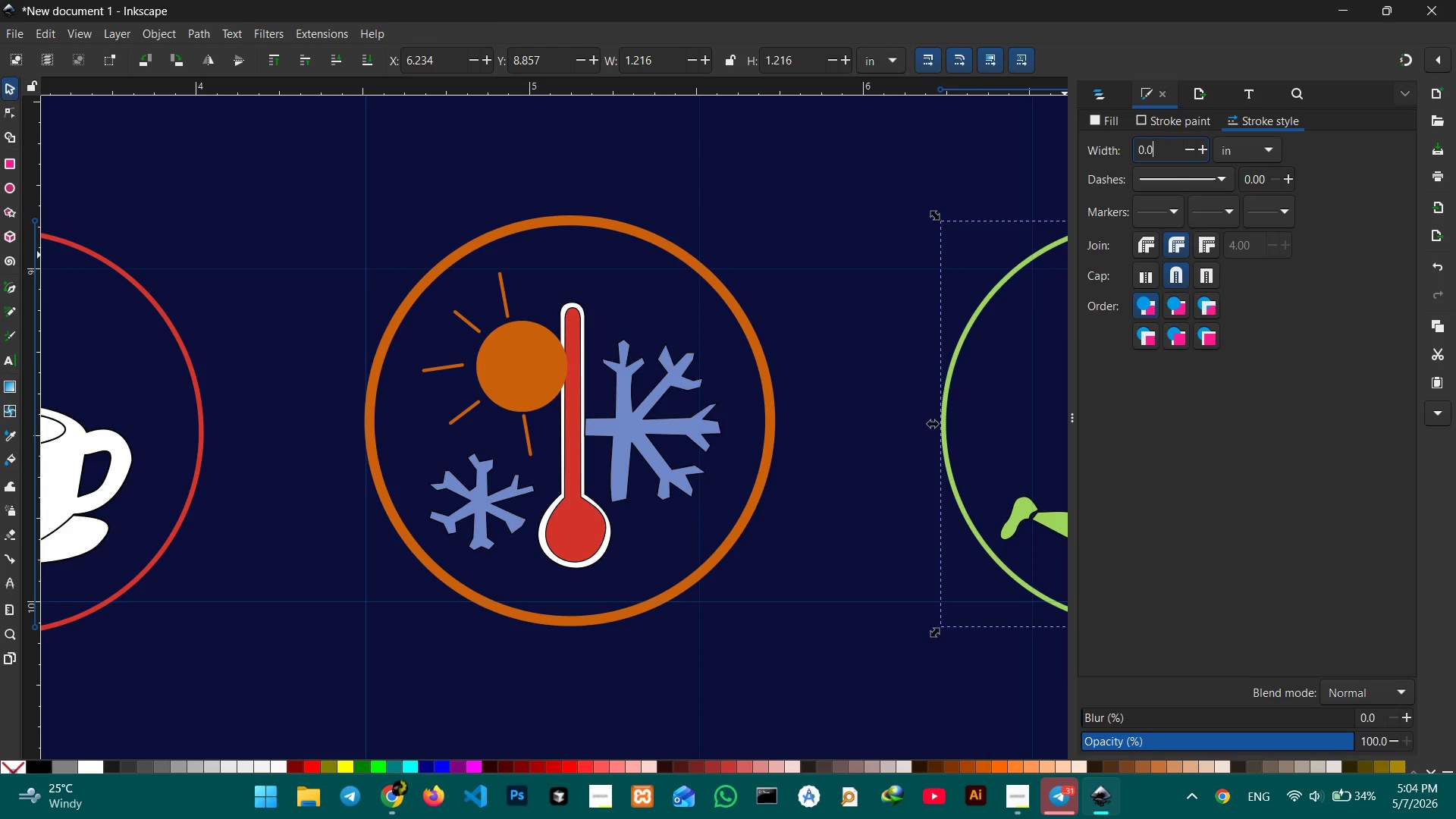 
key(Numpad3)
 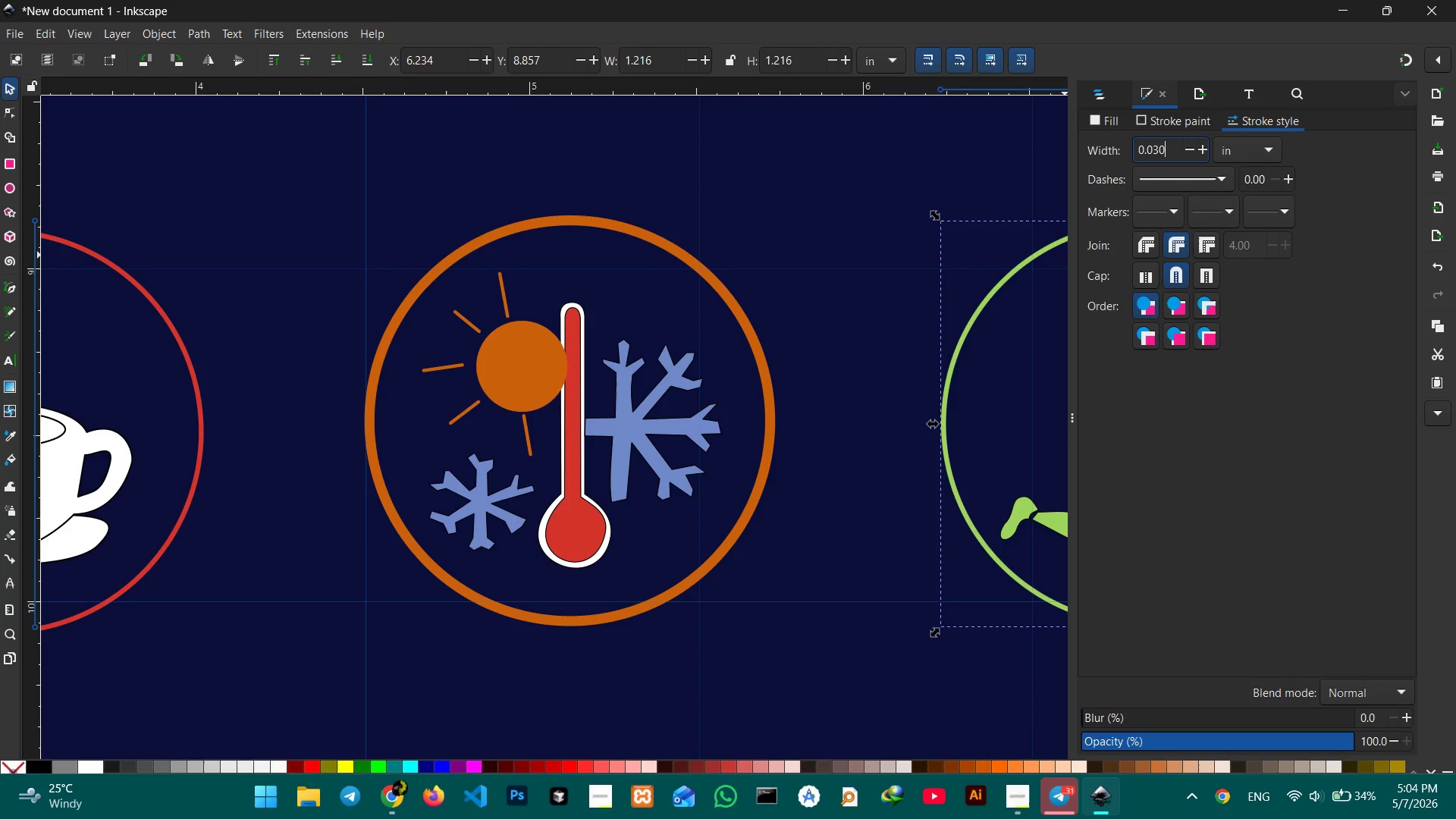 
key(Numpad0)
 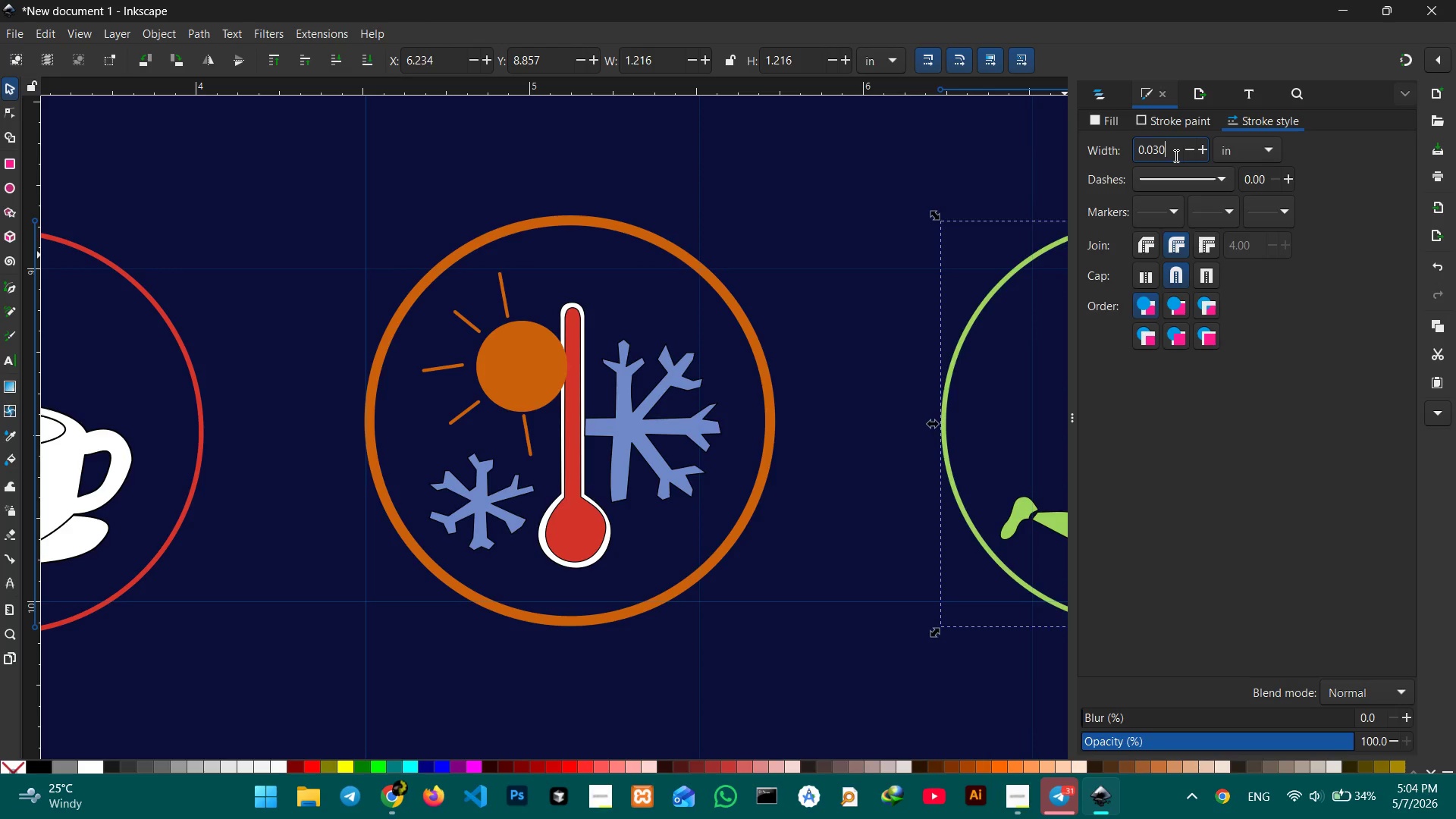 
key(Enter)
 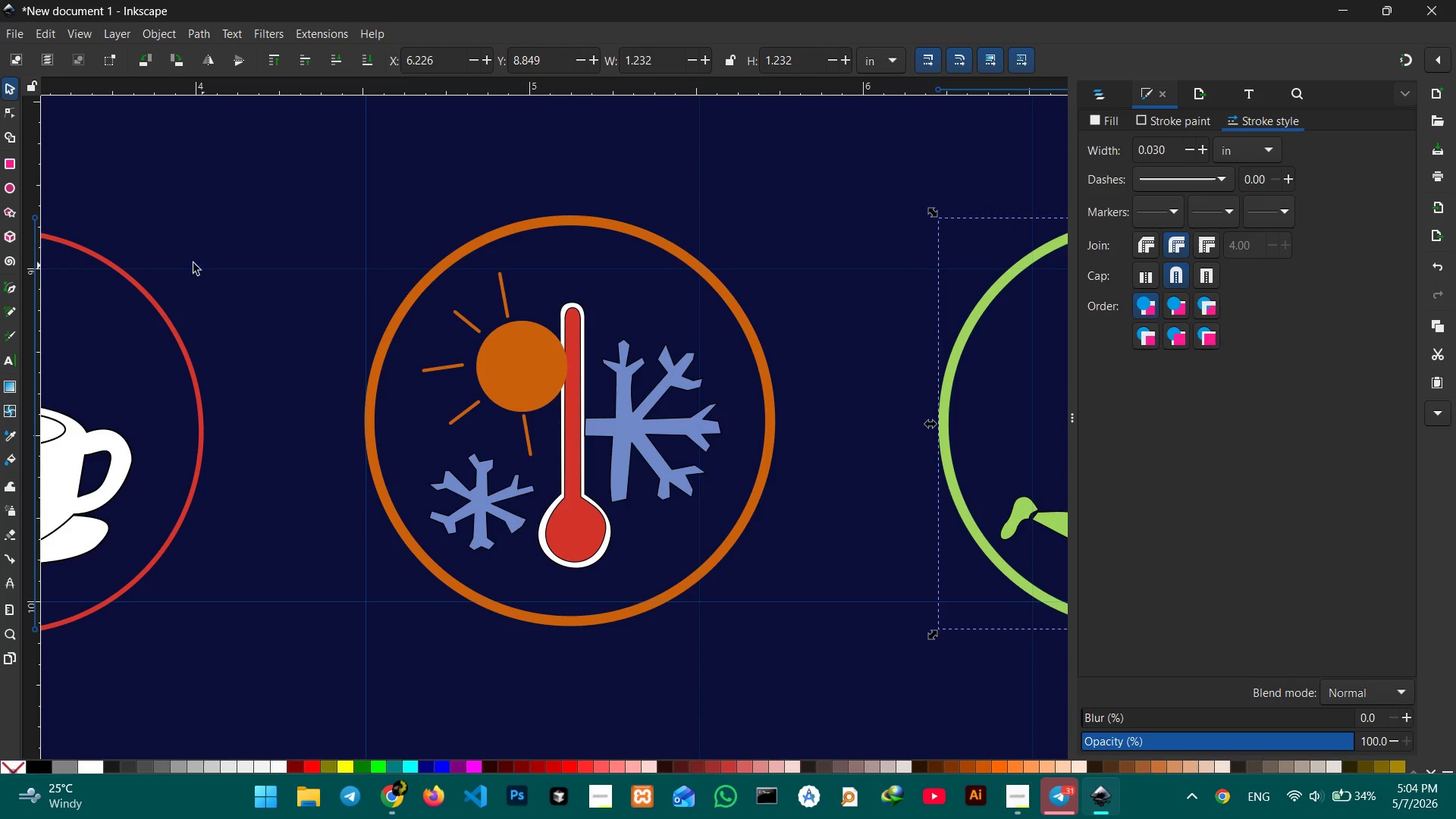 
left_click([143, 292])
 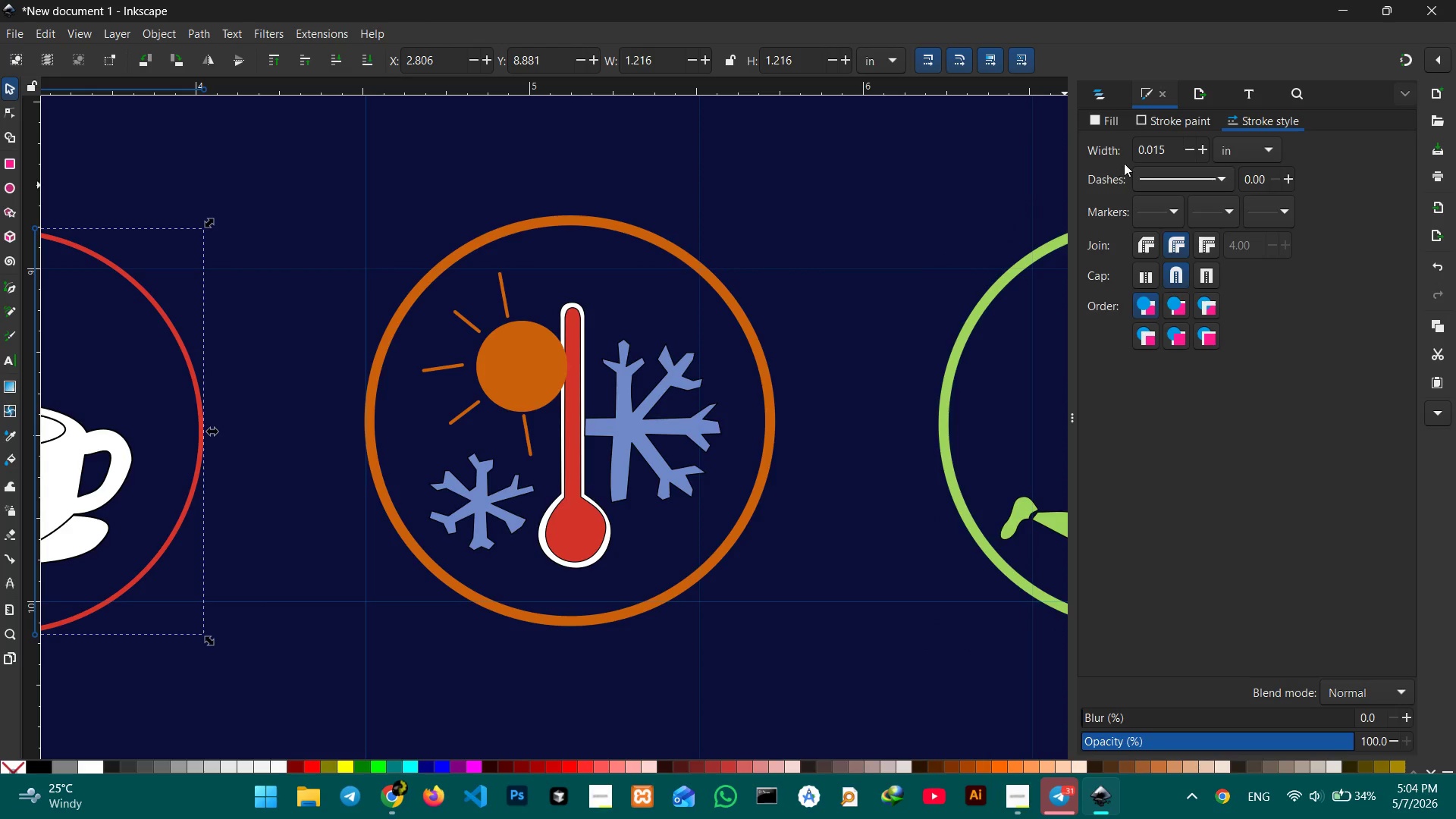 
left_click([1166, 152])
 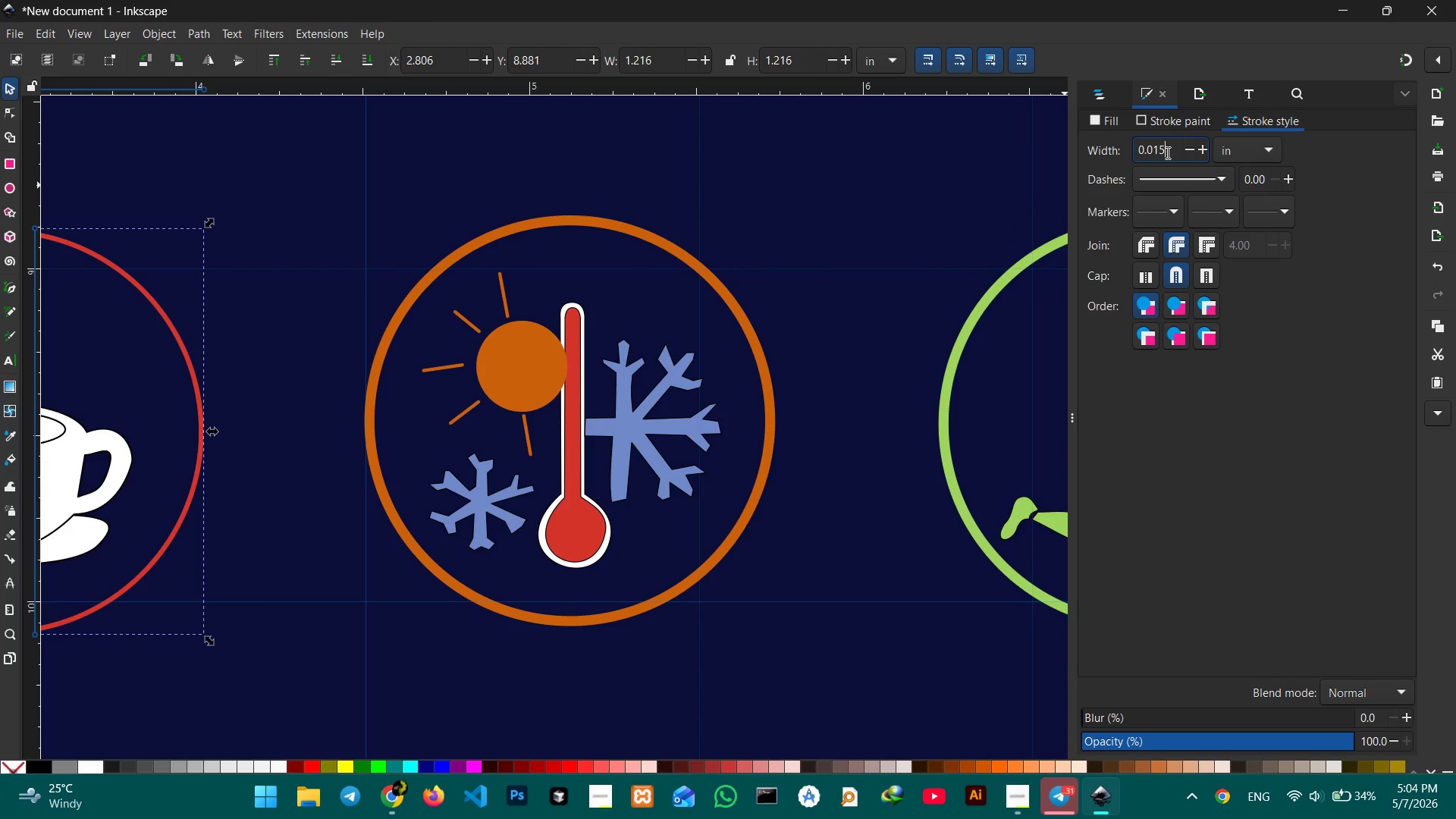 
key(Backspace)
 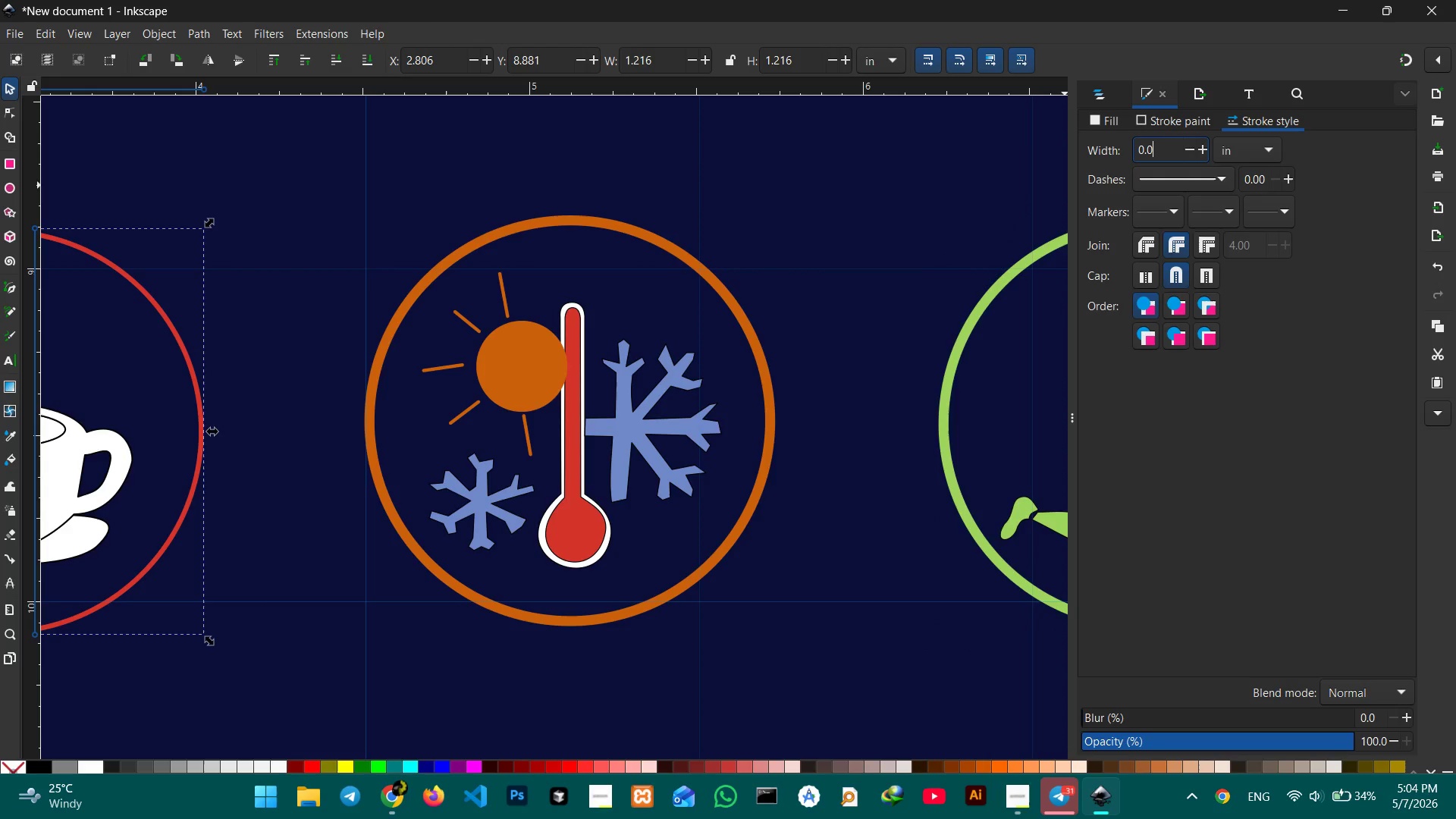 
key(Backspace)
 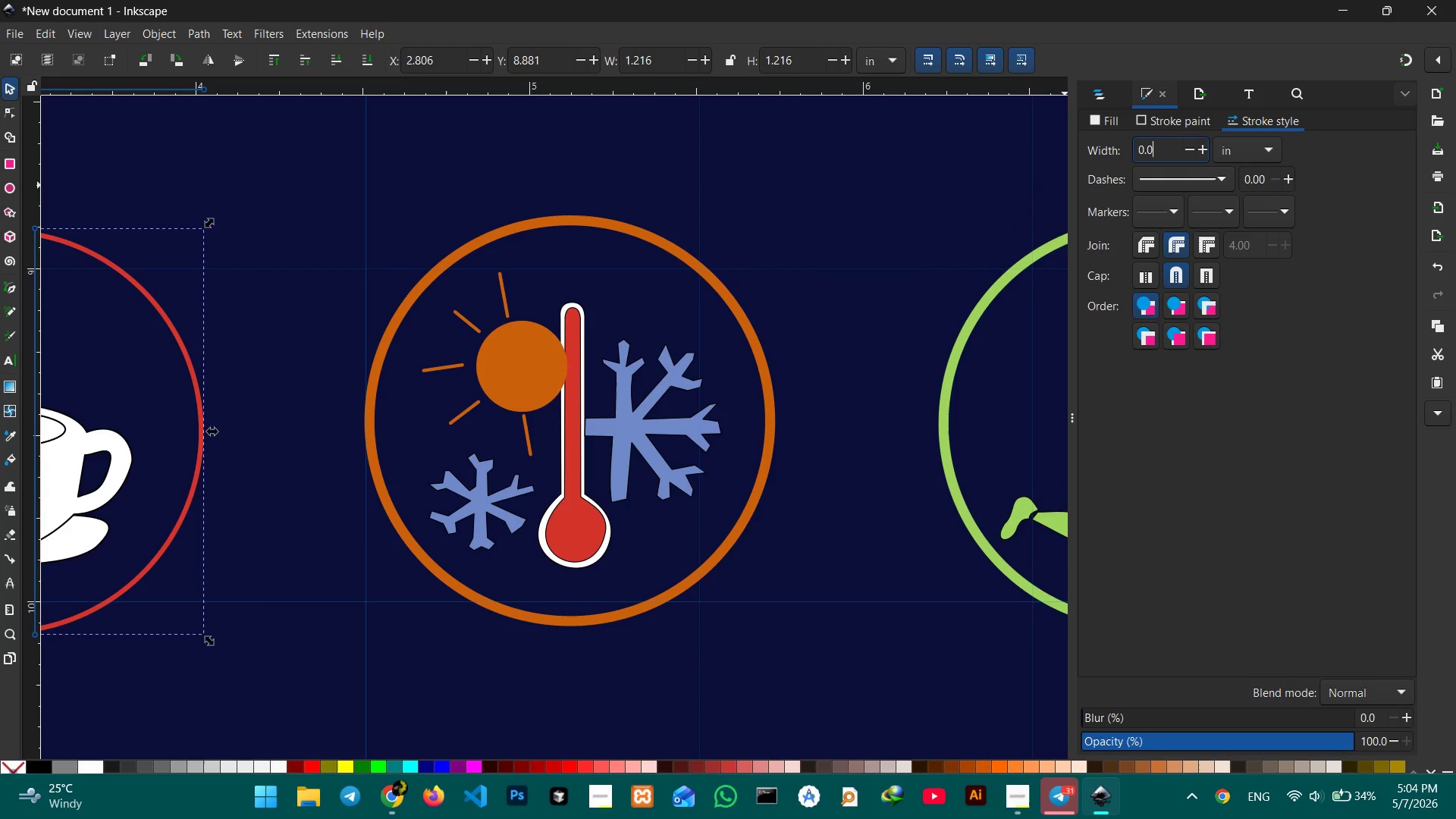 
key(Numpad3)
 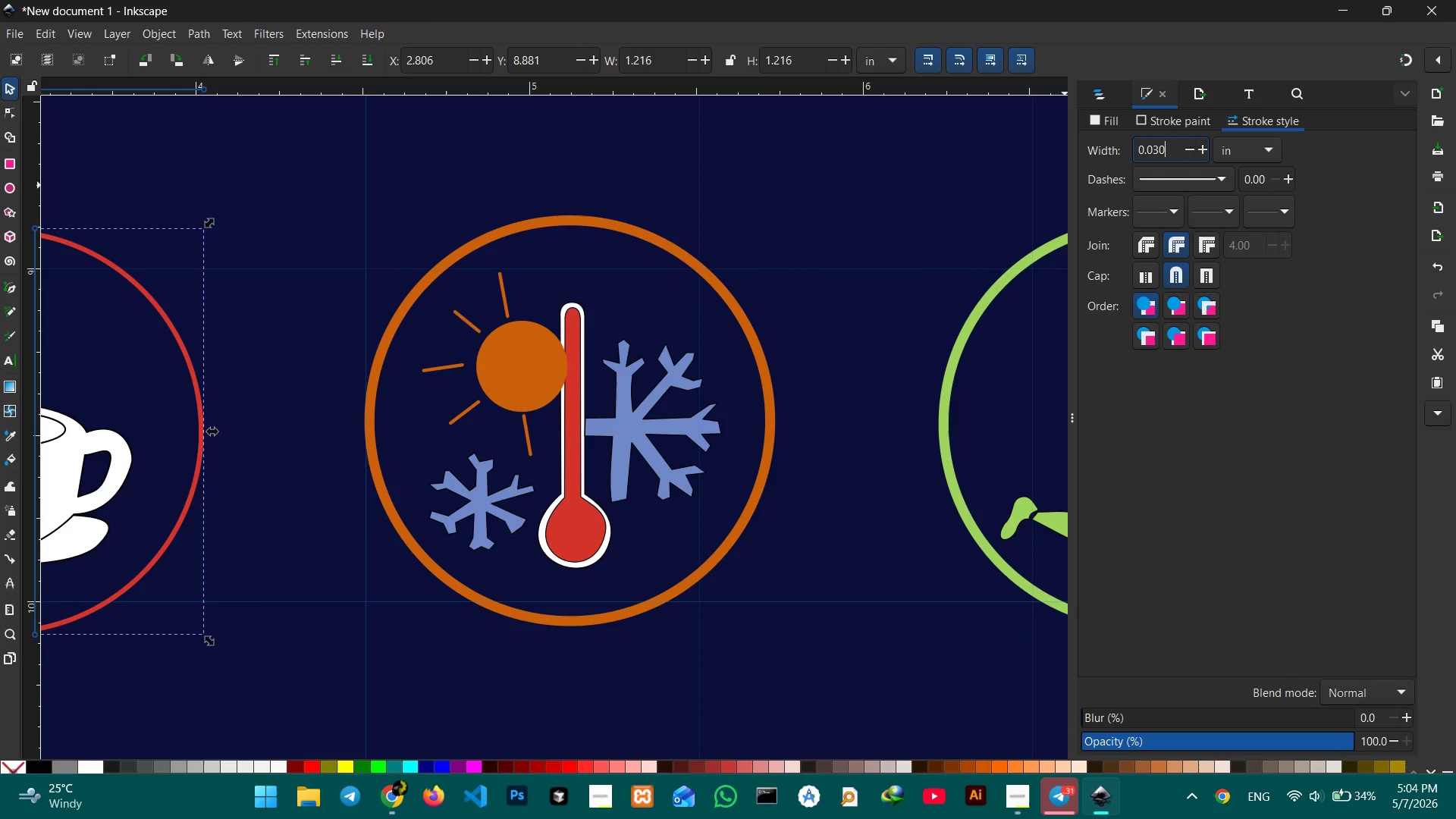 
key(Numpad0)
 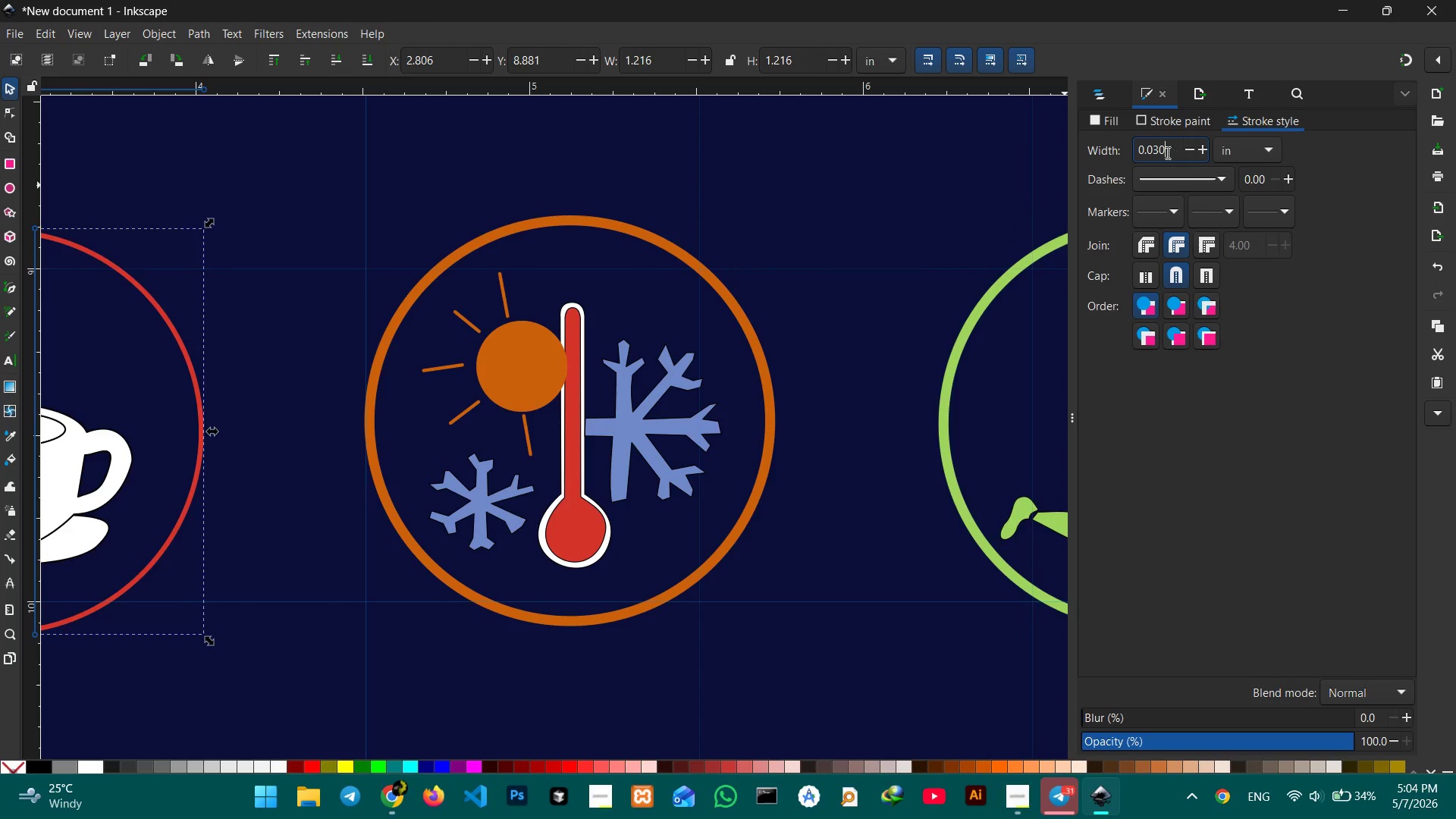 
key(Enter)
 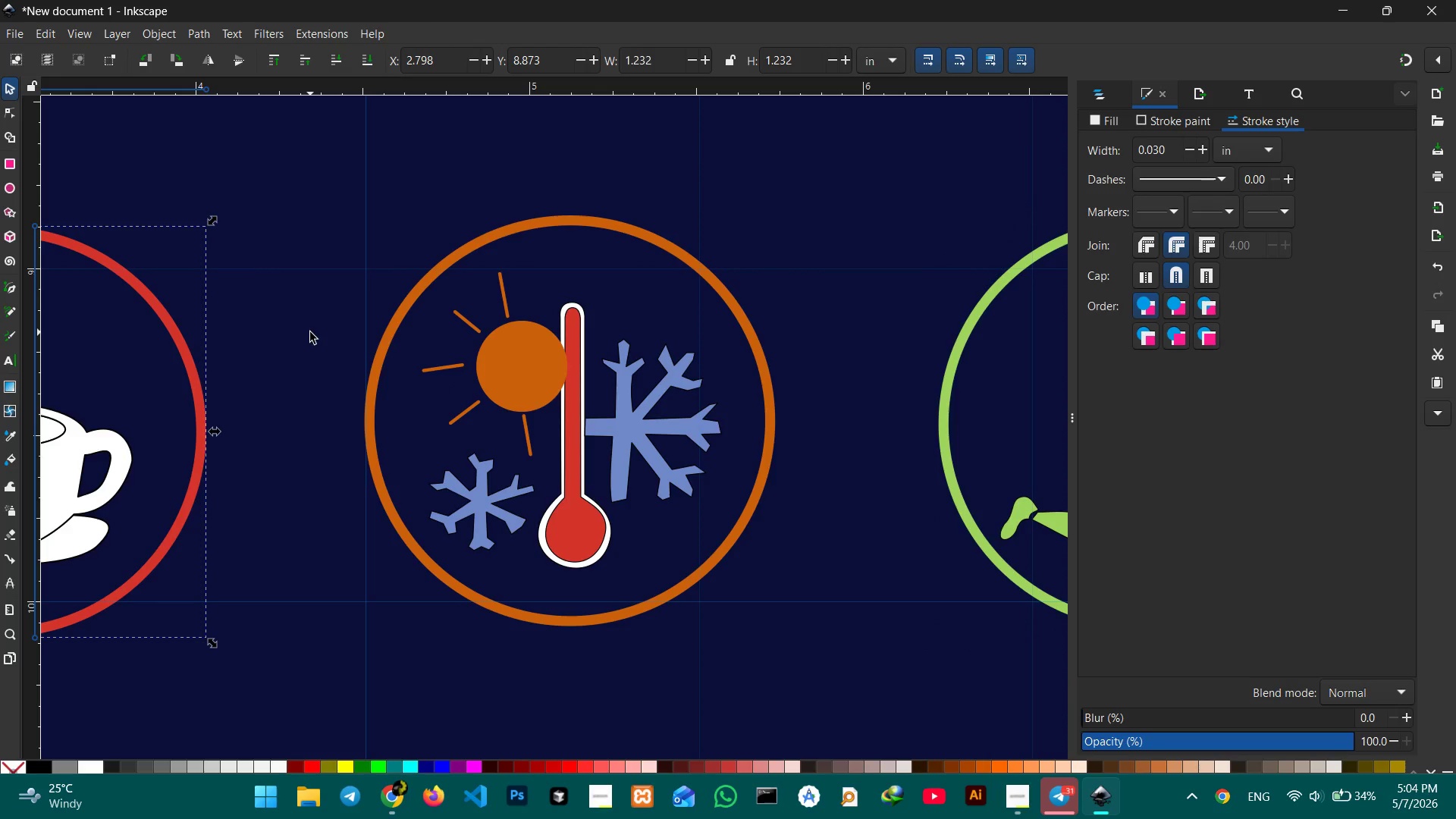 
left_click_drag(start_coordinate=[310, 332], to_coordinate=[362, 352])
 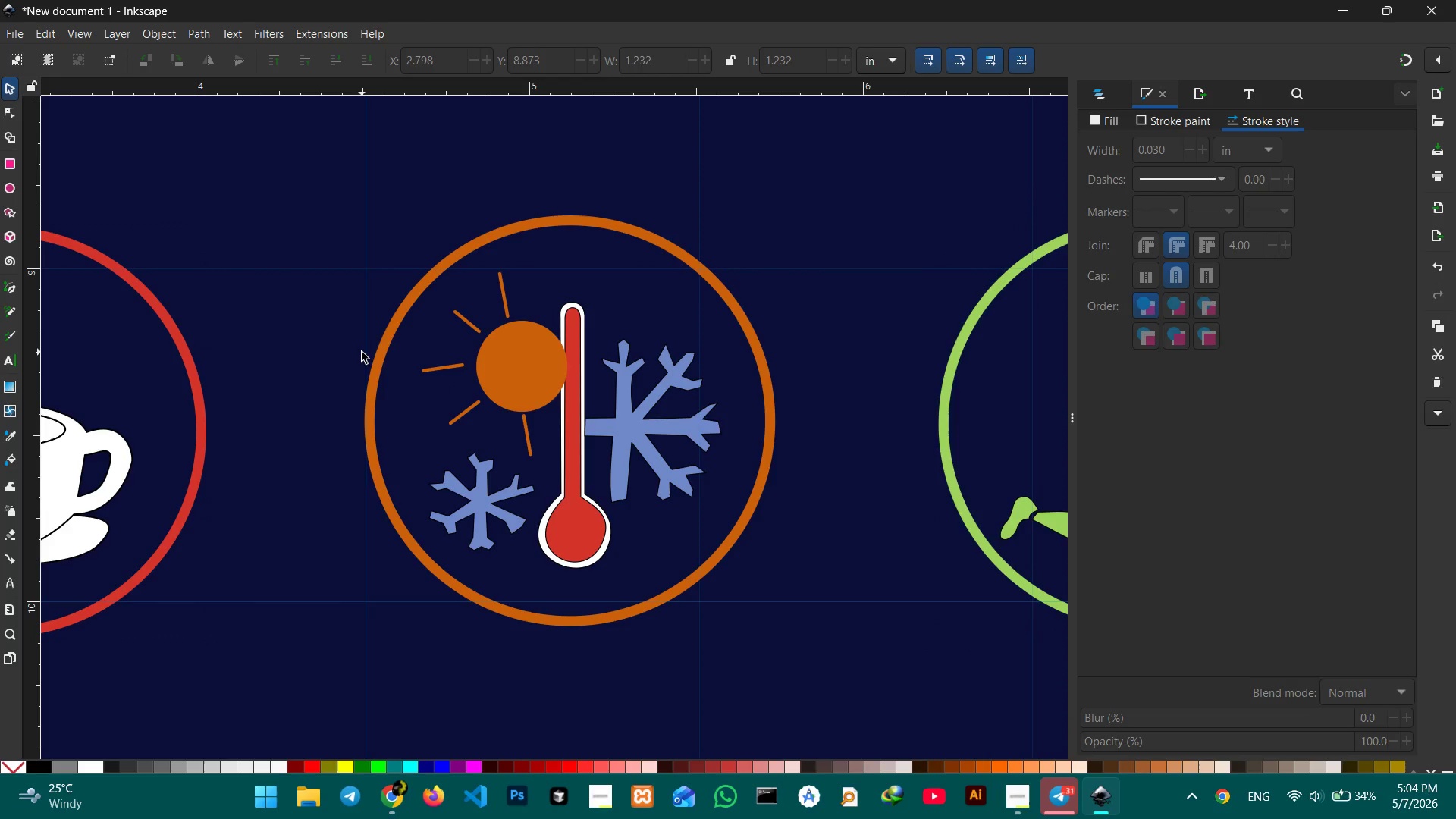 
hold_key(key=Space, duration=1.38)
 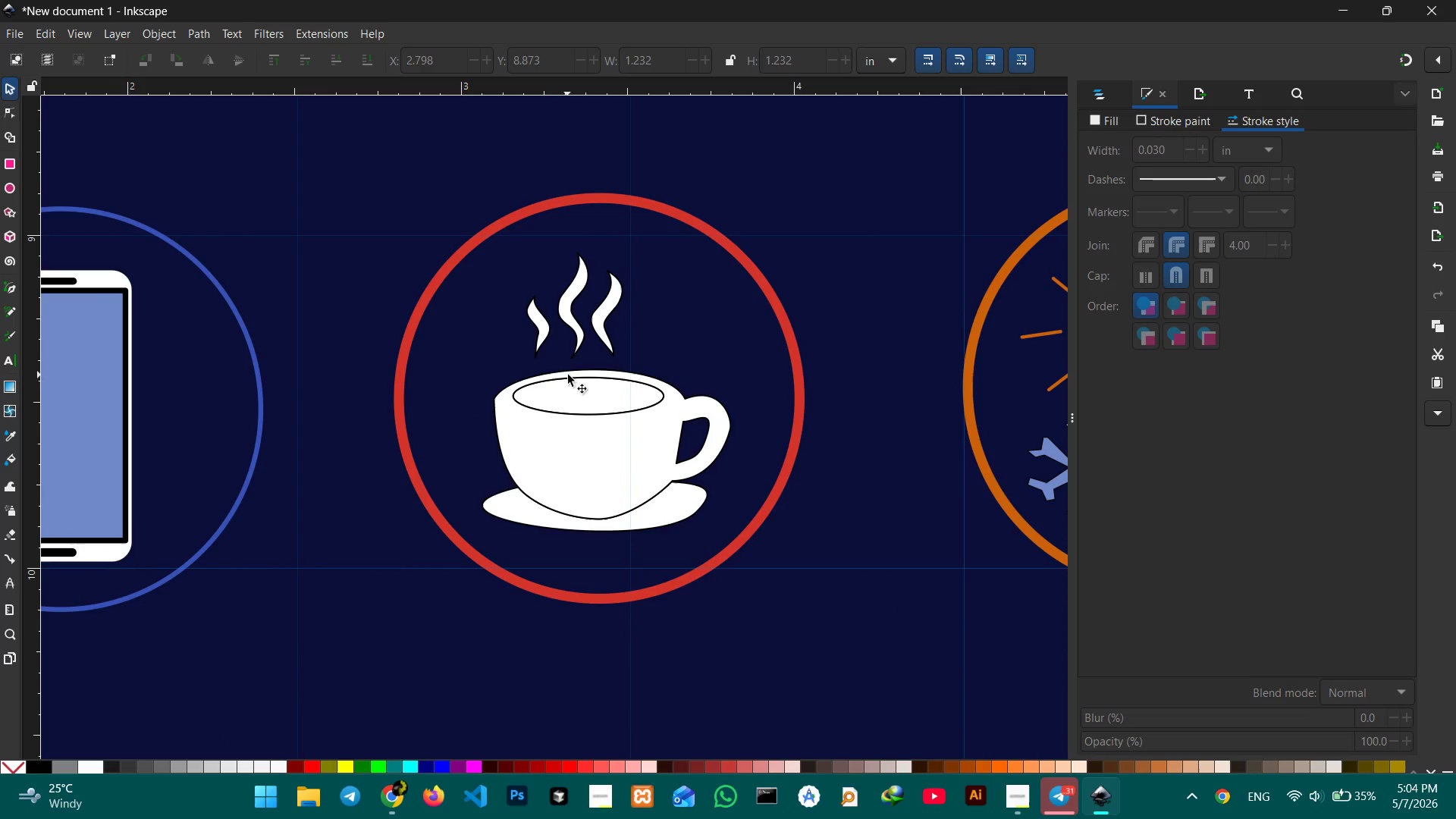 
left_click_drag(start_coordinate=[367, 363], to_coordinate=[959, 318])
 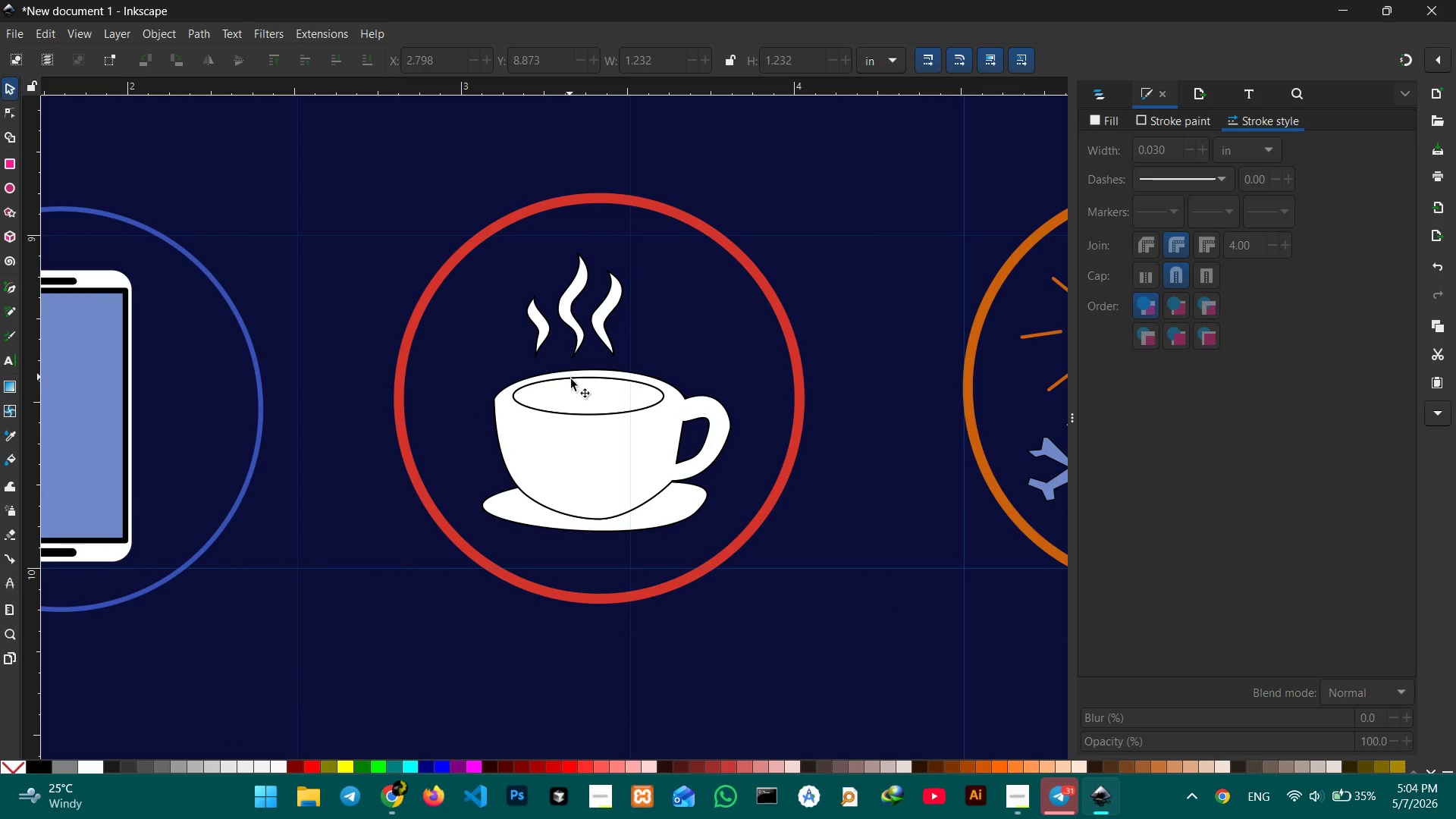 
left_click([584, 390])
 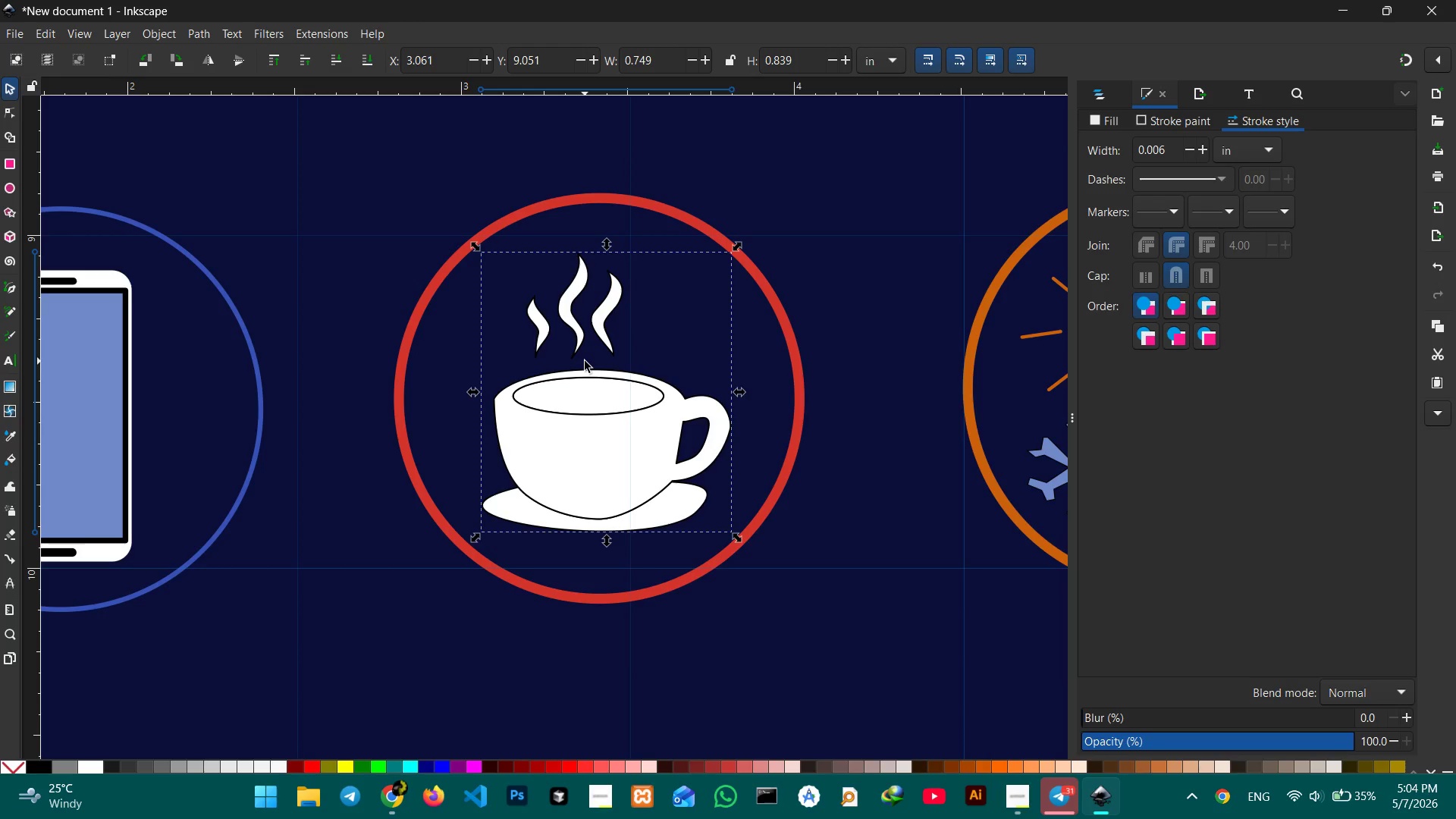 
wait(7.49)
 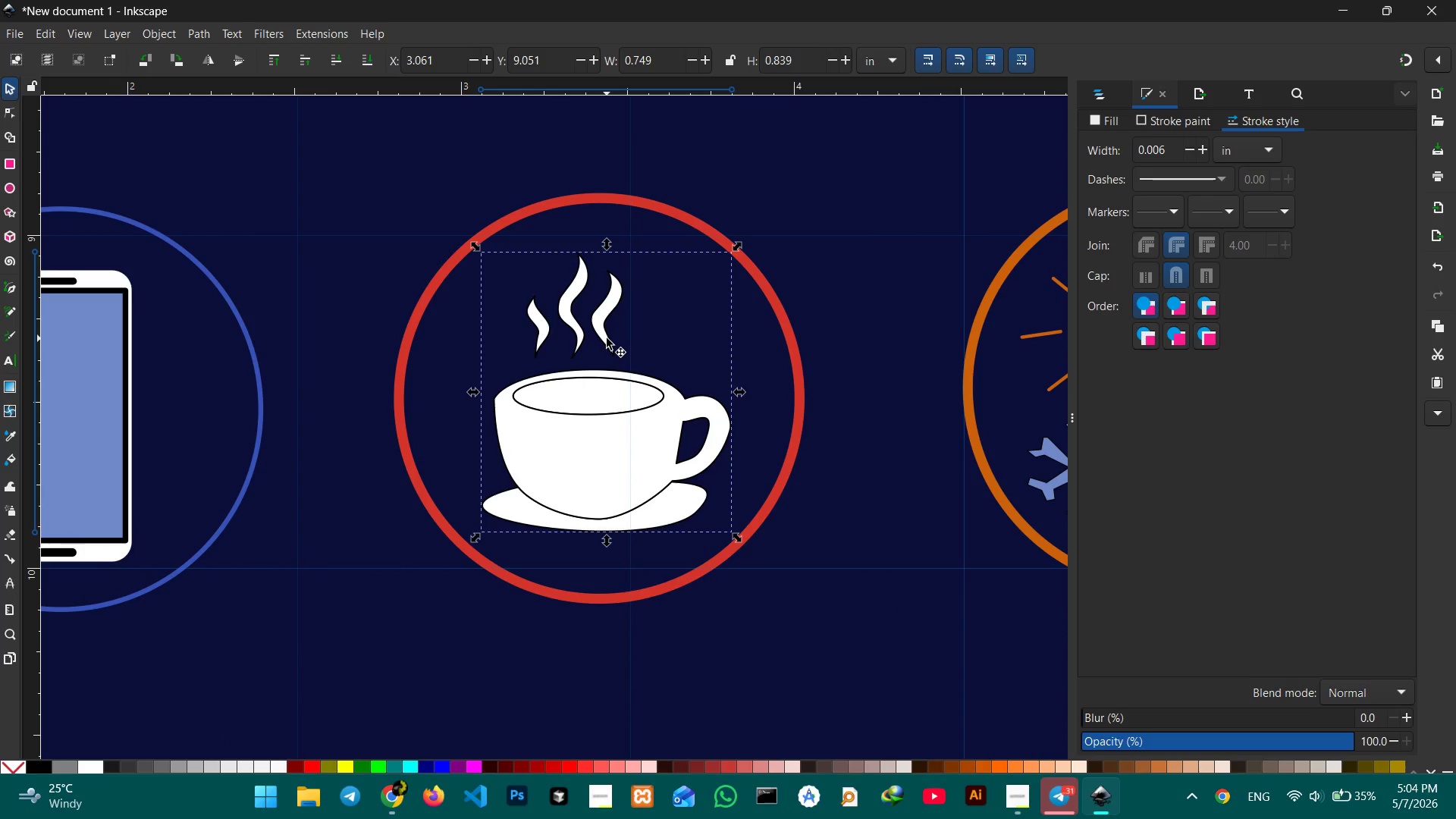 
double_click([612, 400])
 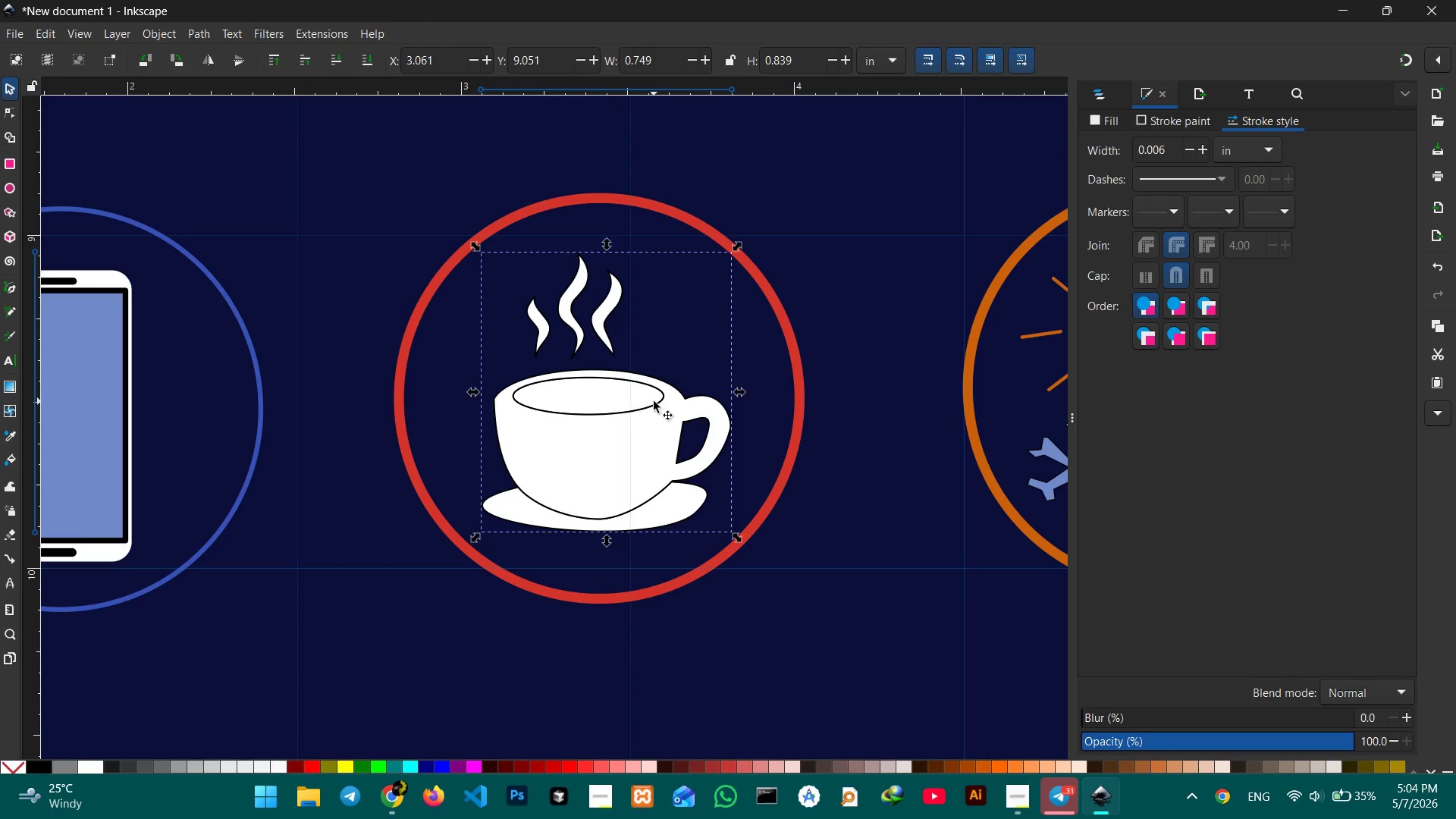 
triple_click([654, 401])
 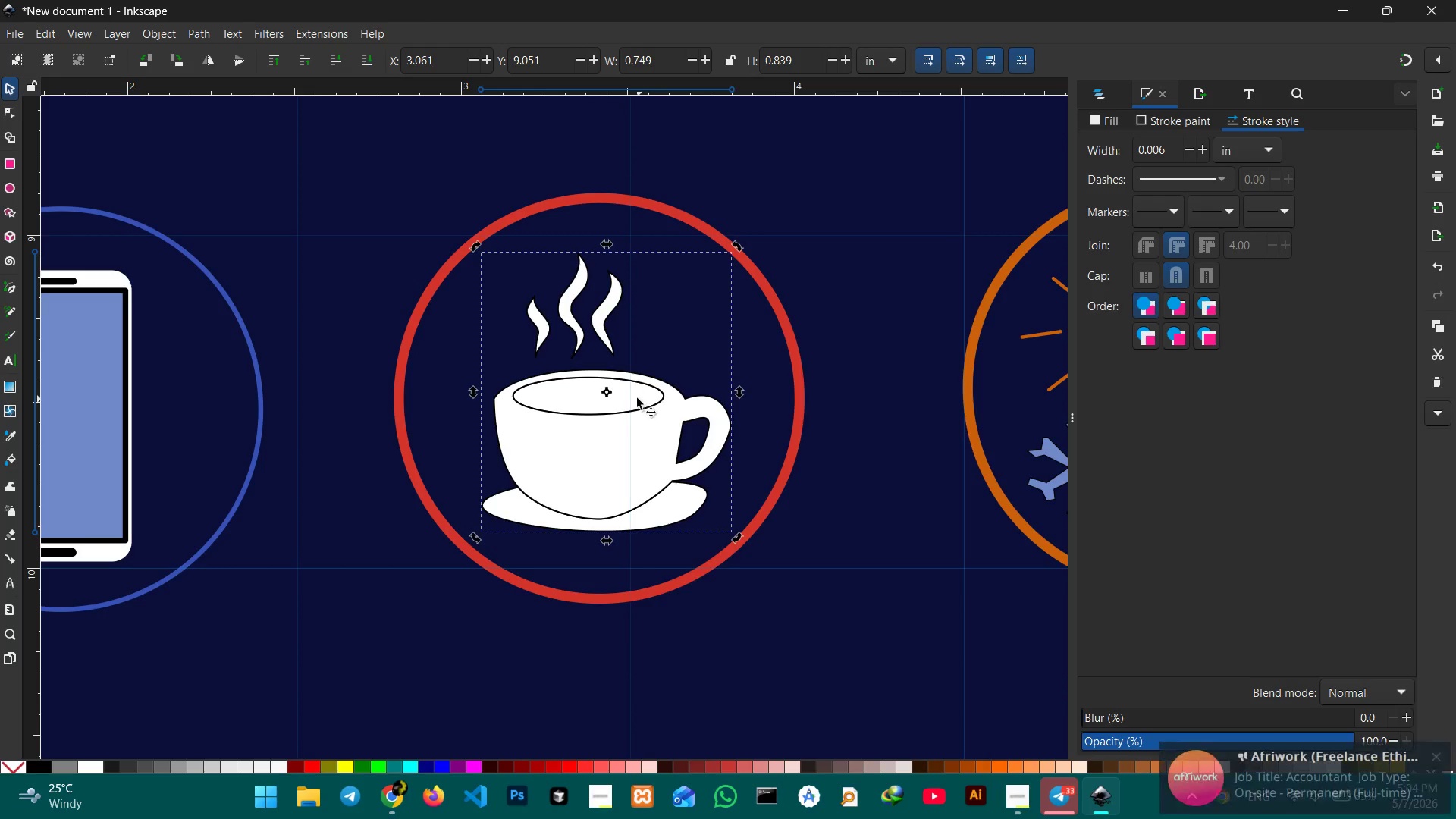 
triple_click([636, 398])
 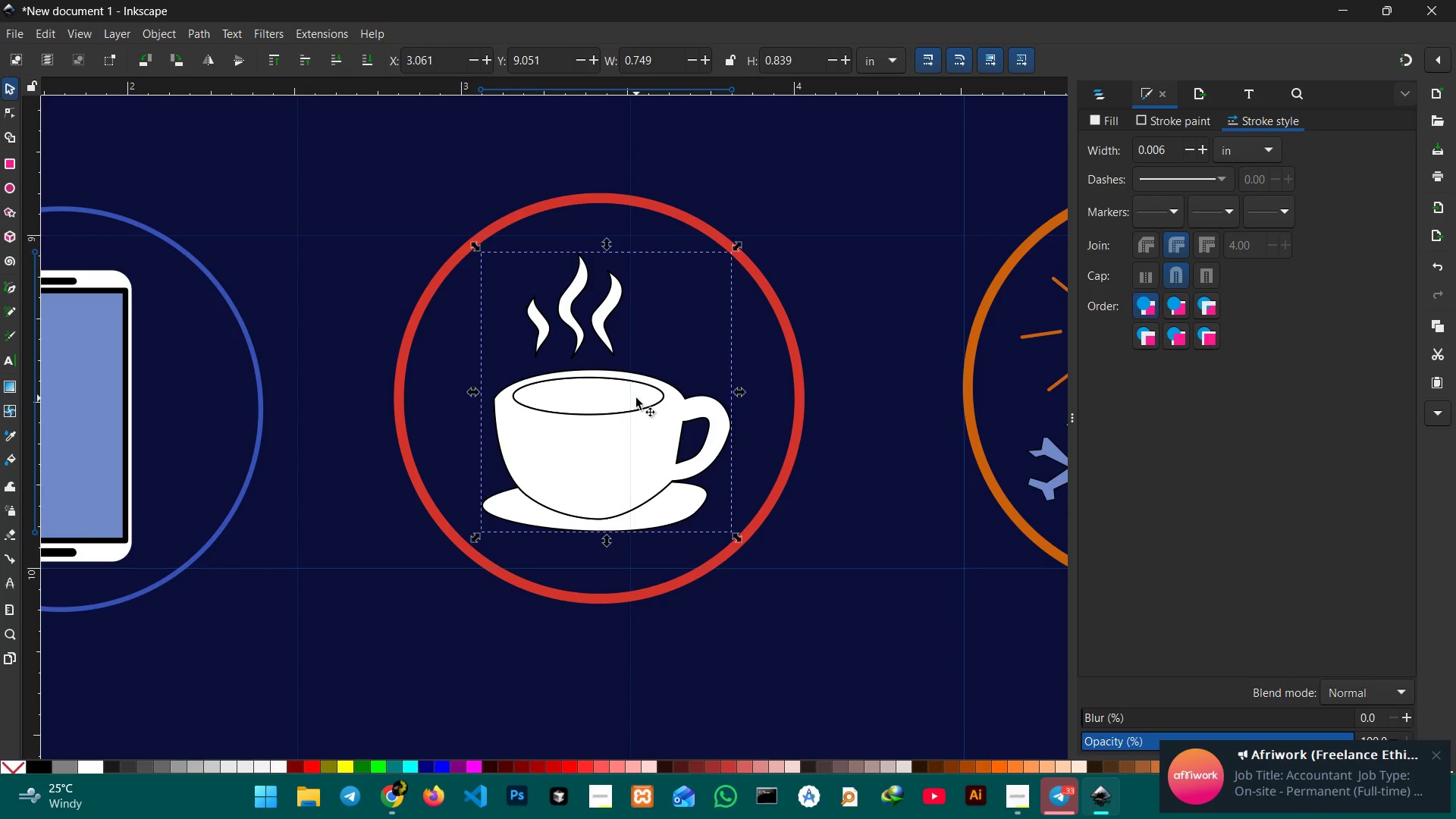 
triple_click([636, 398])
 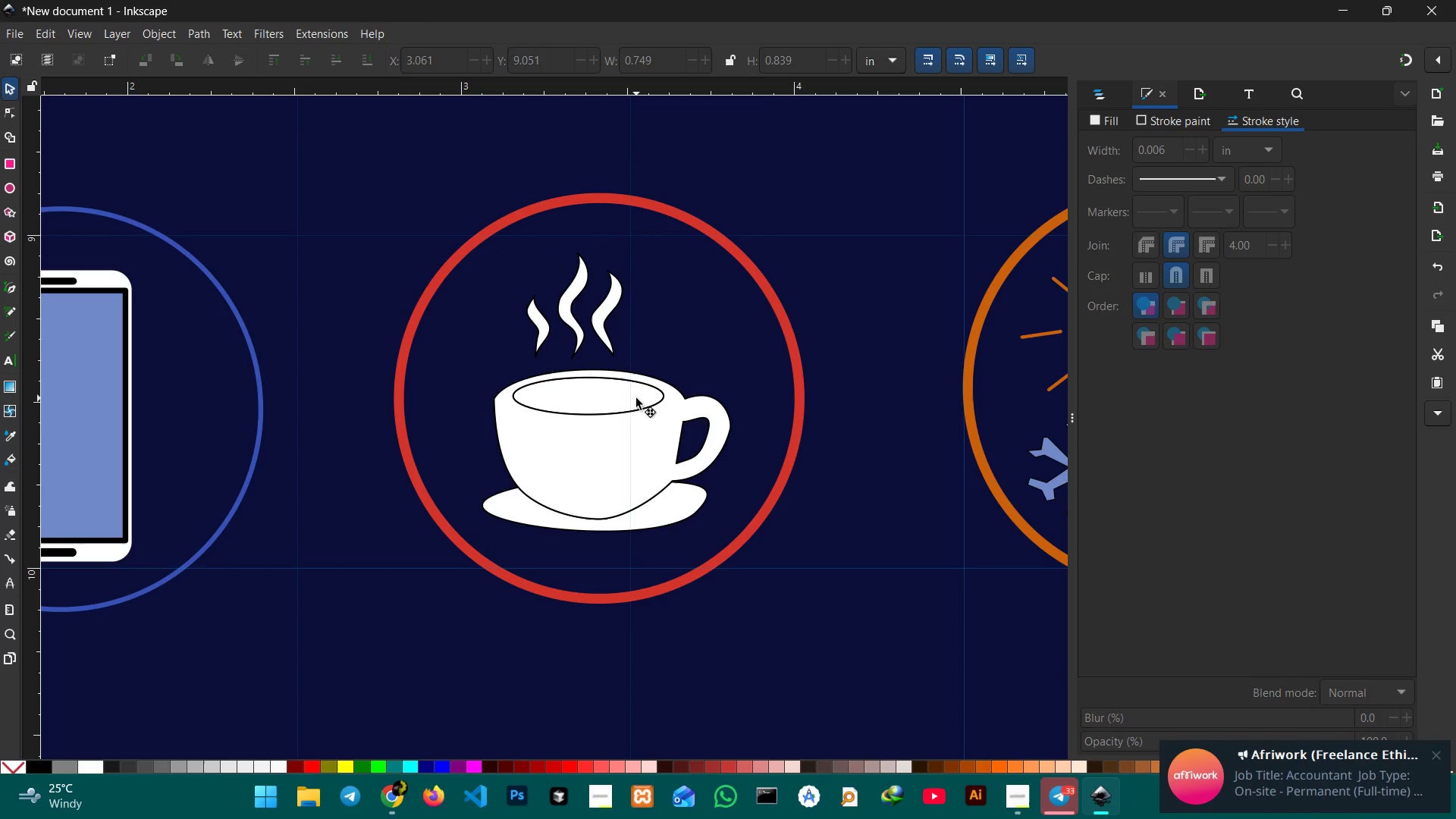 
triple_click([636, 398])
 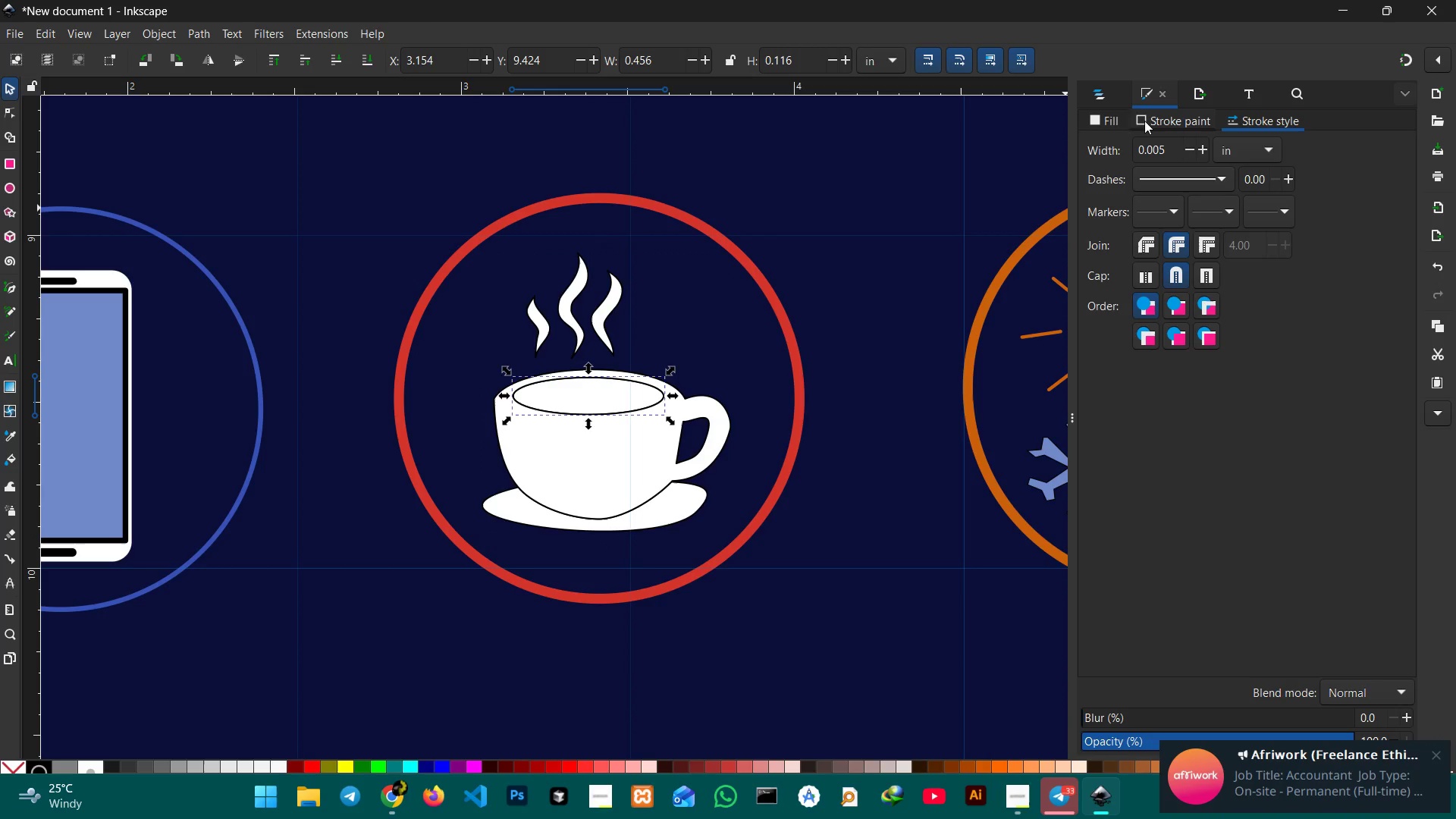 
left_click([1109, 117])
 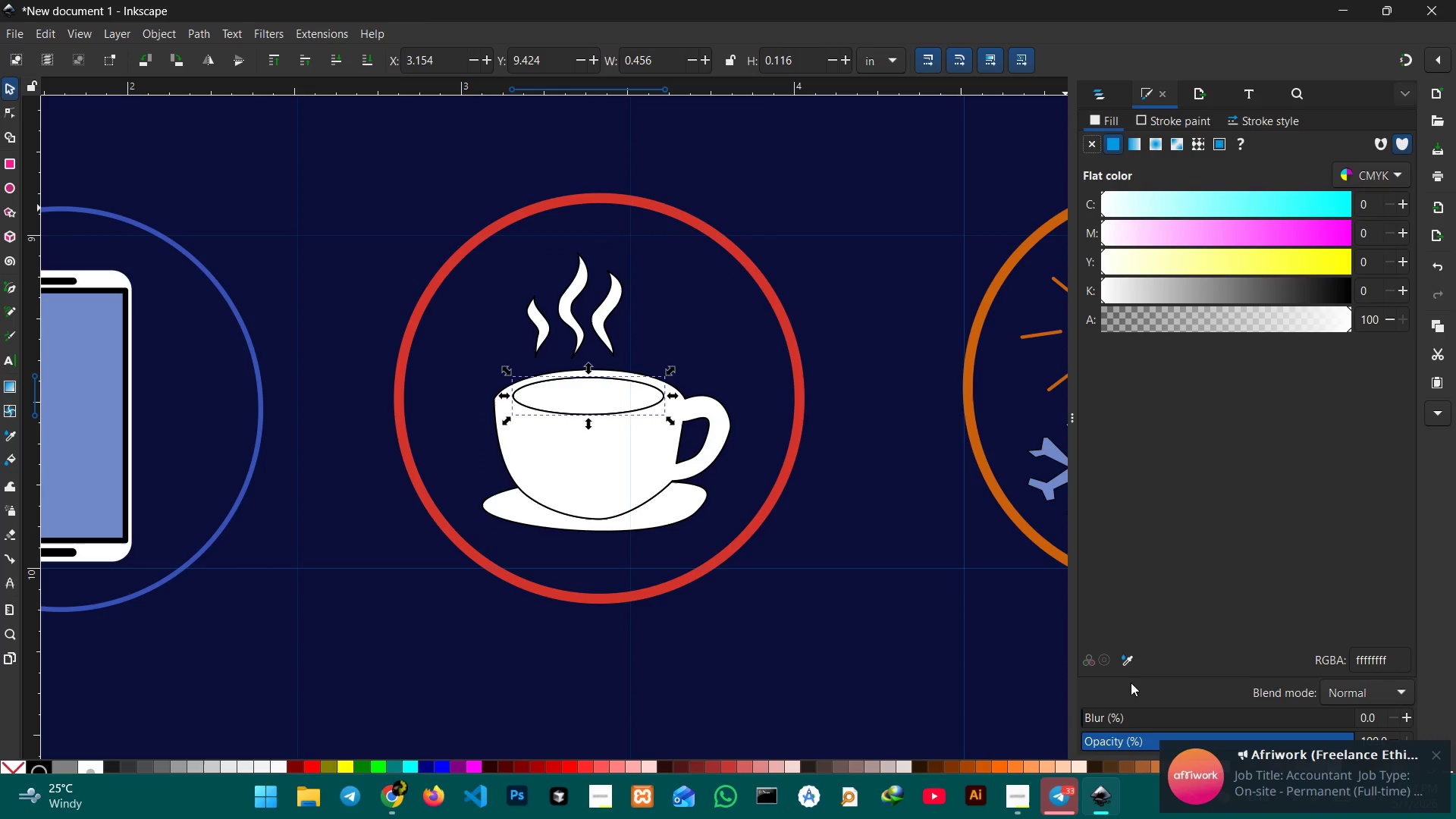 
left_click([1124, 657])
 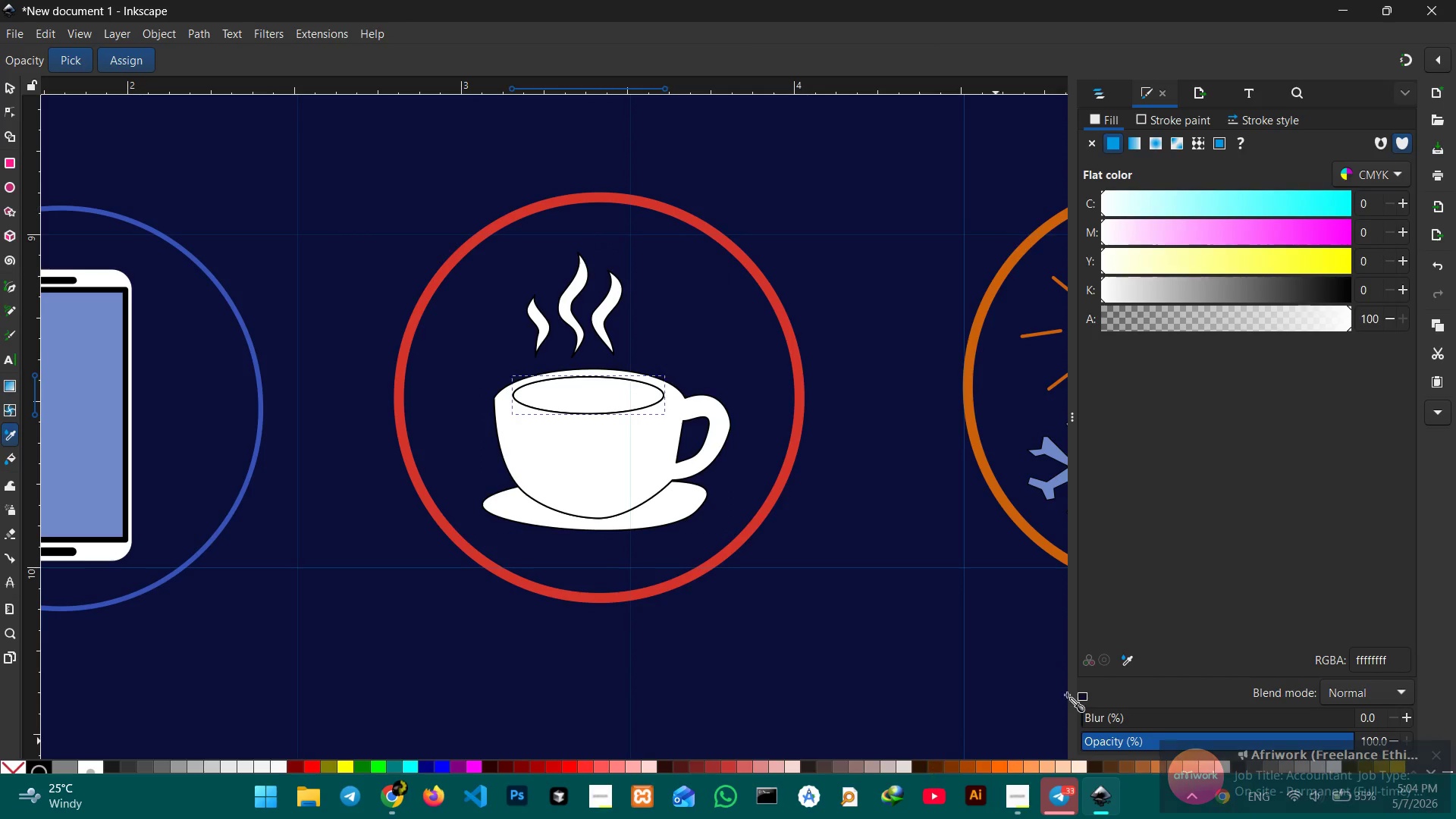 
left_click([1126, 657])
 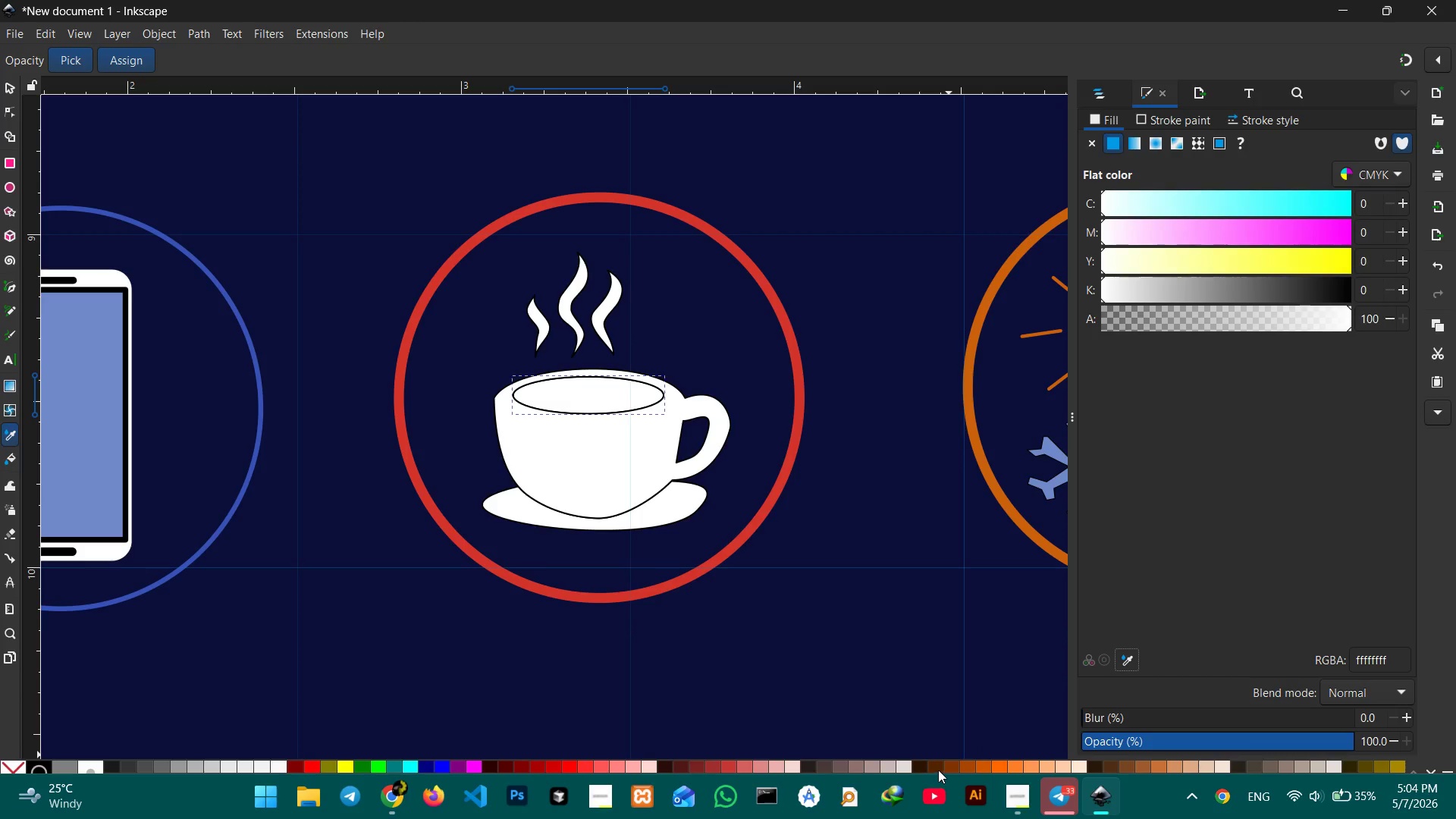 
left_click([935, 767])
 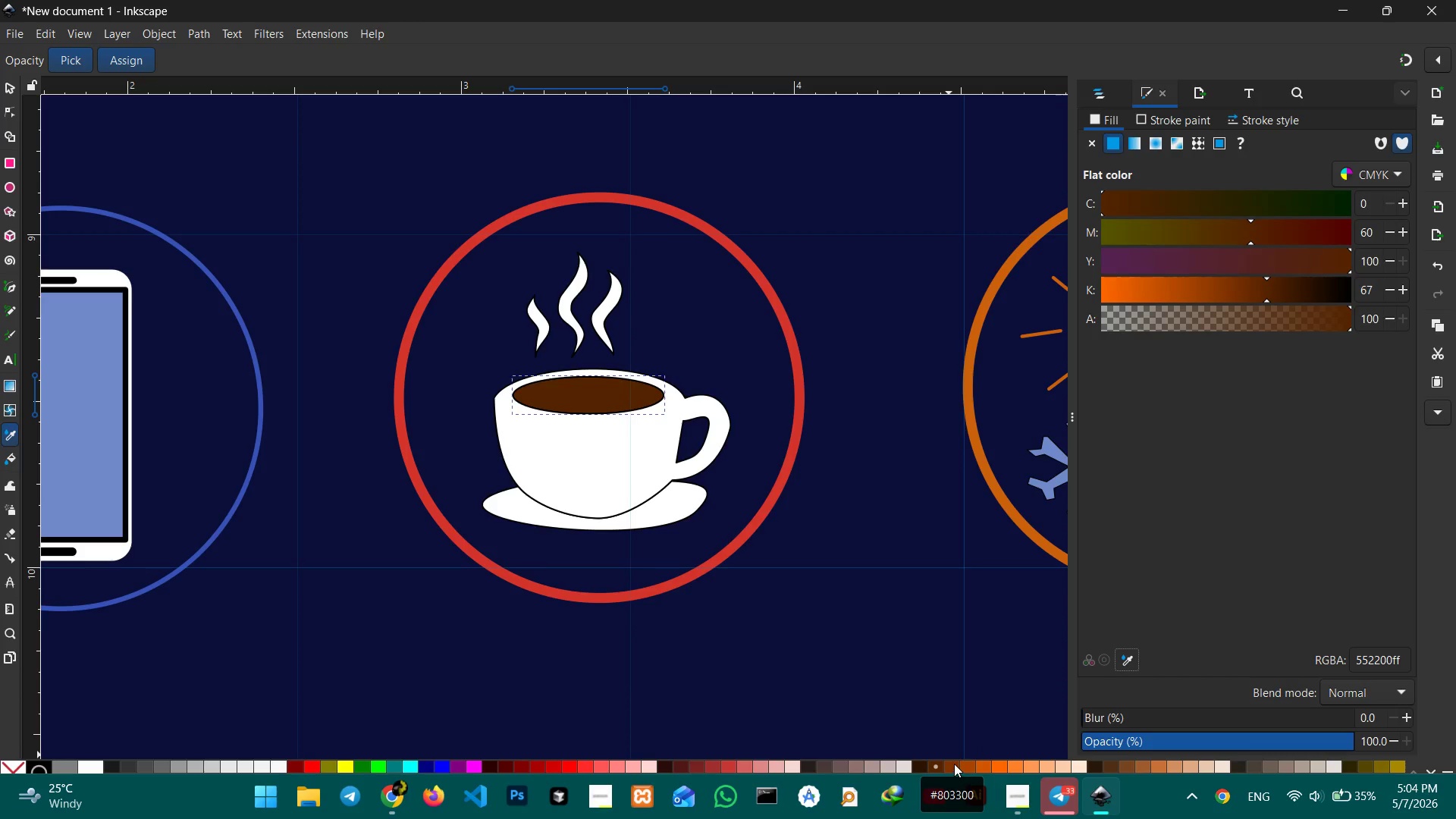 
left_click([952, 764])
 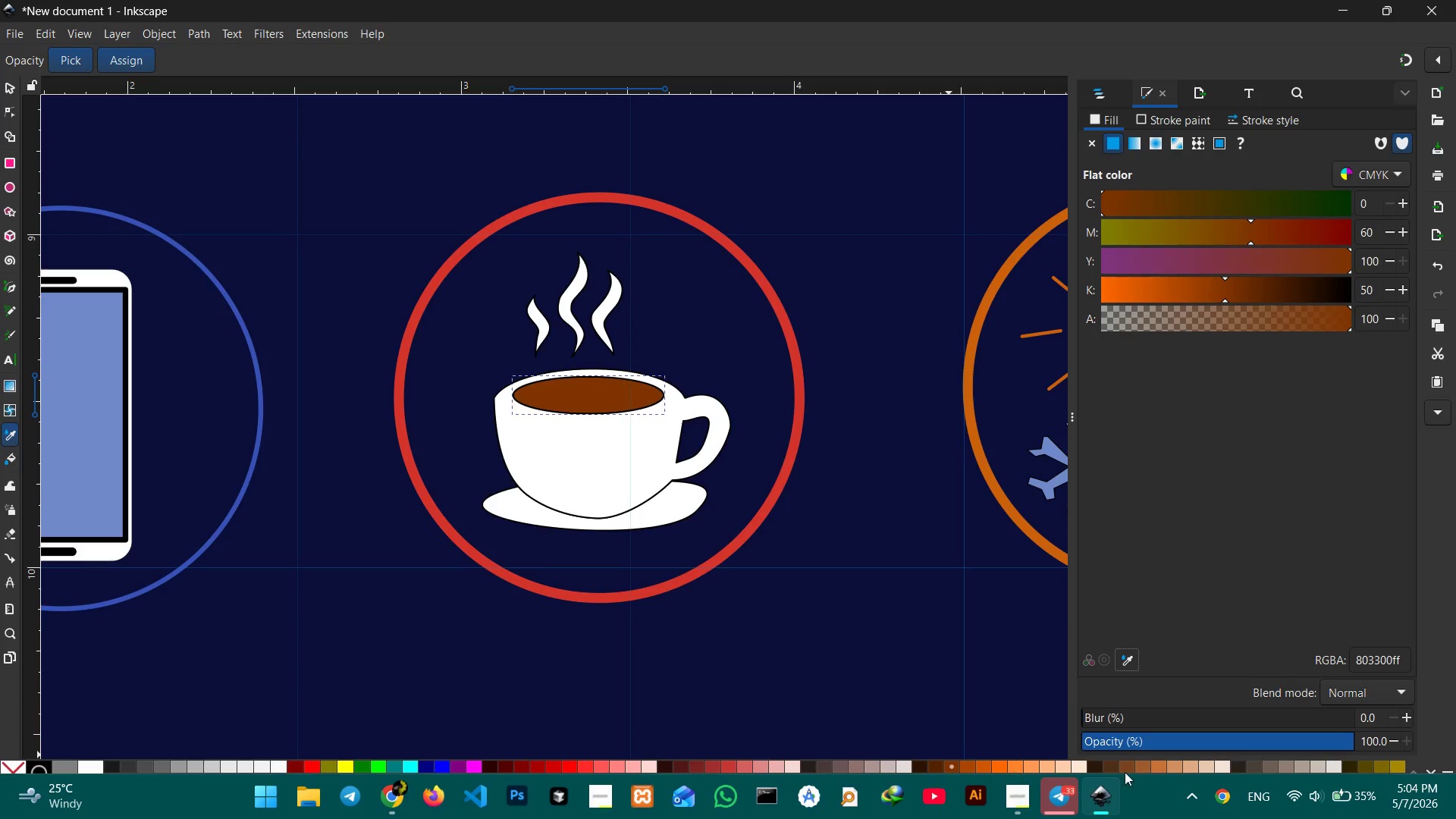 
left_click([1108, 764])
 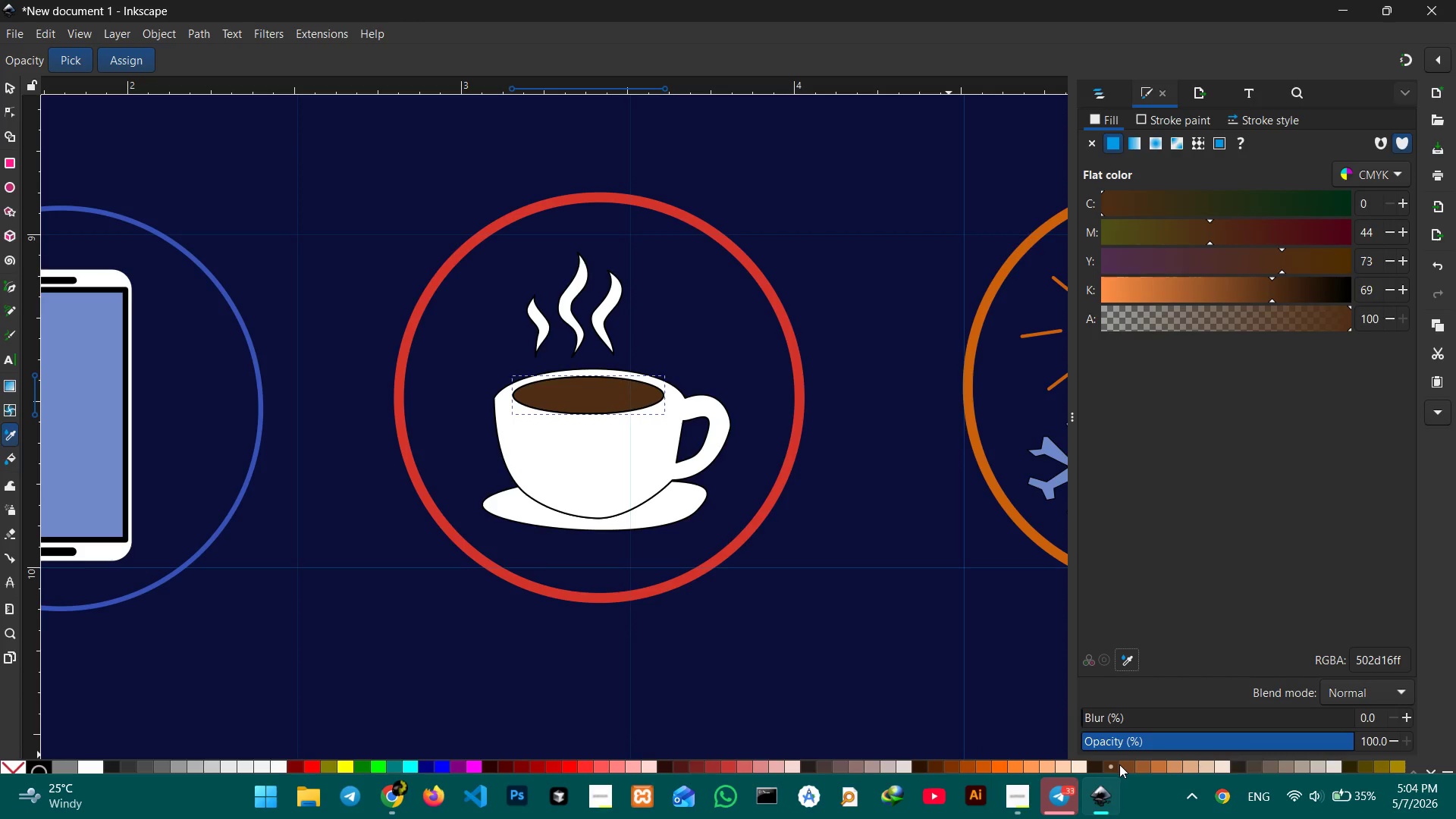 
left_click([1123, 764])
 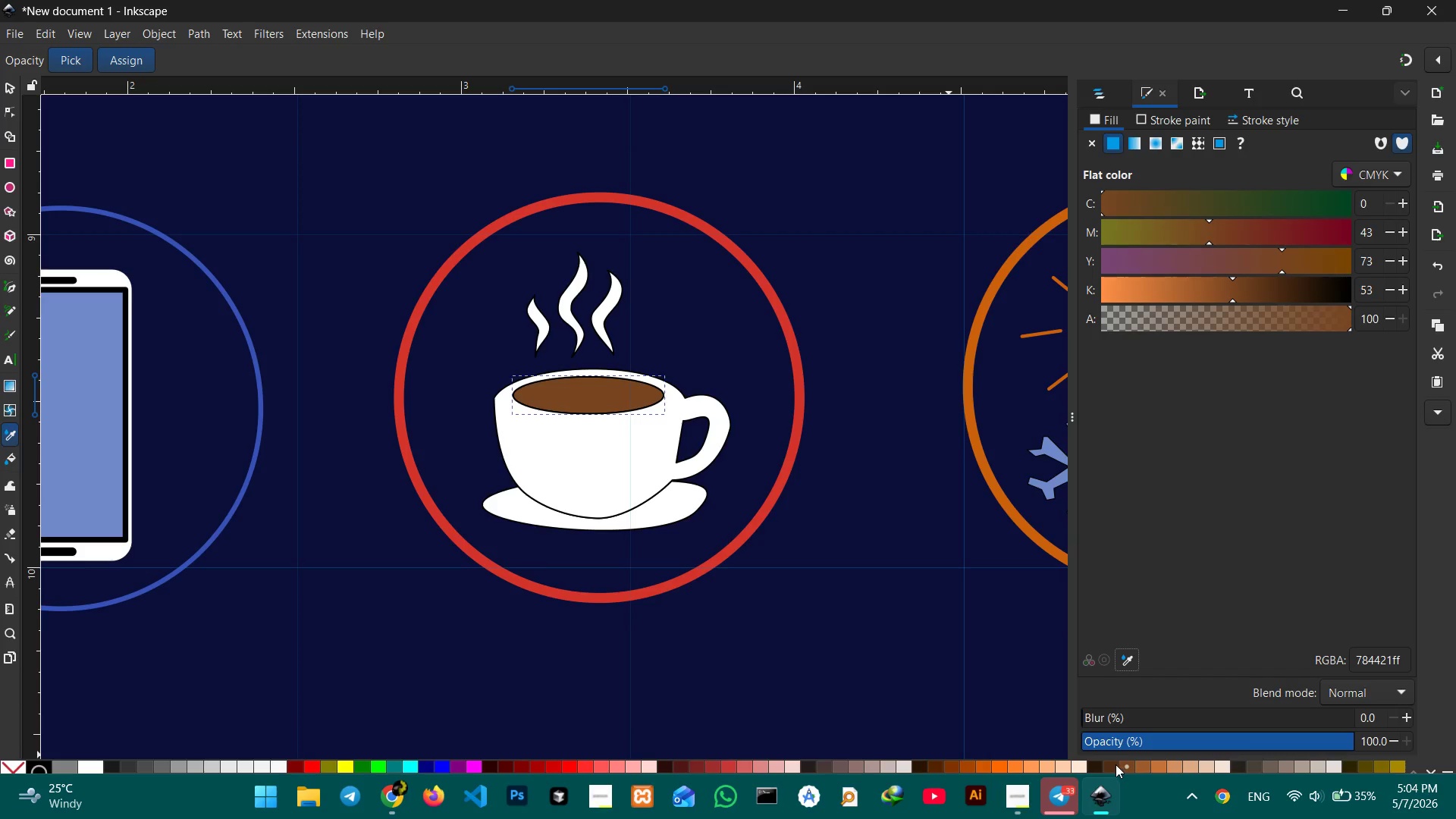 
left_click([1113, 764])
 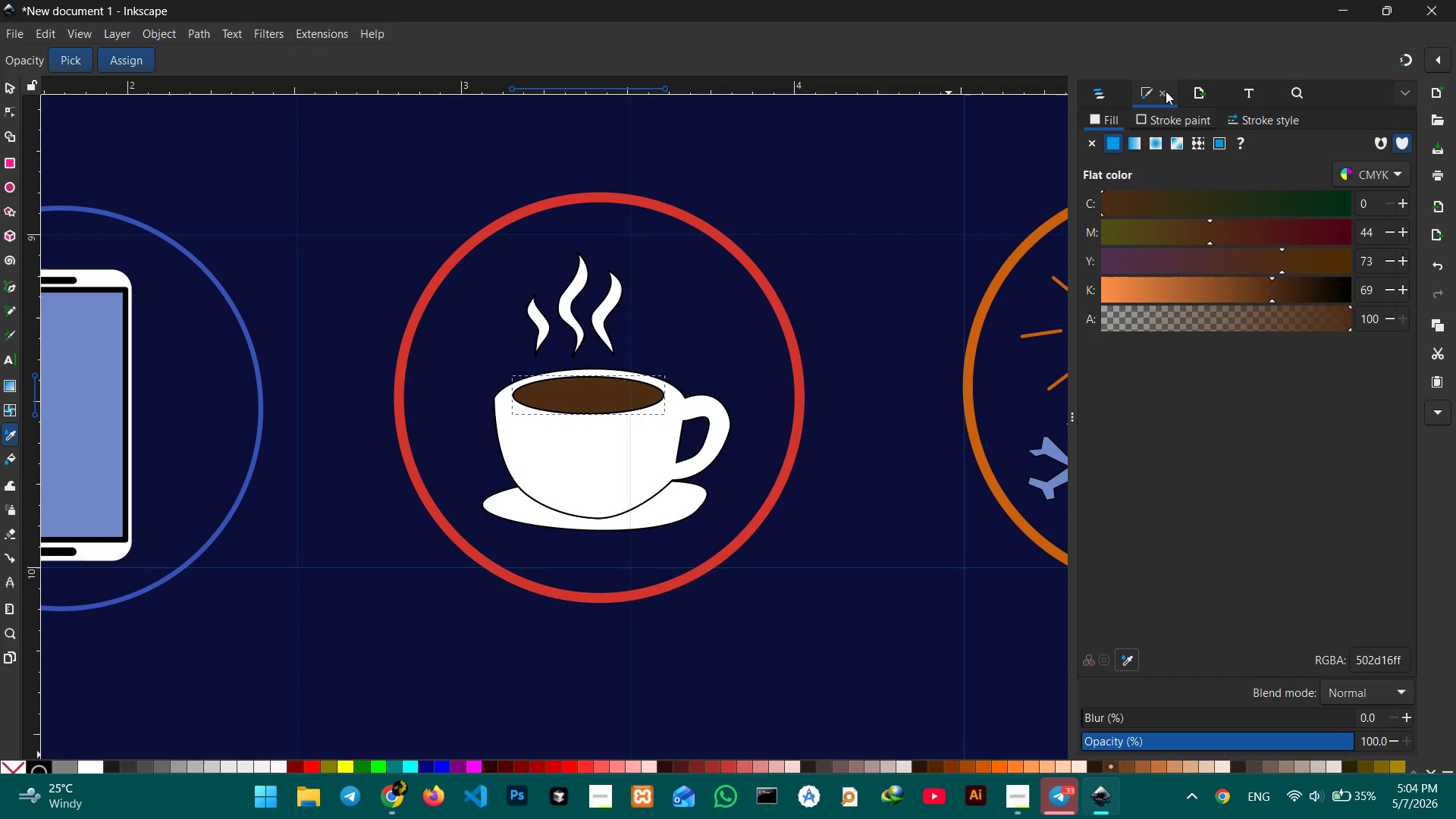 
left_click([1167, 119])
 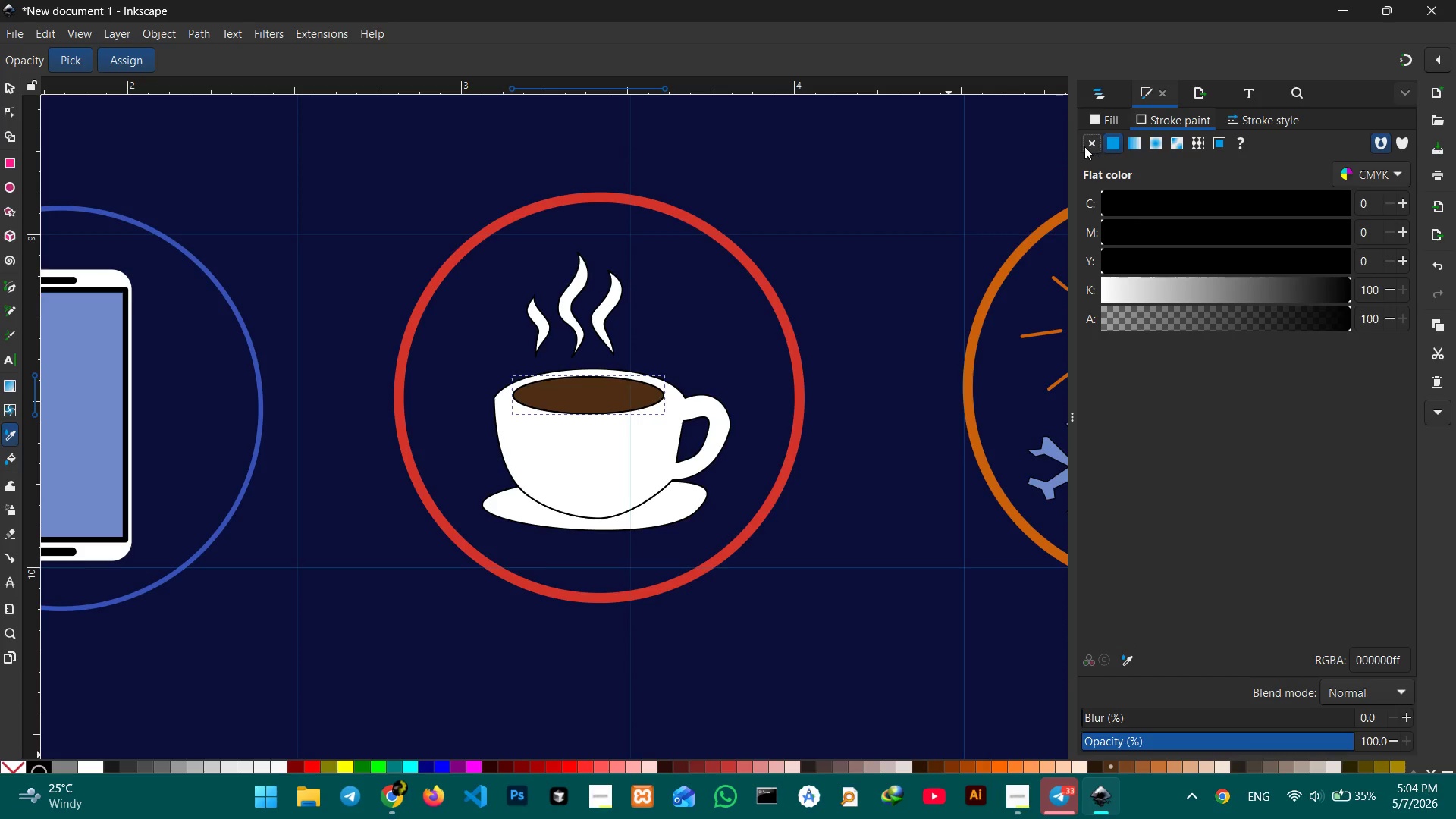 
left_click([1088, 146])
 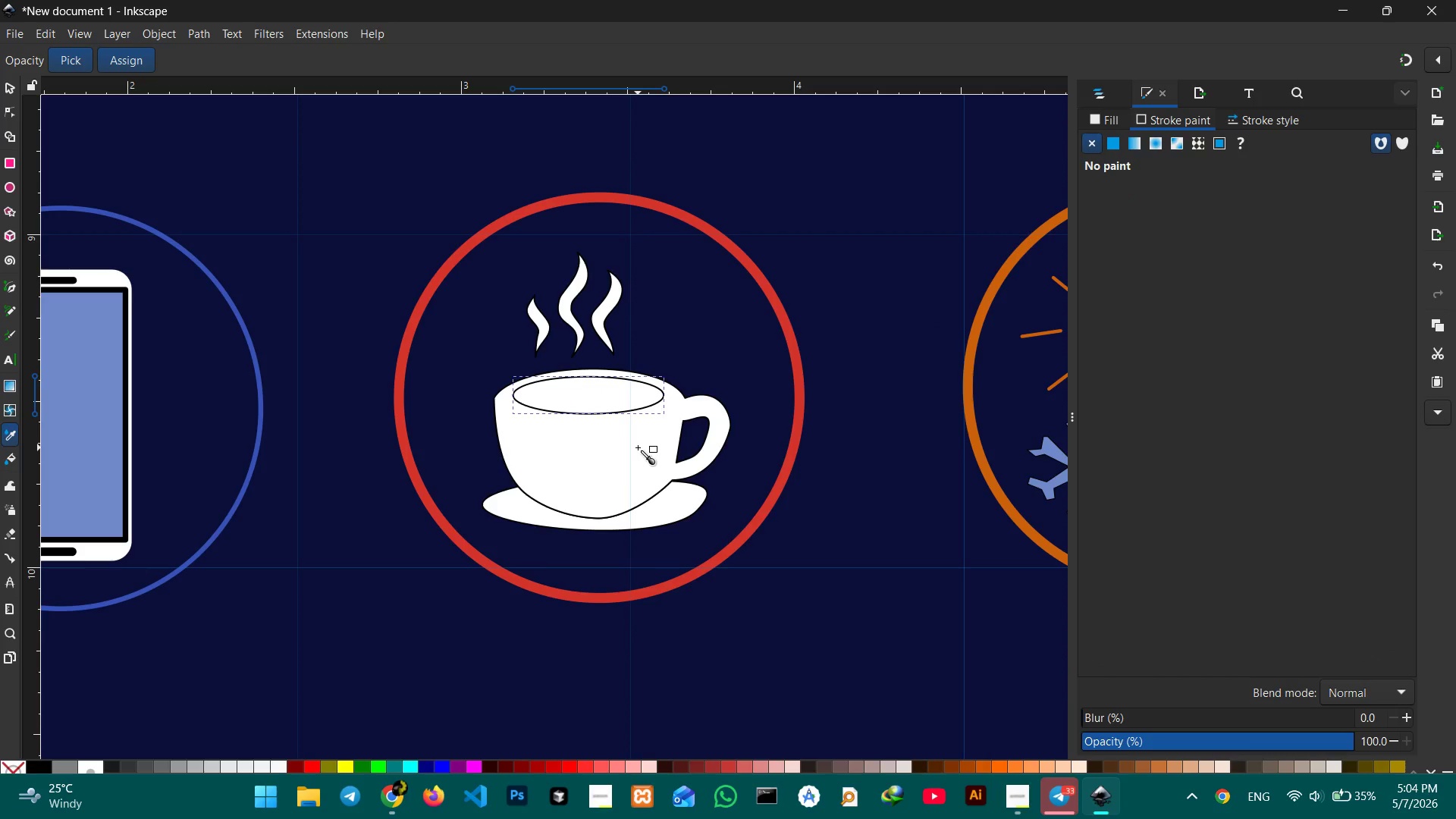 
key(Control+Z)
 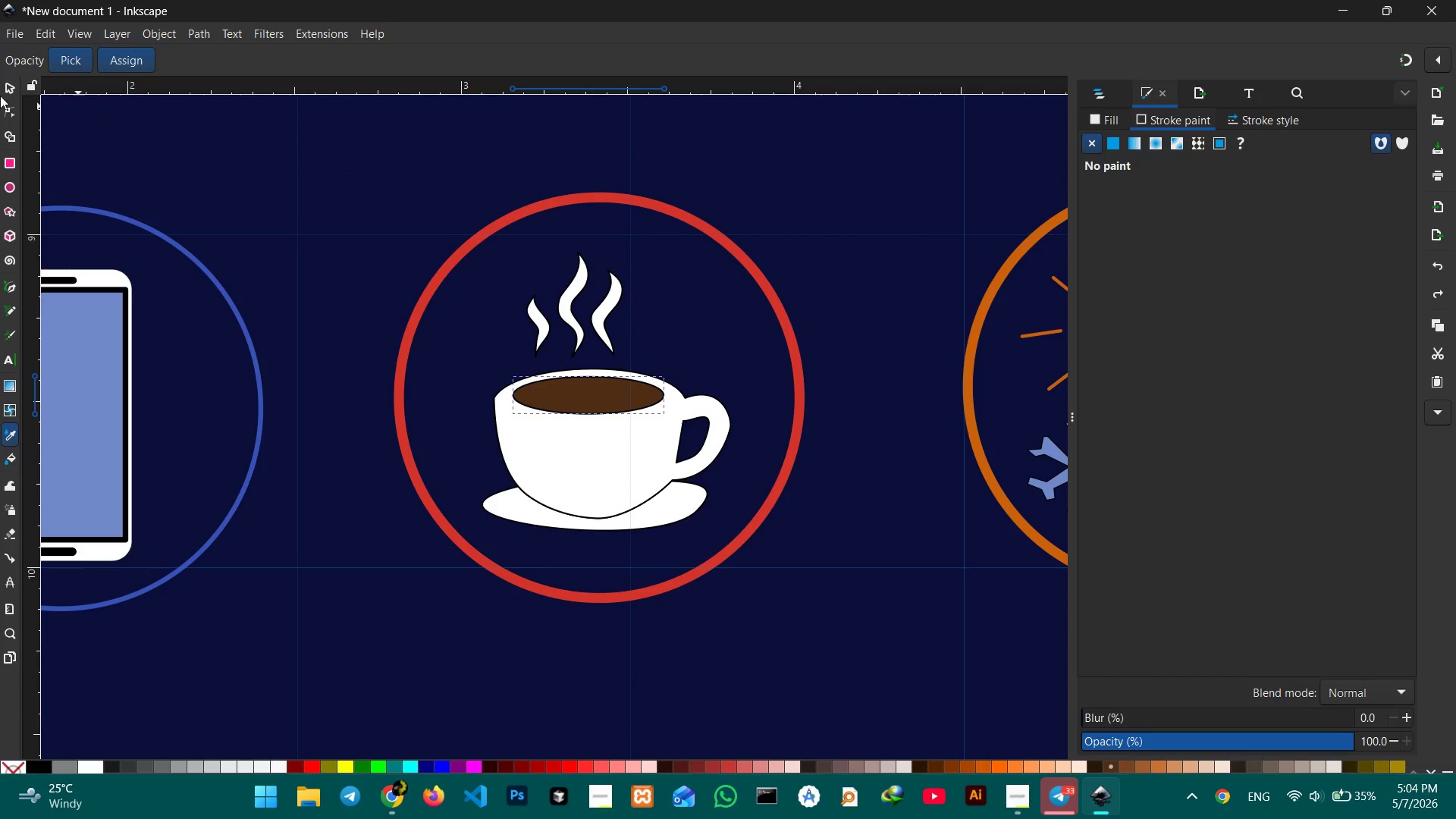 
double_click([211, 171])
 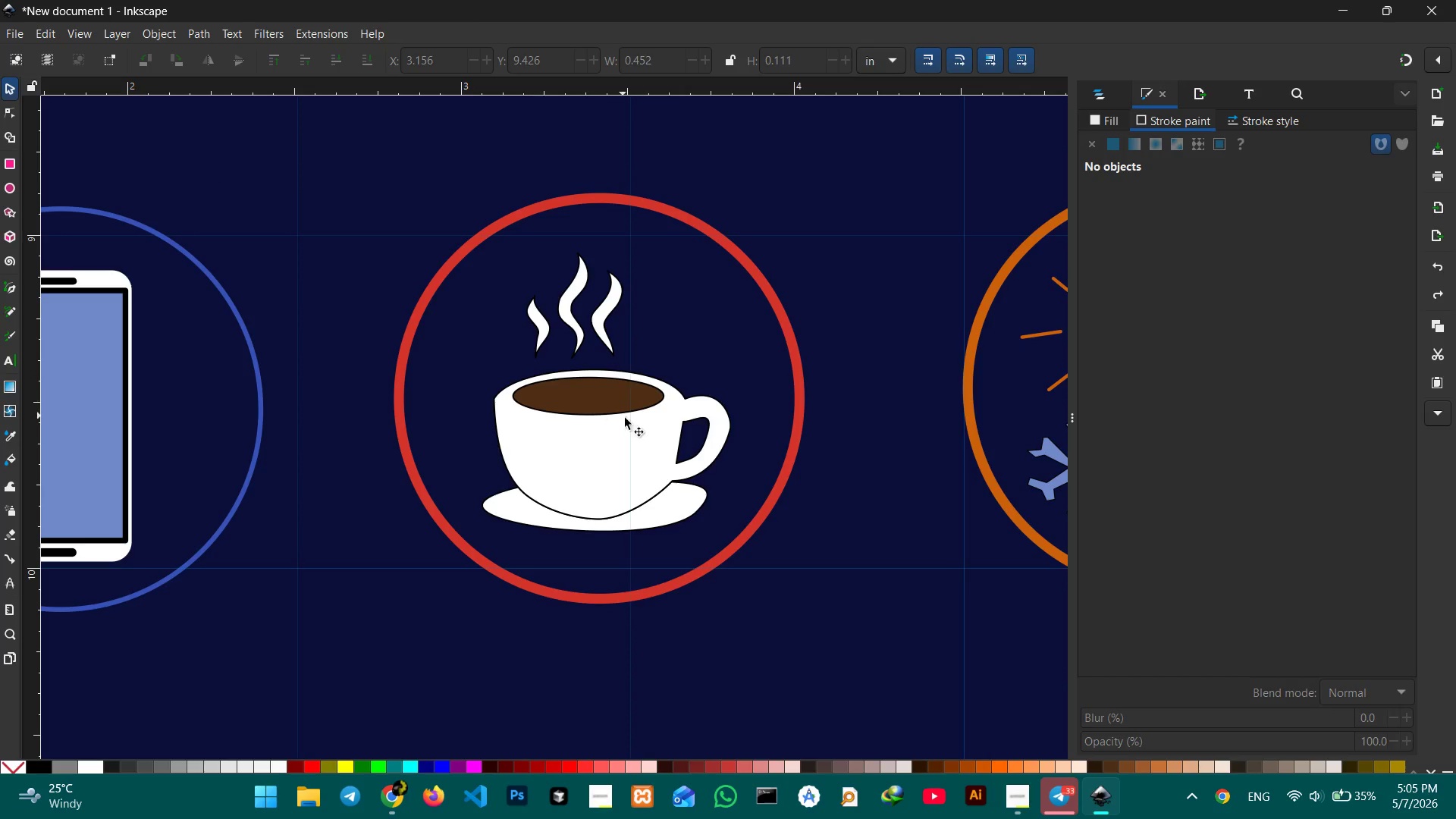 
left_click([623, 445])
 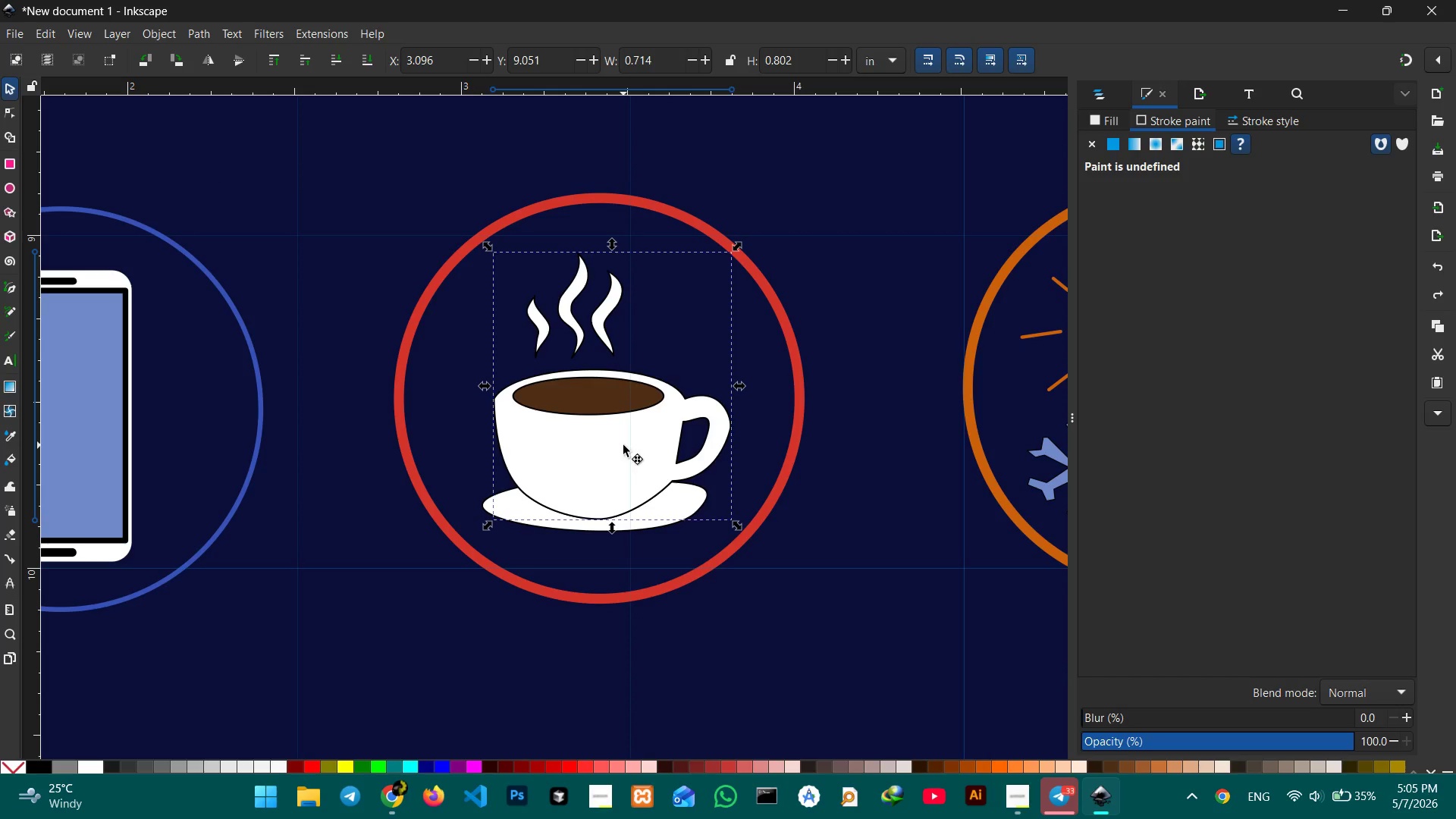 
double_click([623, 445])
 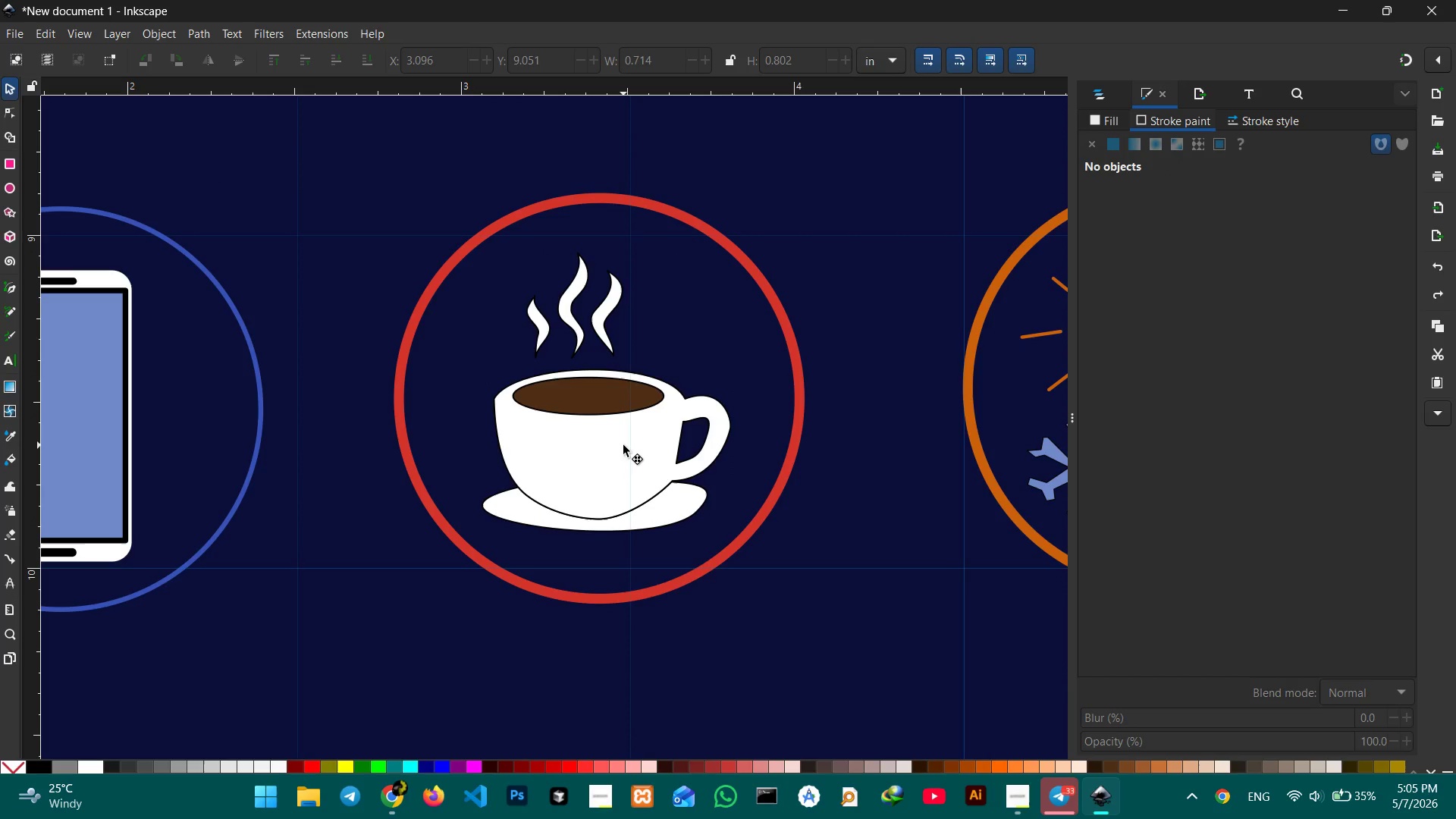 
triple_click([623, 445])
 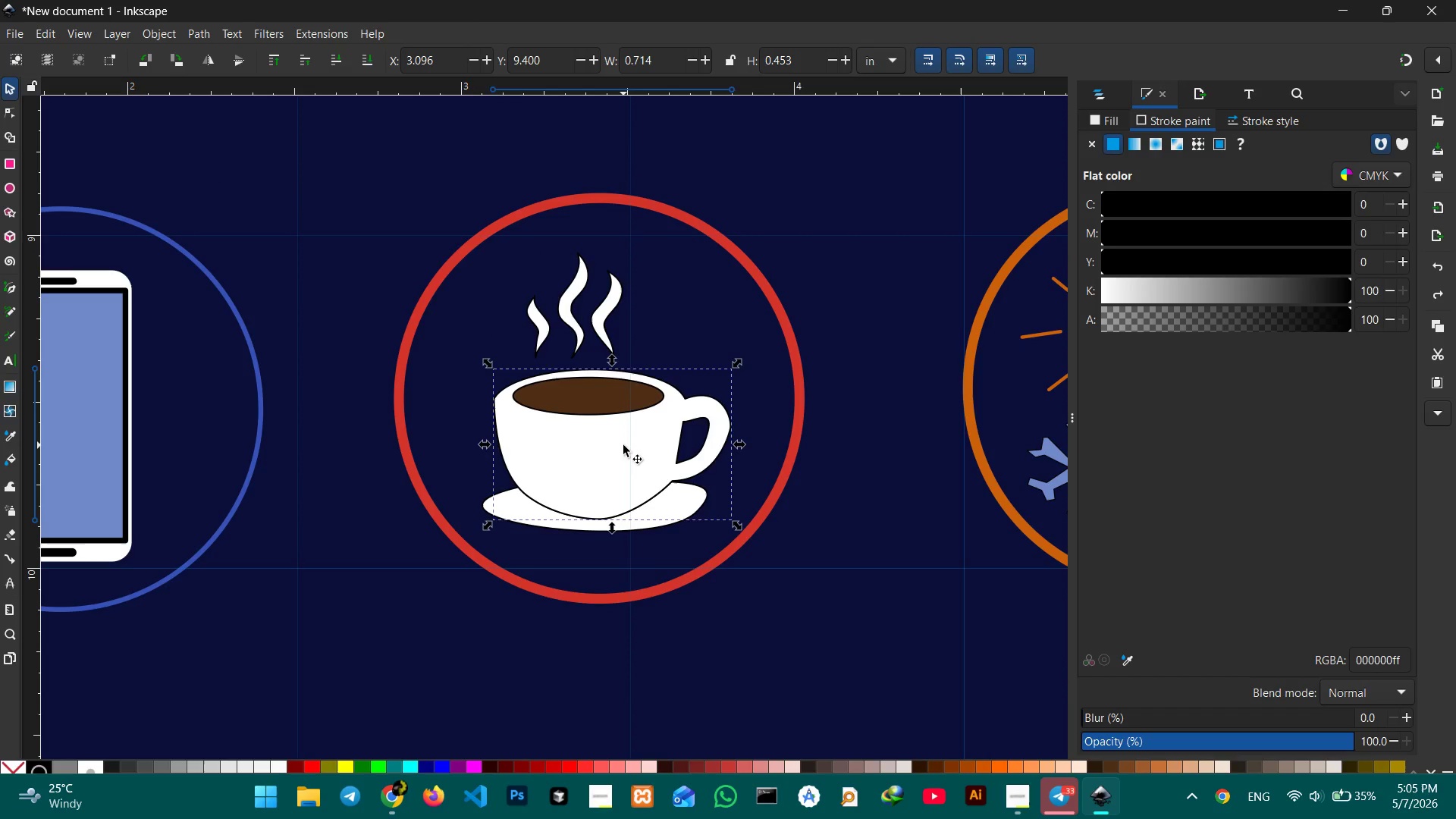 
double_click([623, 445])
 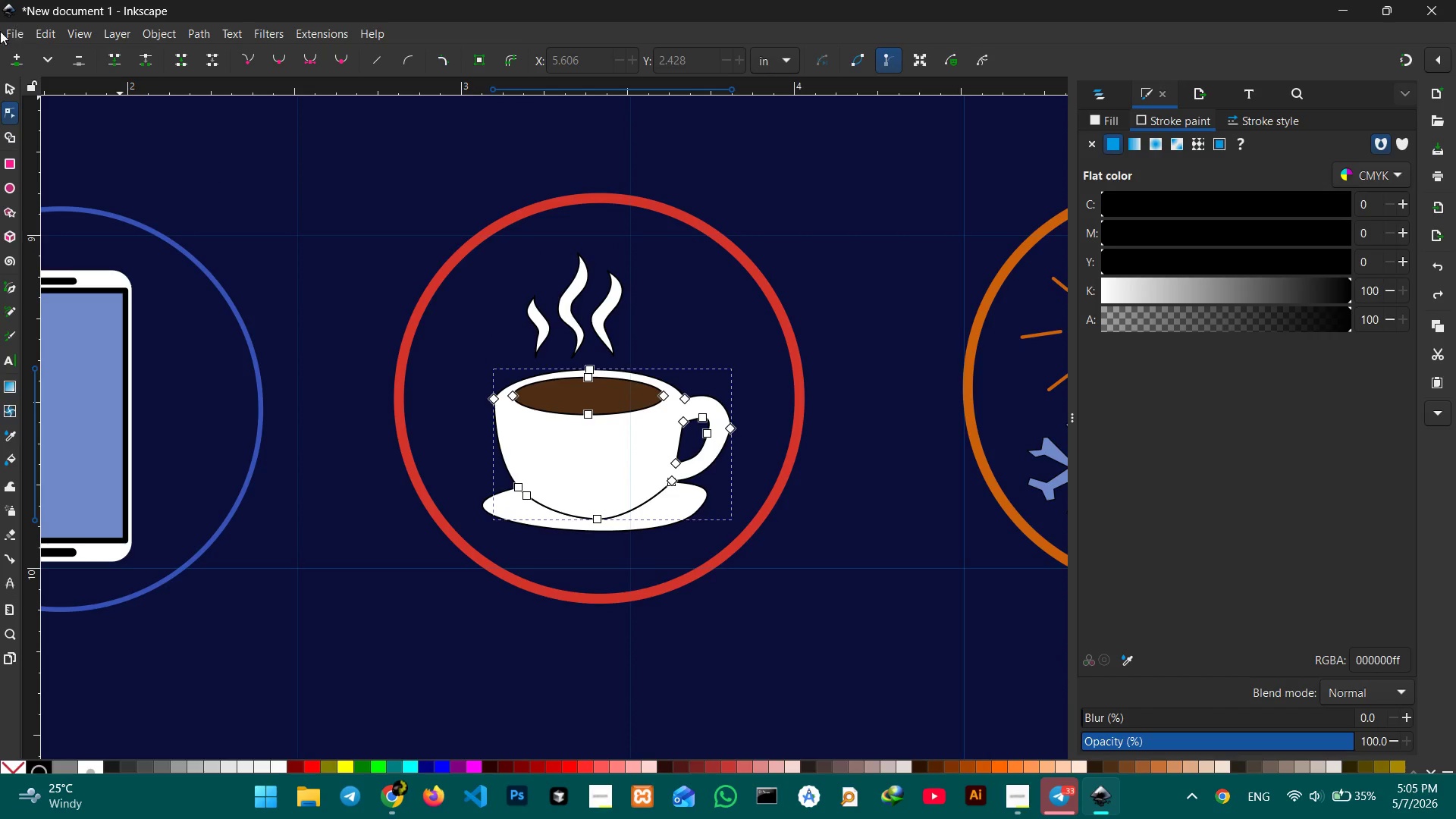 
left_click([8, 93])
 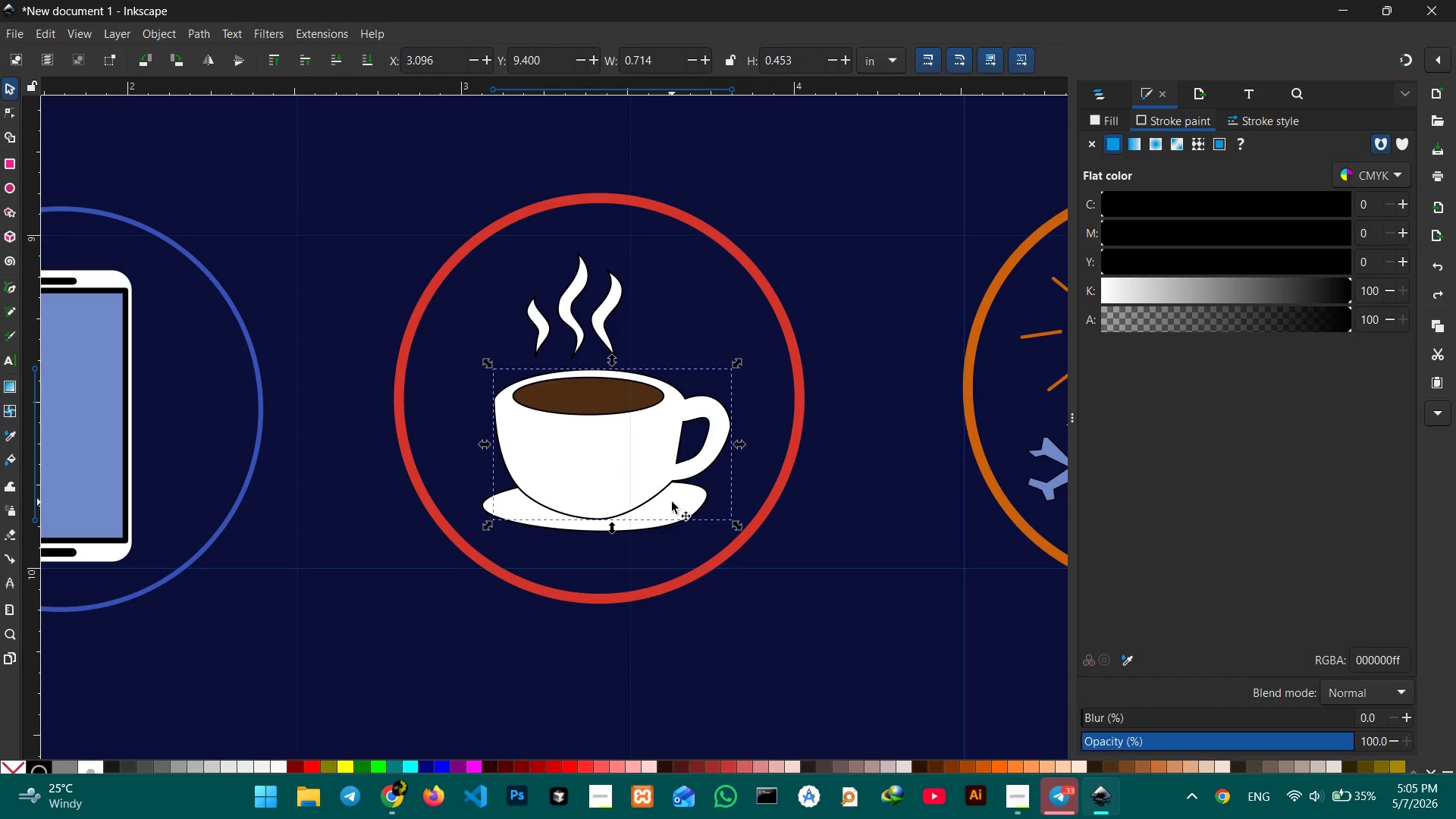 
hold_key(key=ShiftLeft, duration=1.75)
left_click([660, 513])
 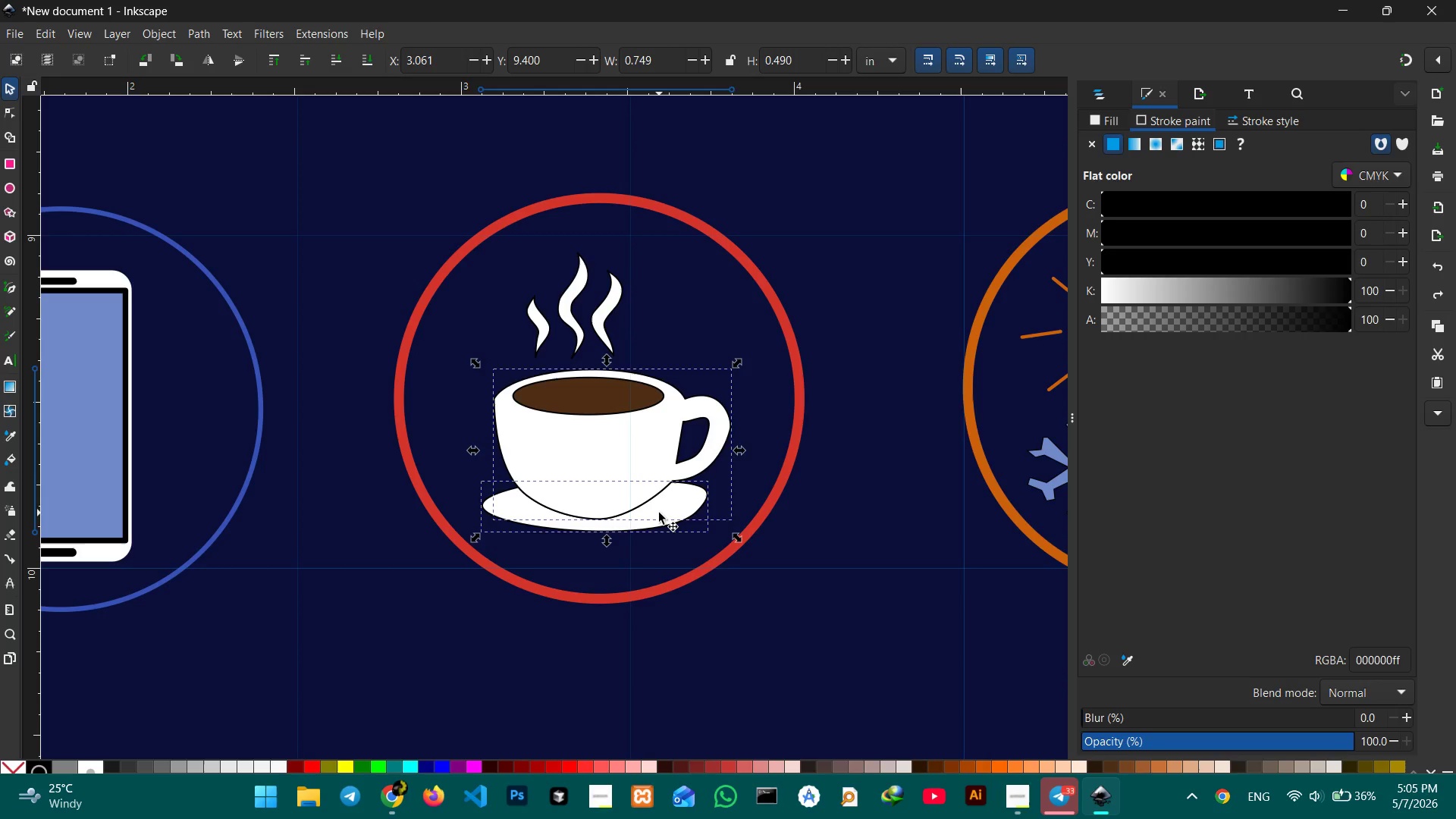 
wait(13.11)
 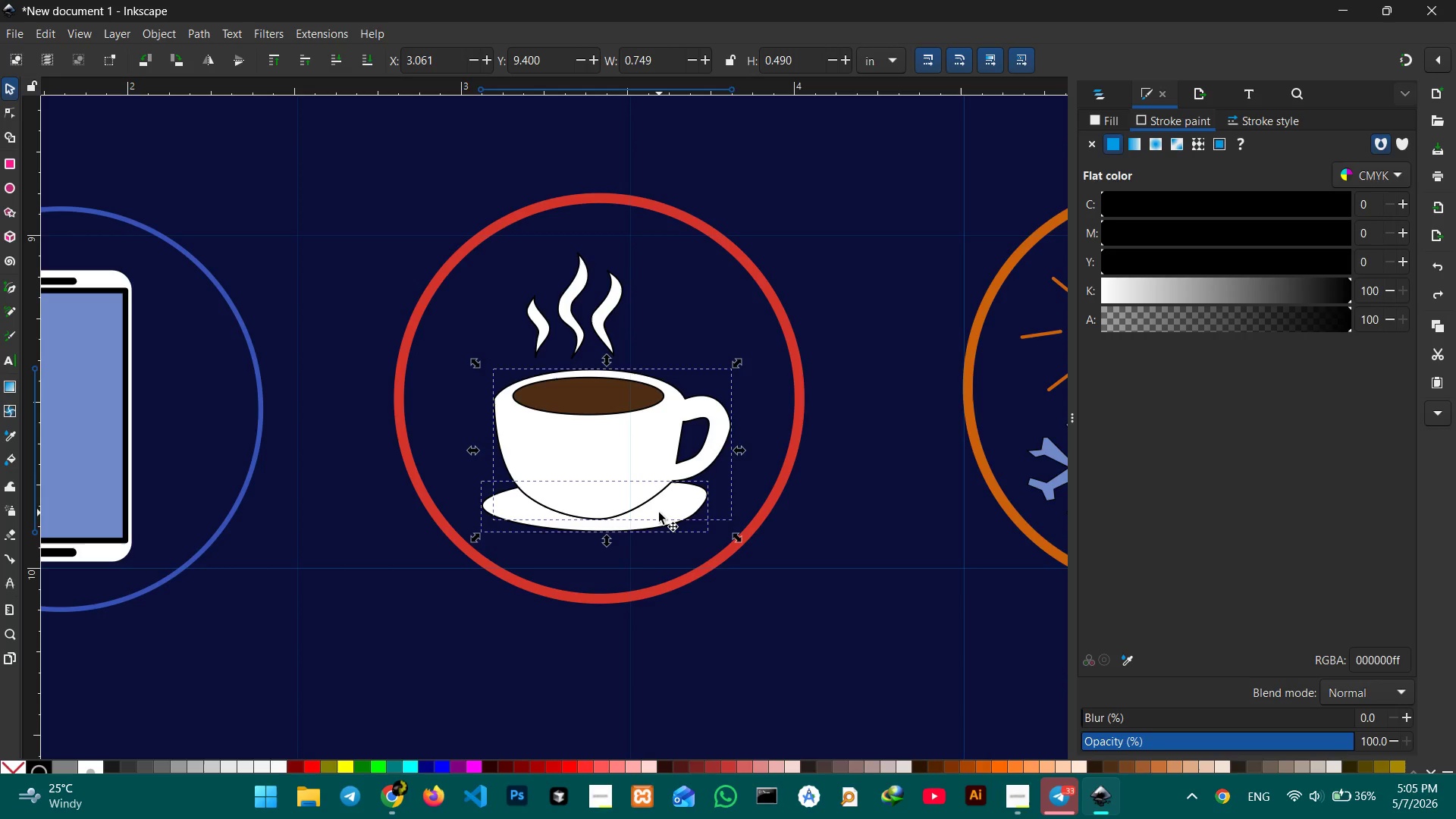 
left_click([1127, 658])
 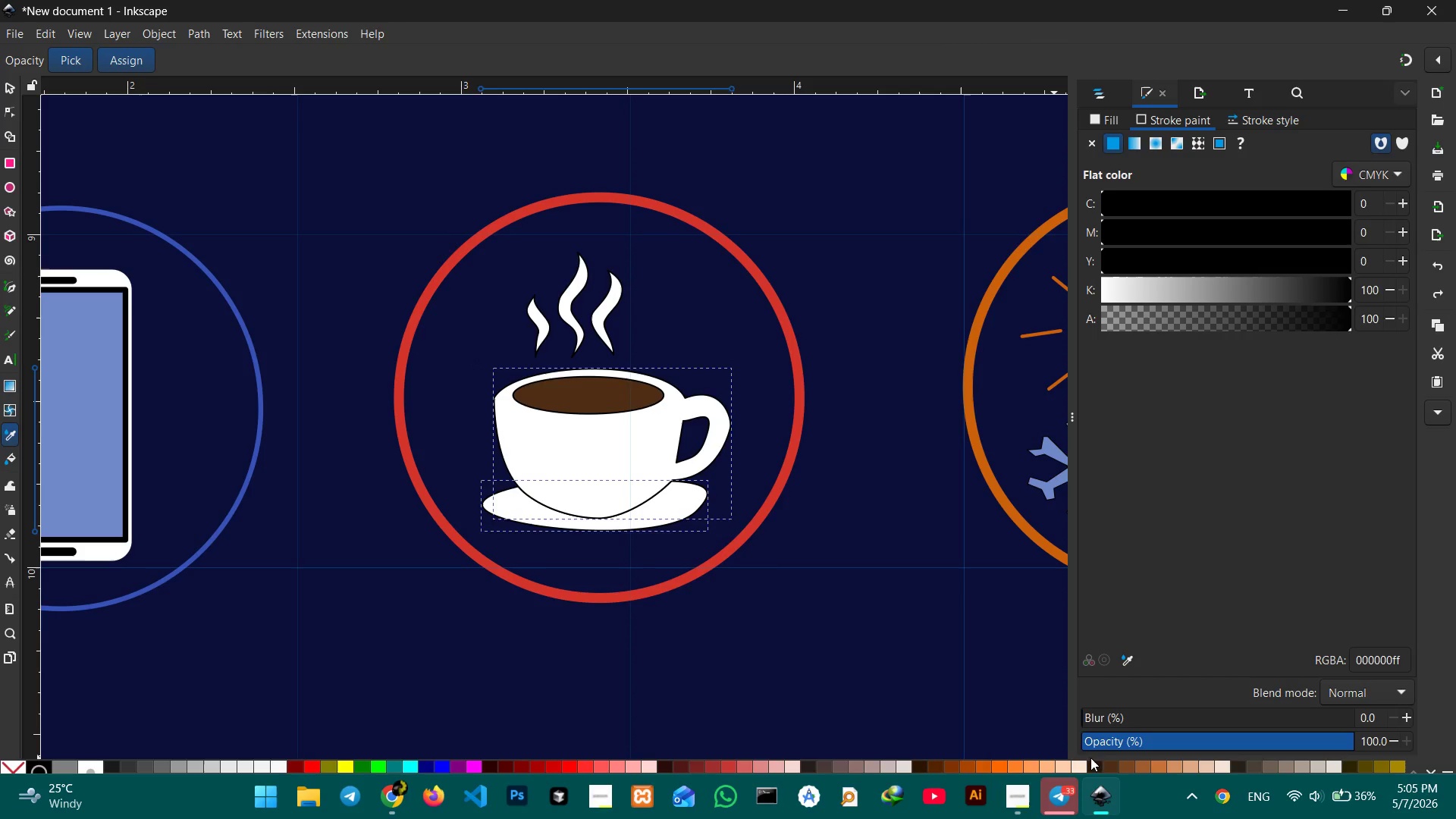 
left_click([1064, 768])
 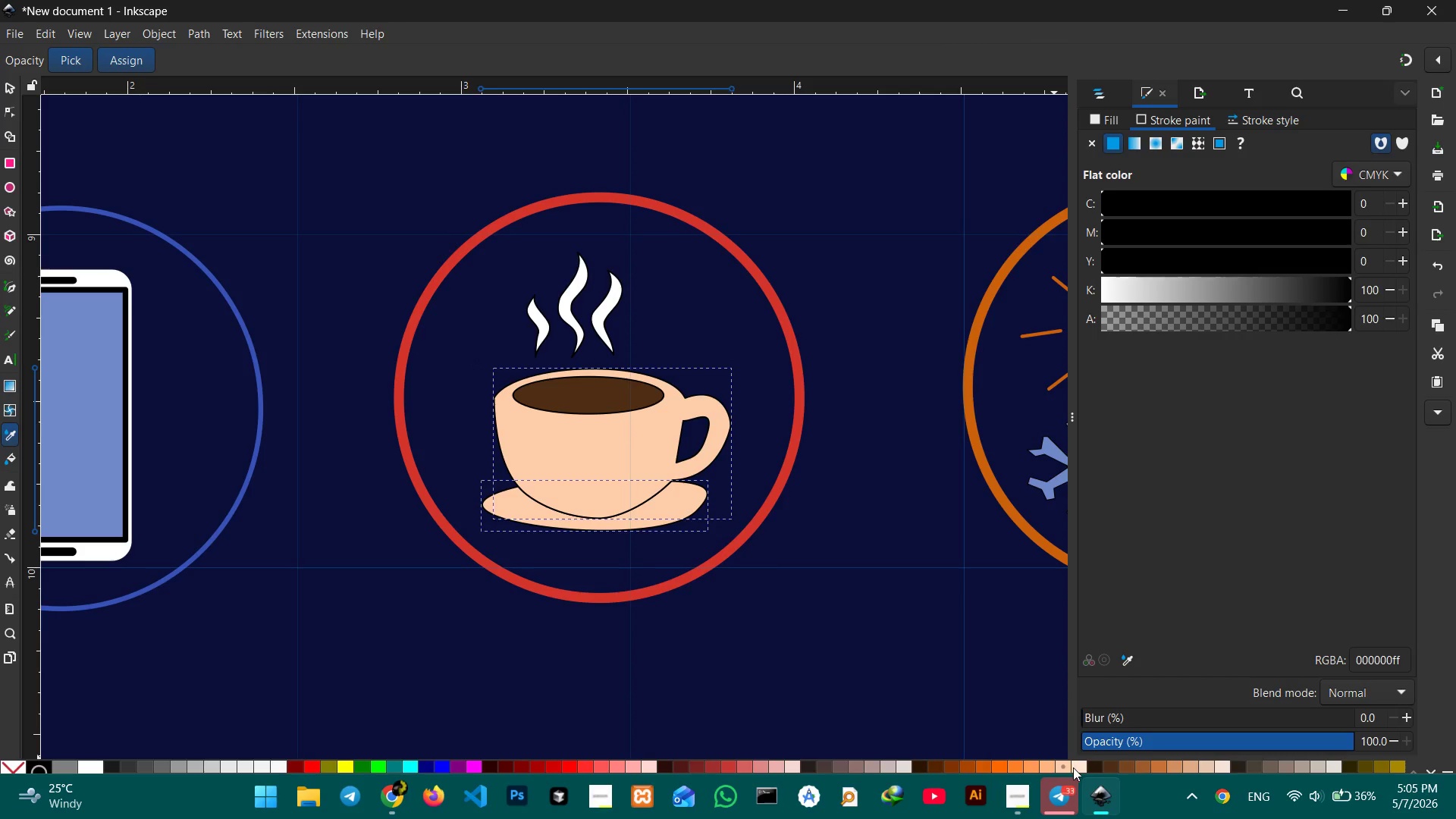 
left_click([1080, 767])
 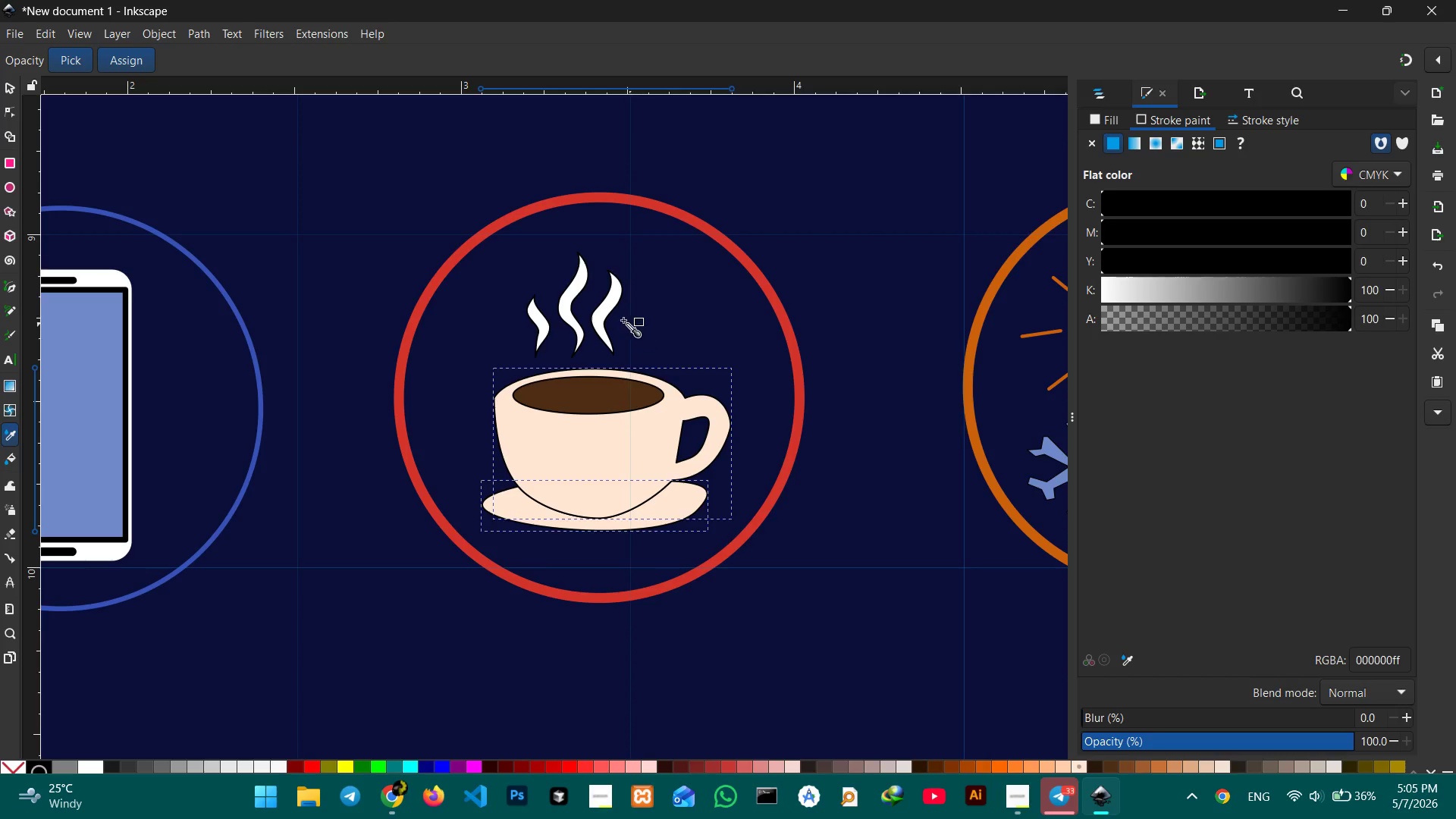 
left_click([16, 96])
 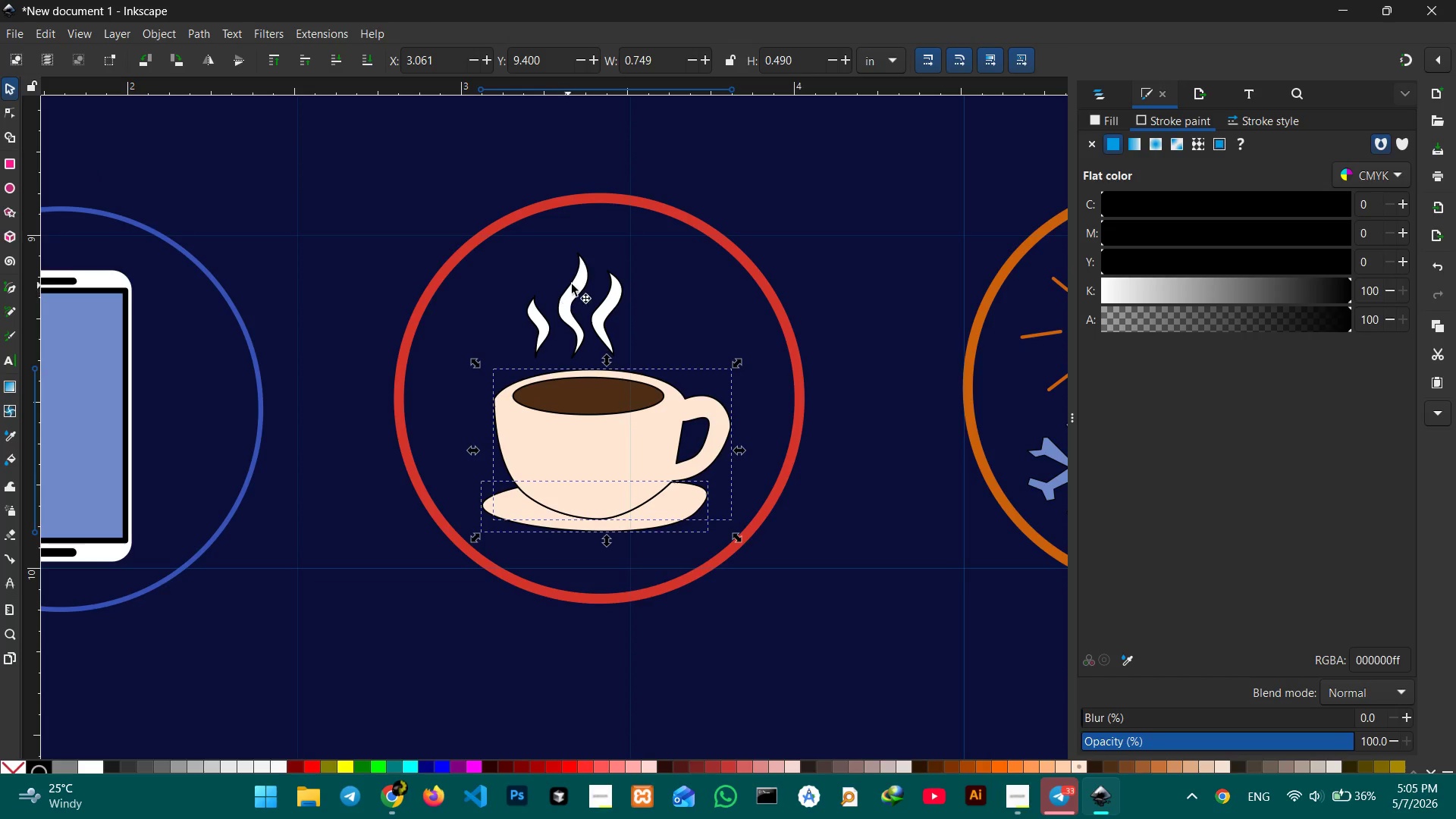 
left_click([576, 283])
 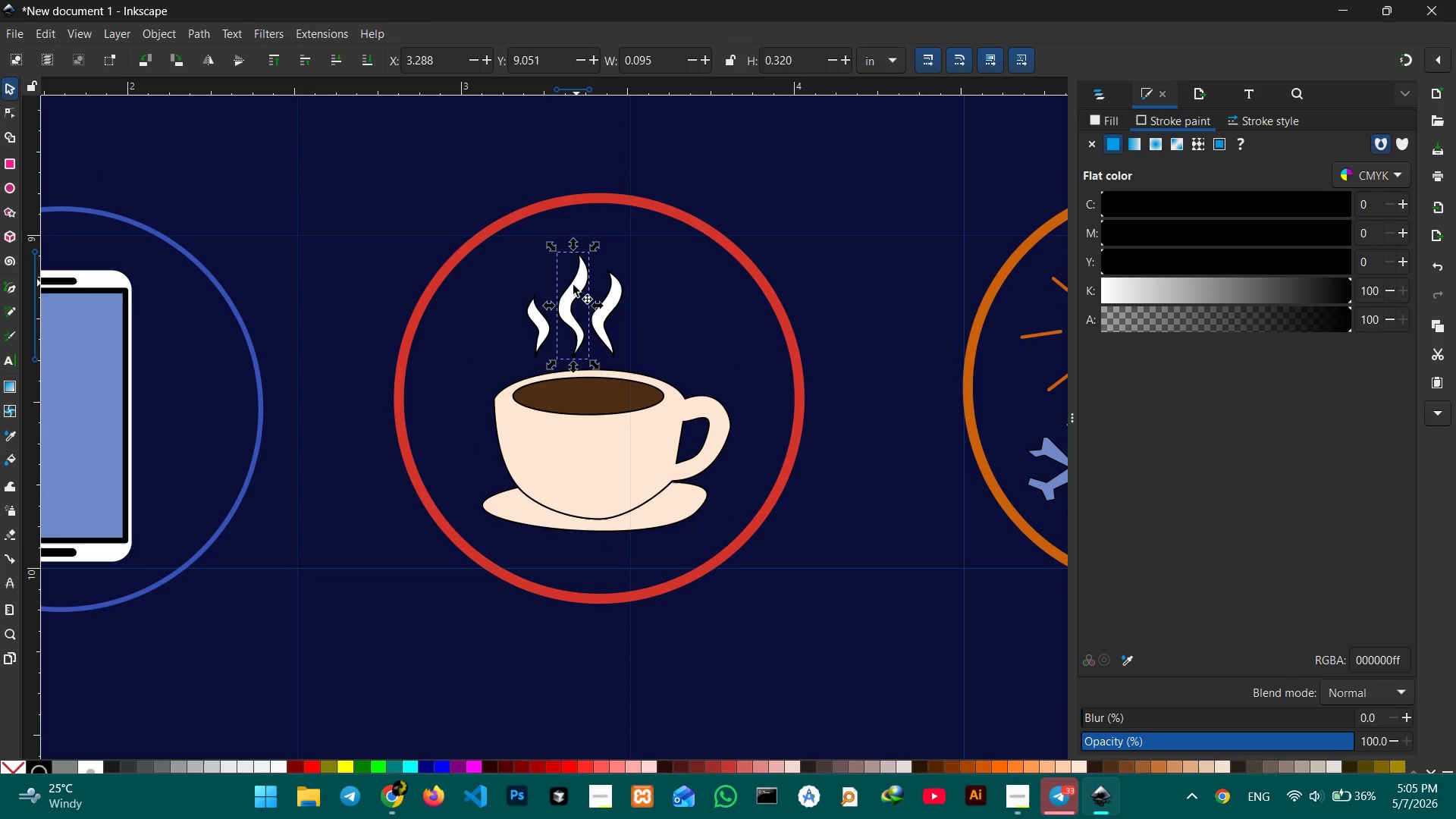 
hold_key(key=ShiftLeft, duration=1.42)
left_click([538, 310])
 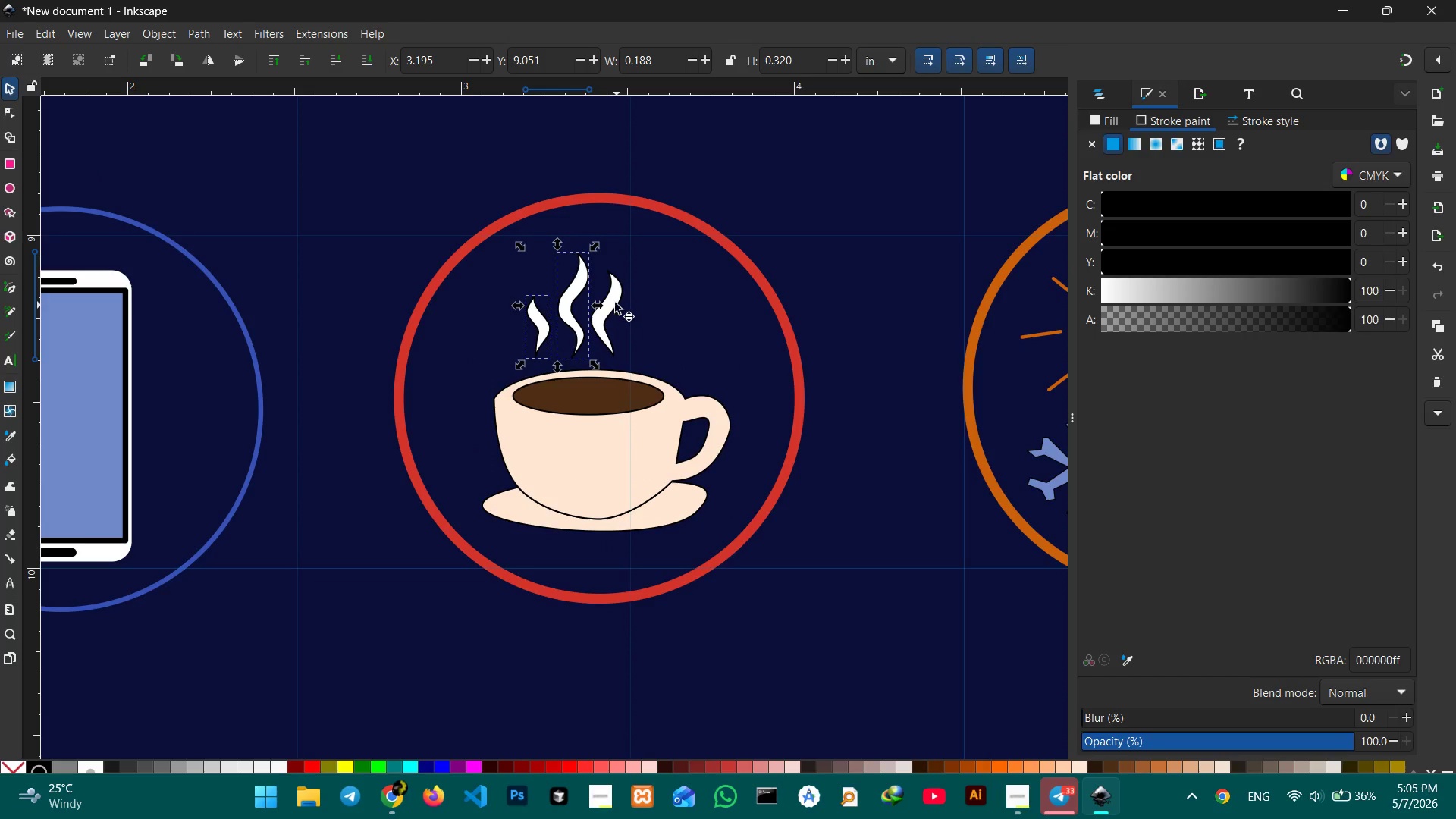 
left_click([610, 299])
 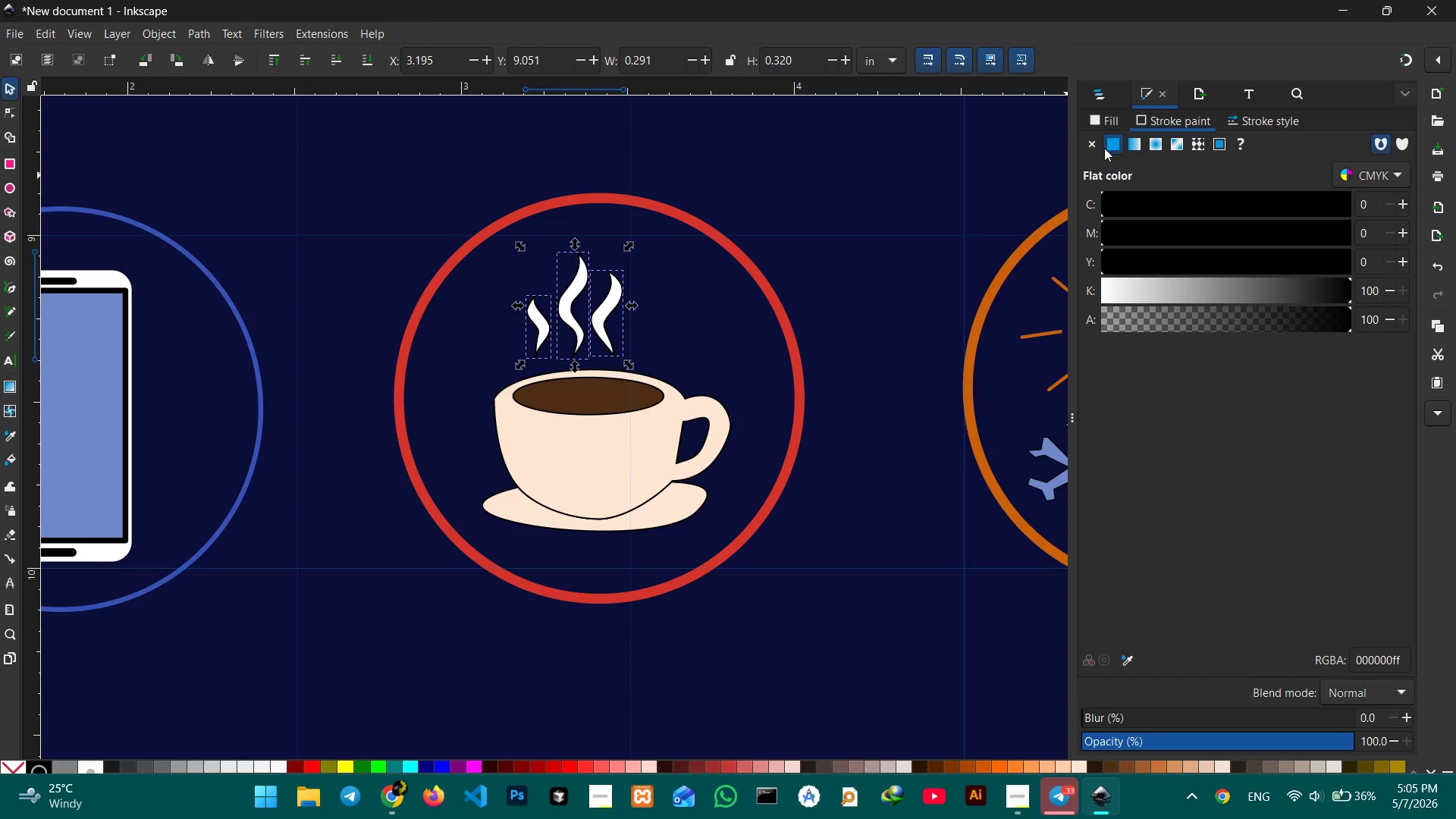 
left_click([1094, 146])
 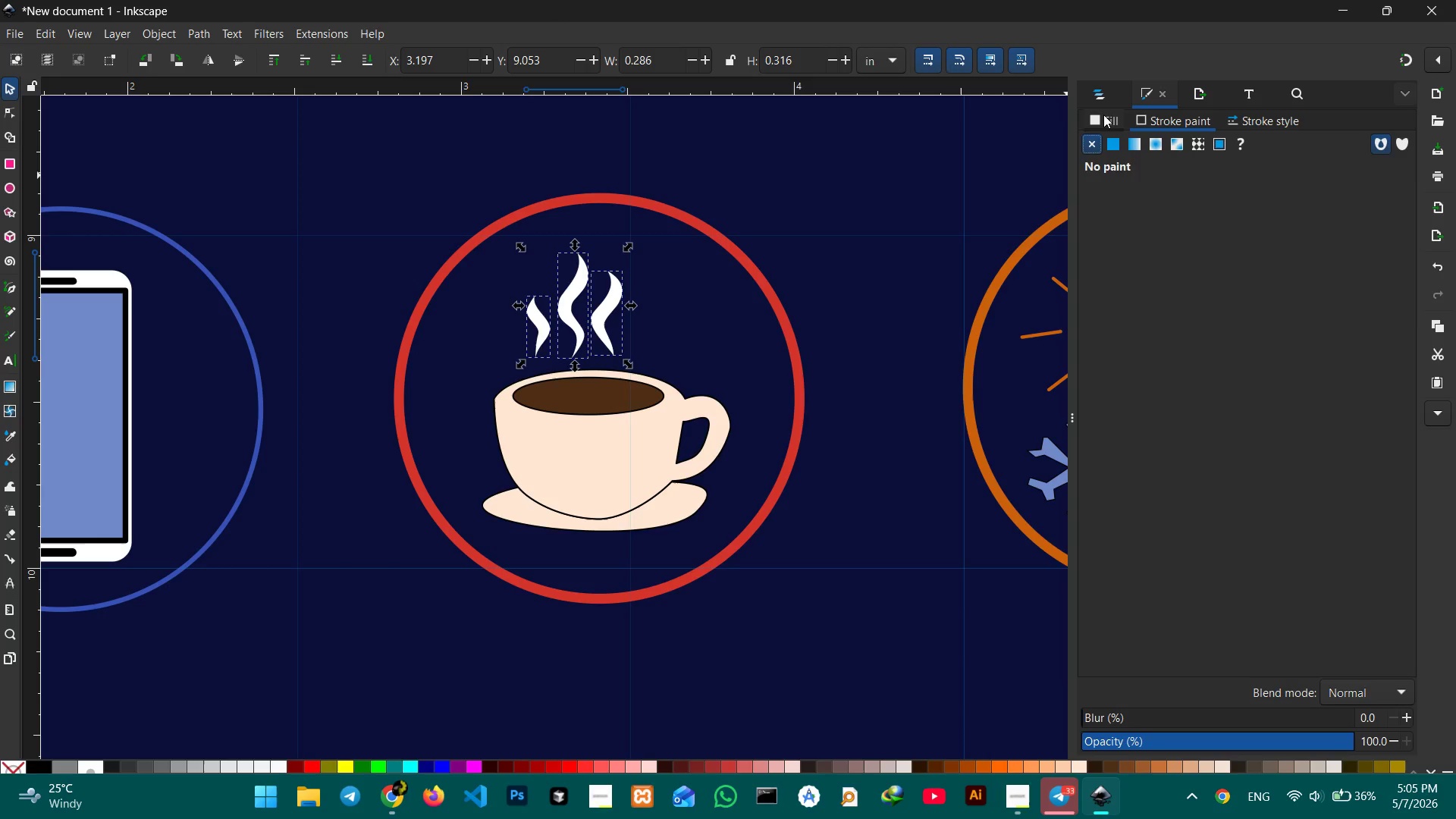 
double_click([1103, 115])
 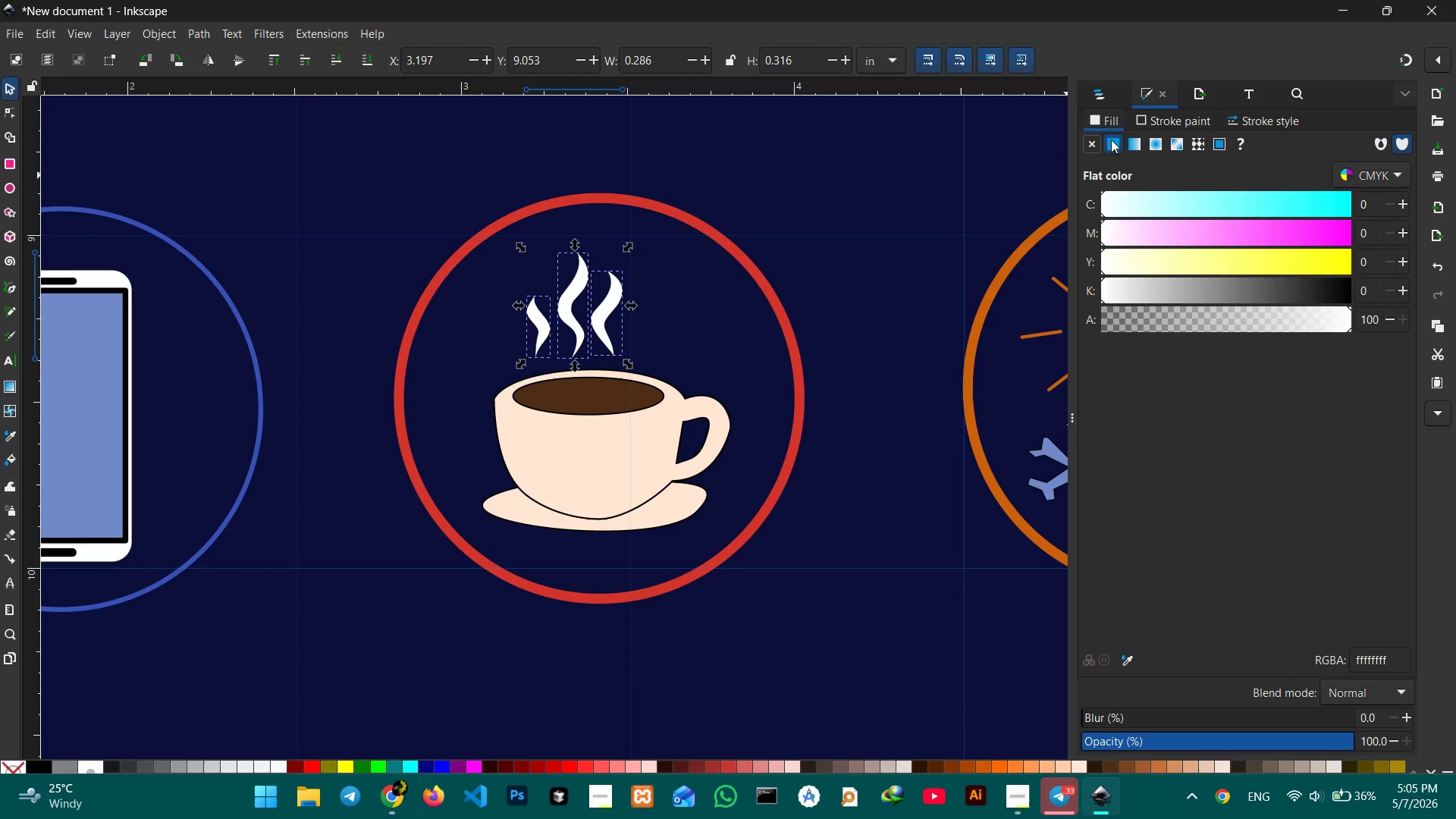 
triple_click([1111, 140])
 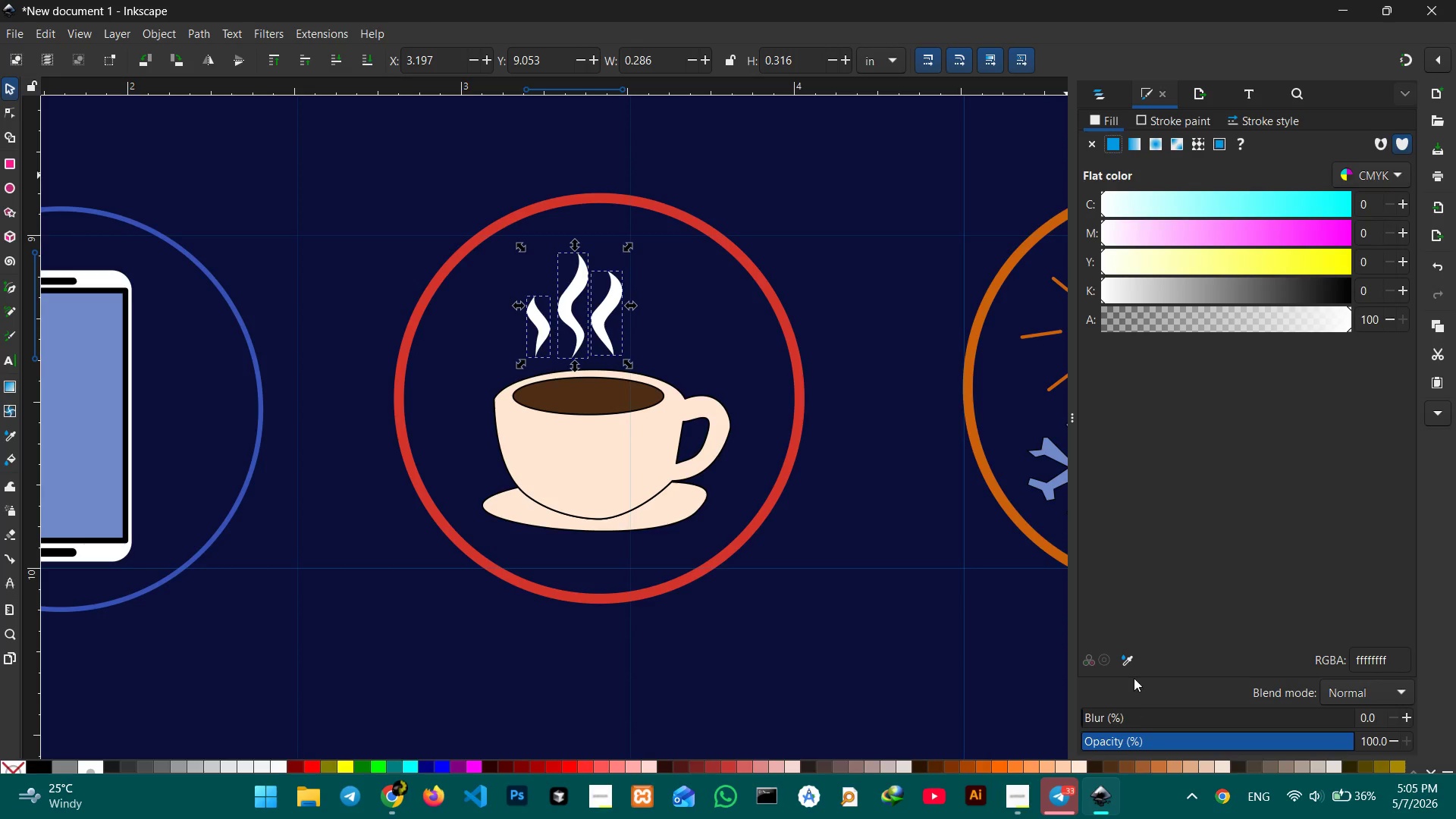 
left_click([1126, 661])
 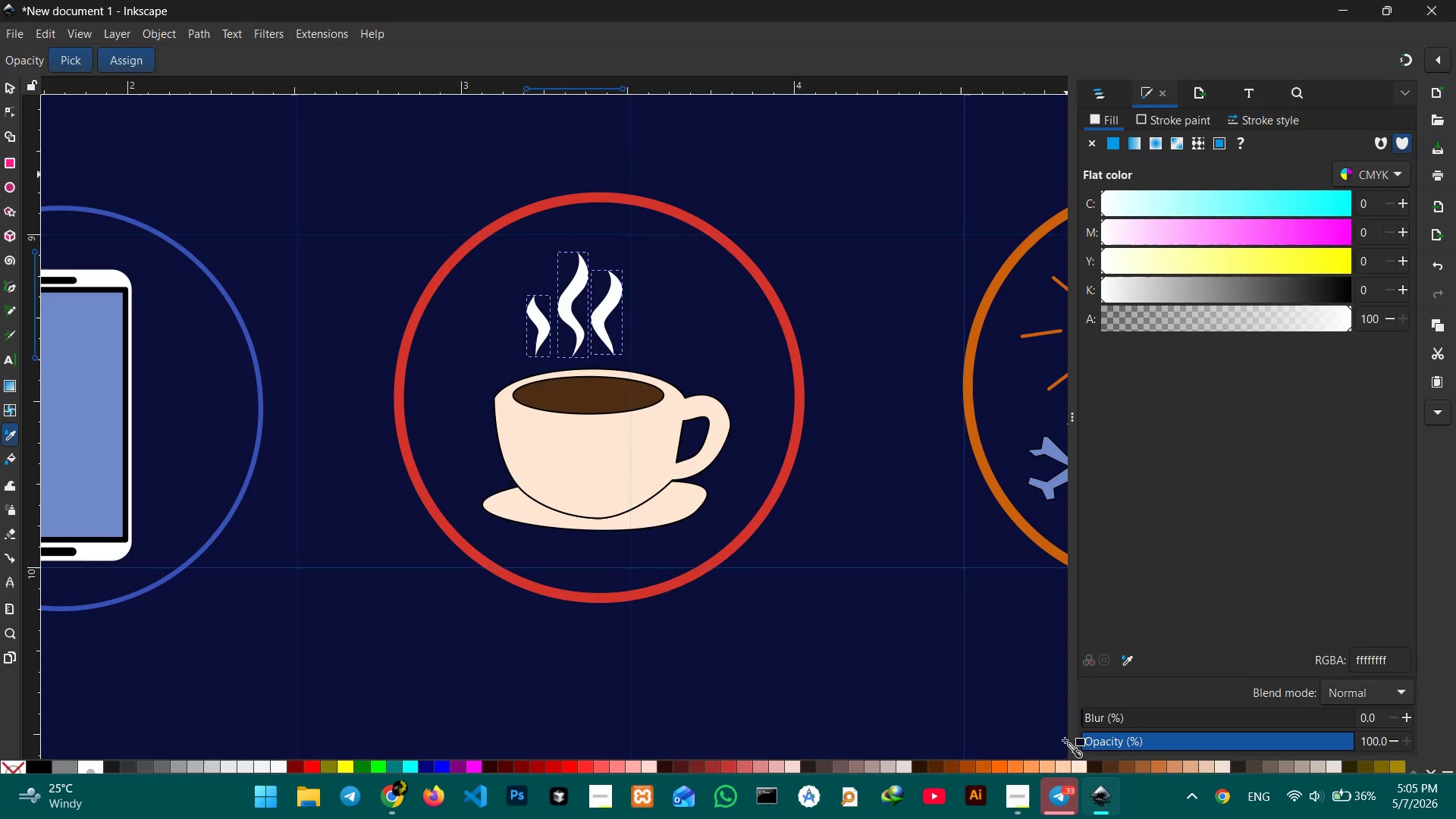 
left_click([1059, 767])
 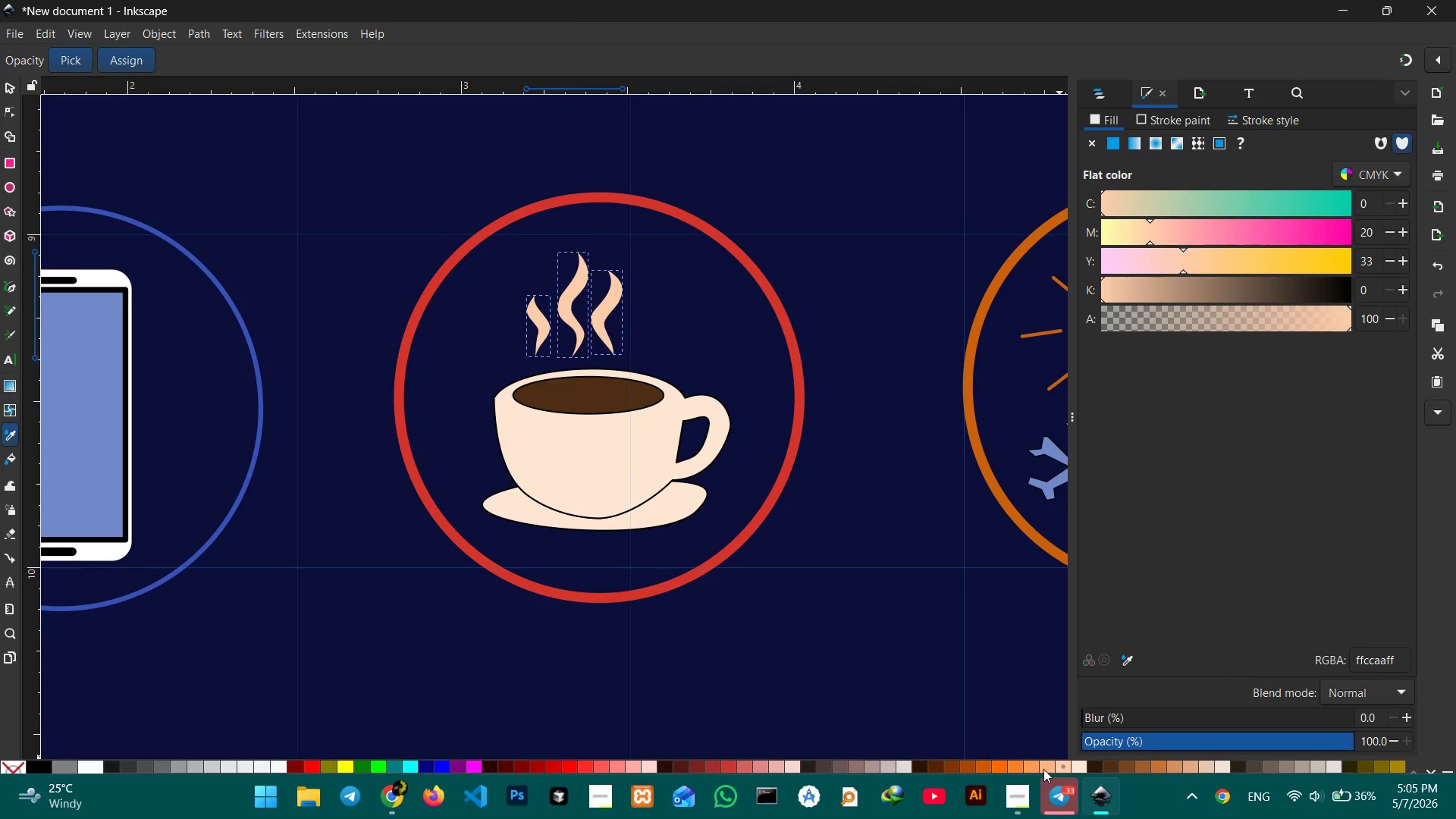 
left_click([1045, 768])
 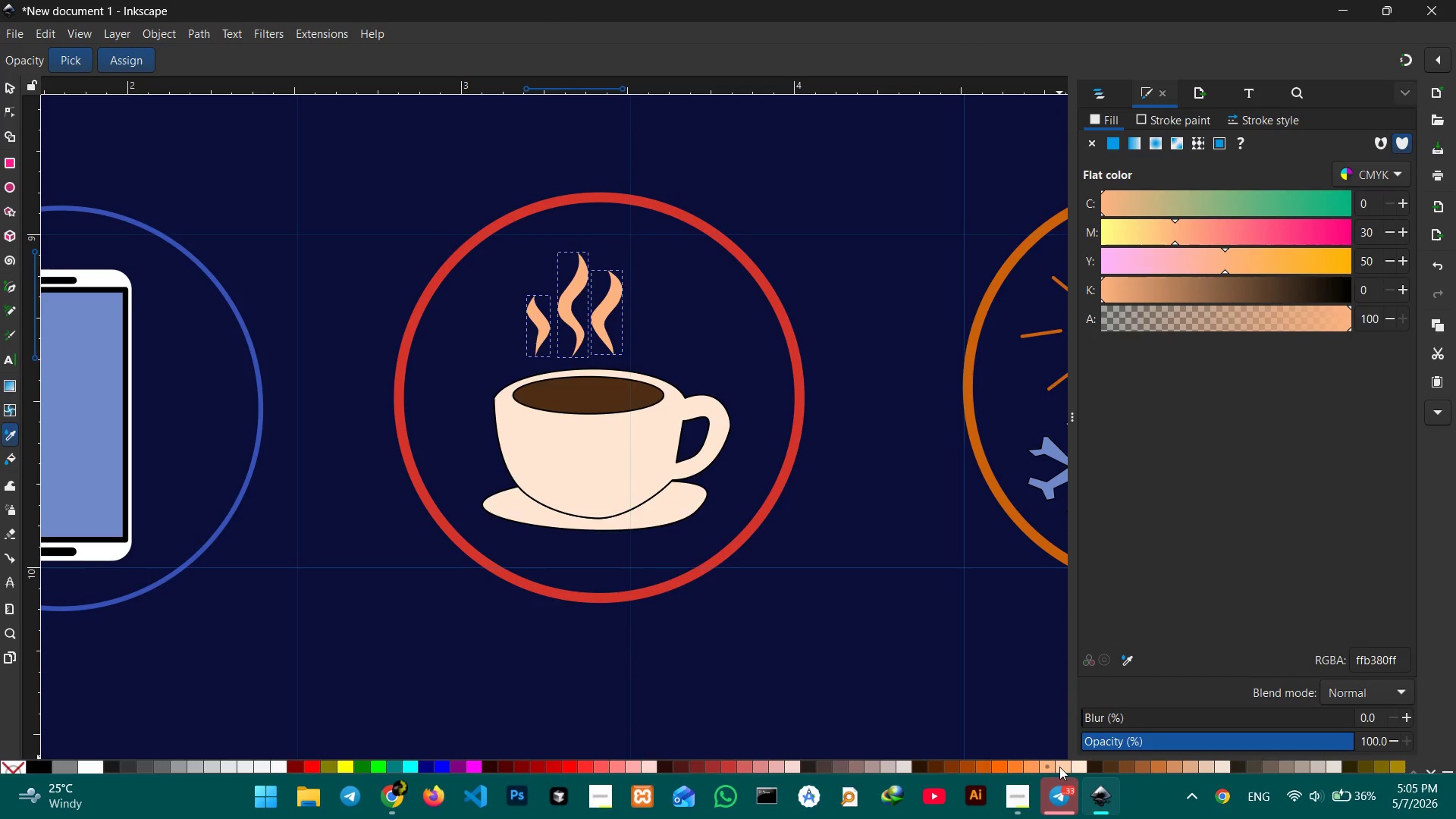 
left_click([1059, 767])
 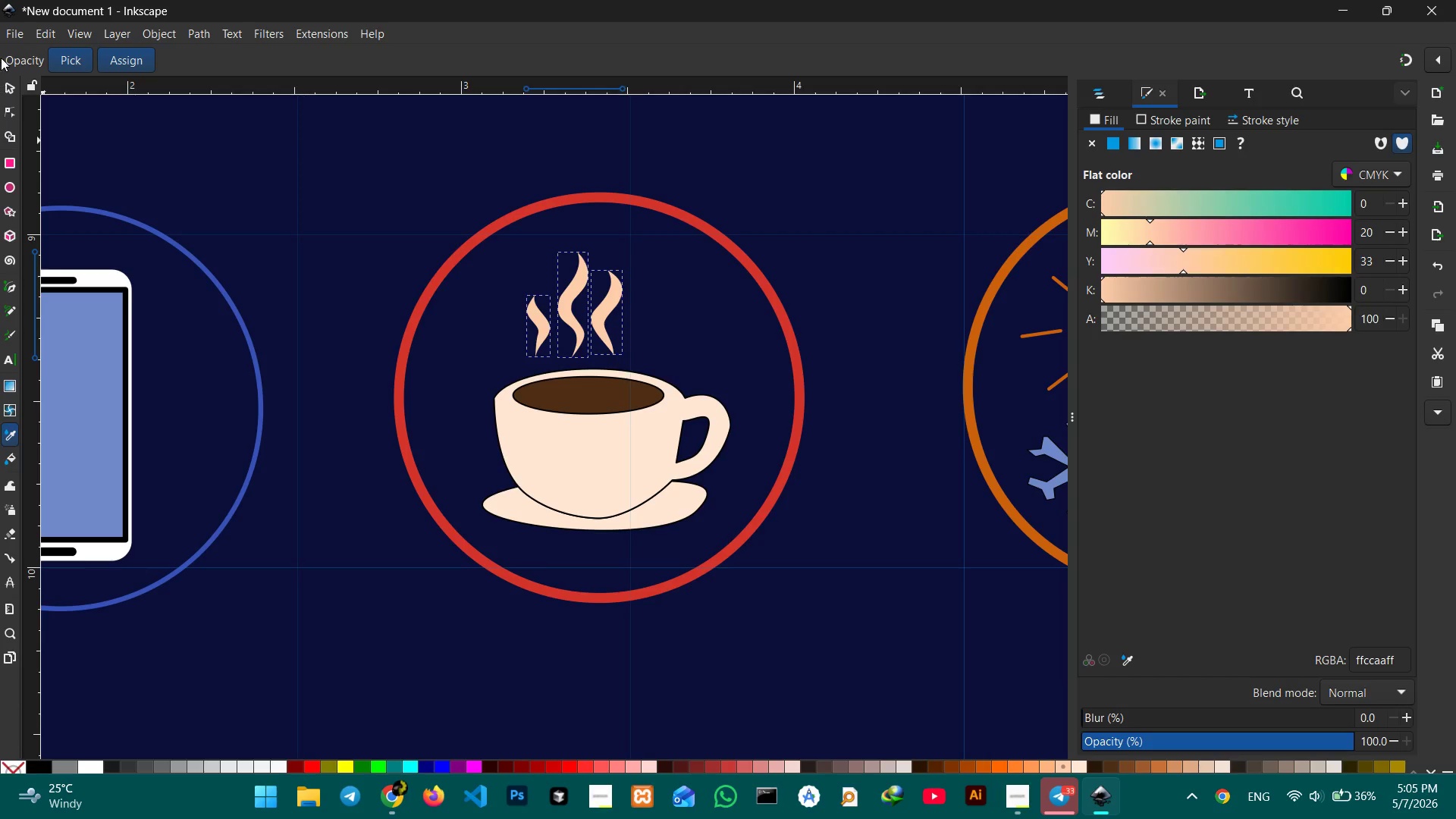 
double_click([248, 216])
 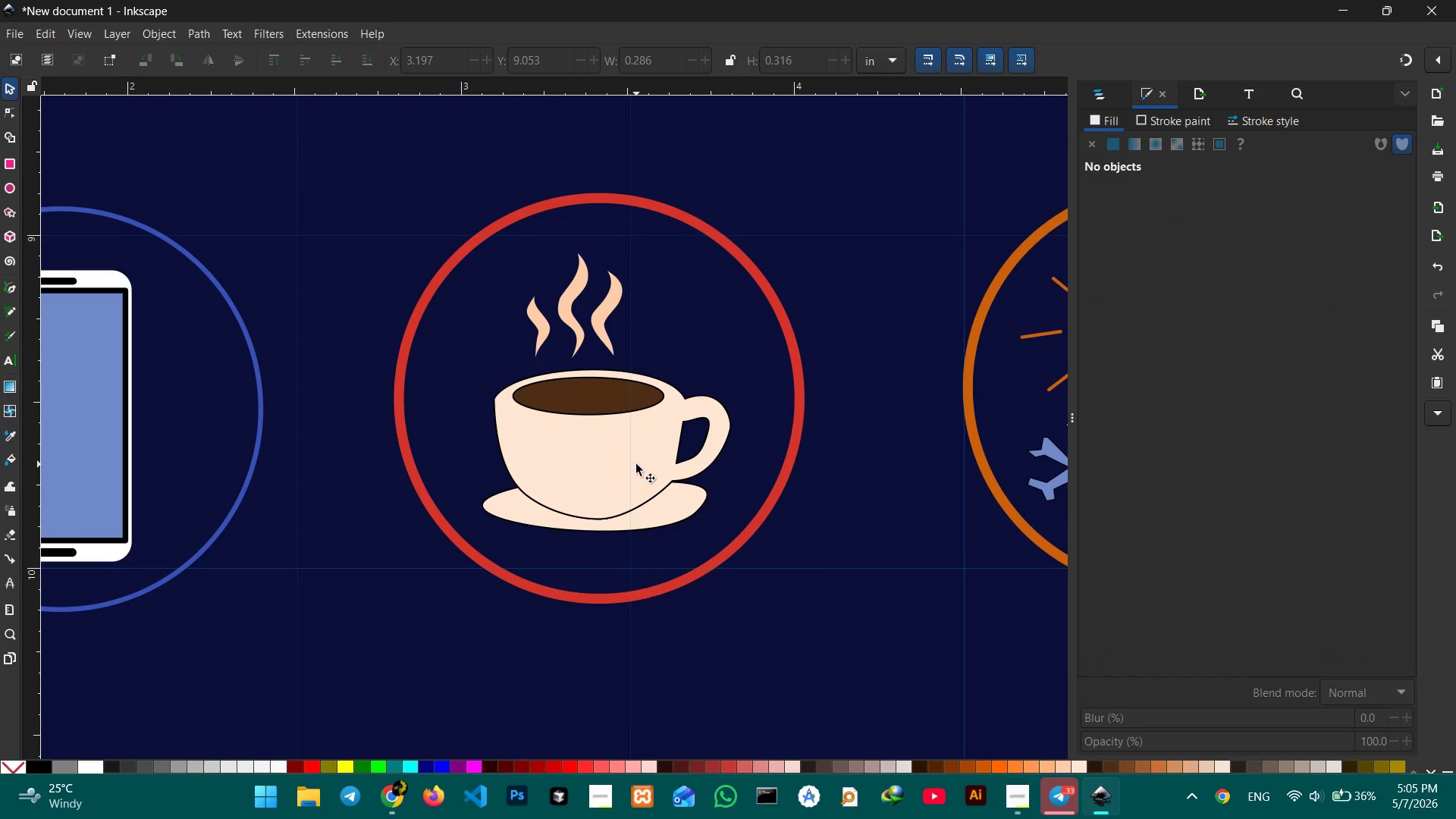 
left_click([635, 464])
 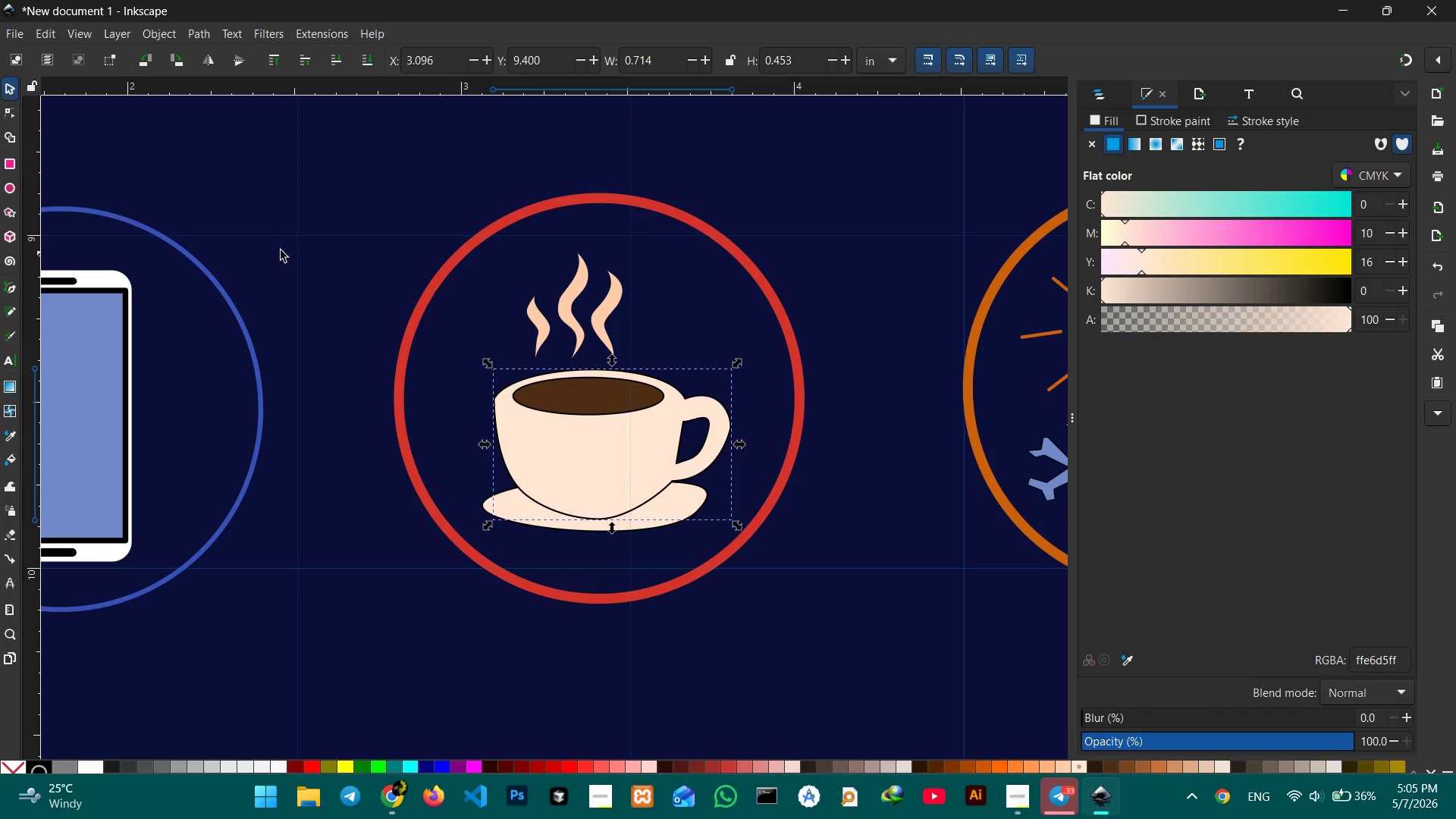 
double_click([278, 249])
 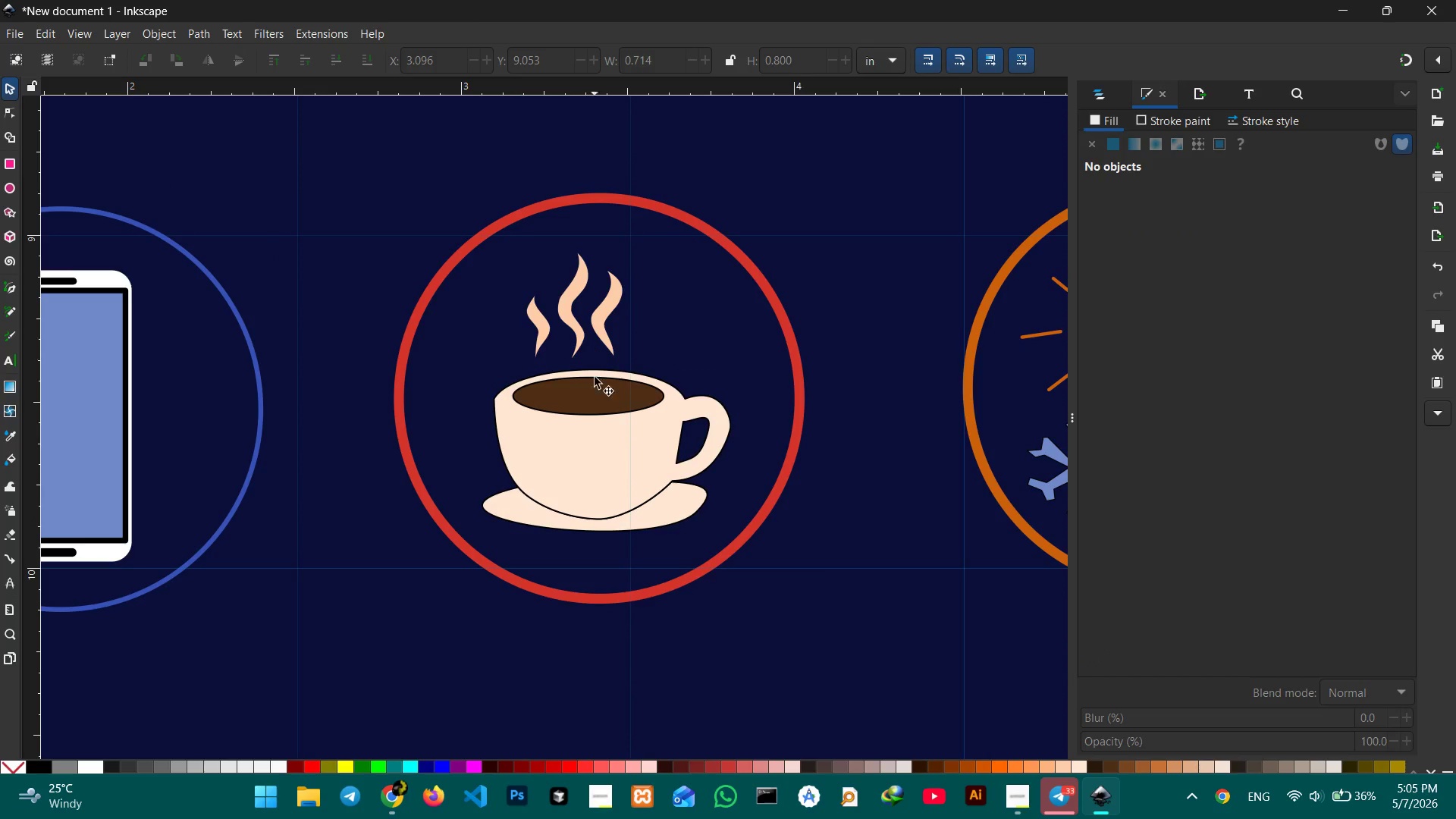 
left_click([614, 424])
 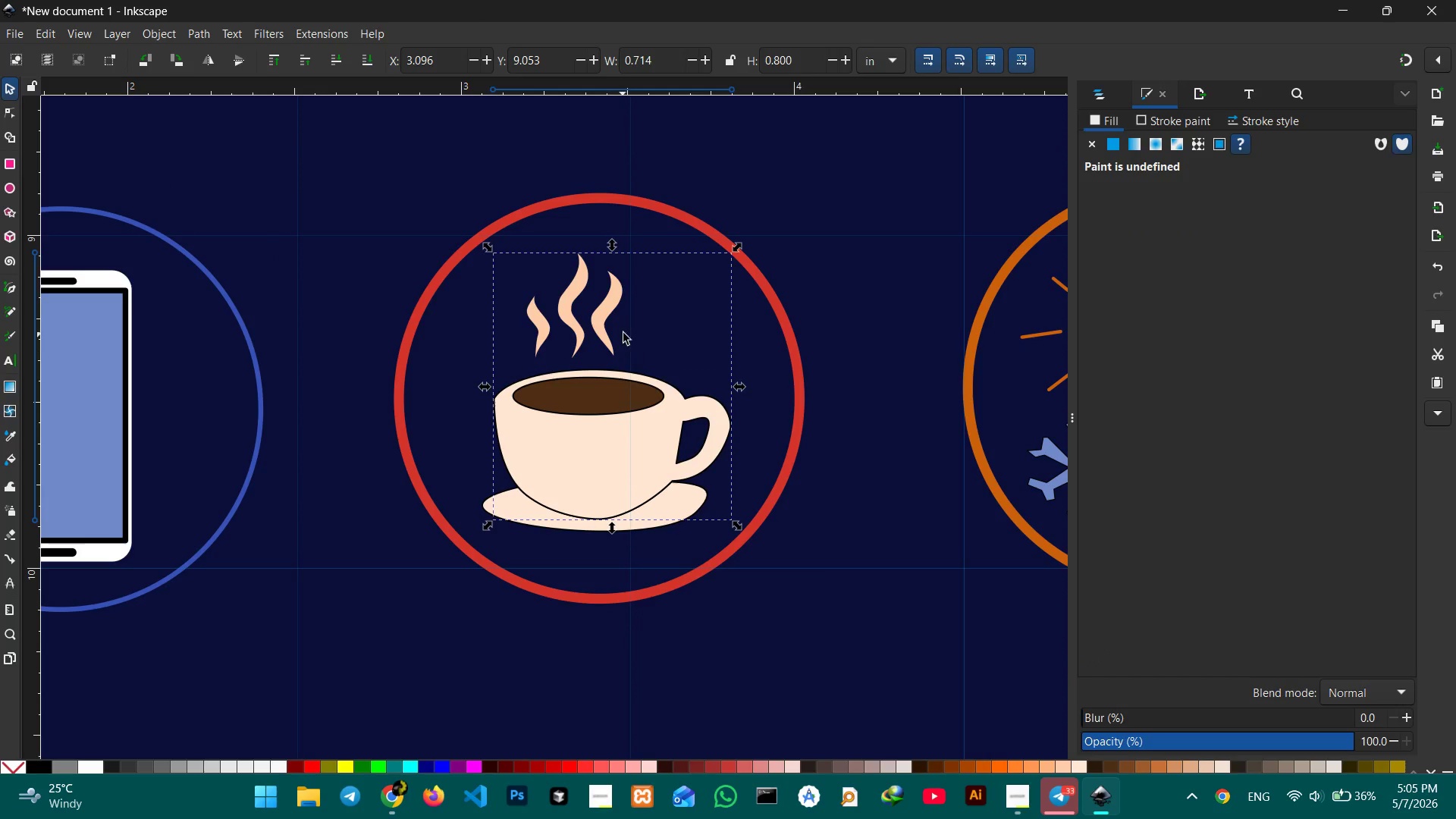 
hold_key(key=ControlLeft, duration=1.92)
left_click_drag(start_coordinate=[736, 524], to_coordinate=[748, 554])
 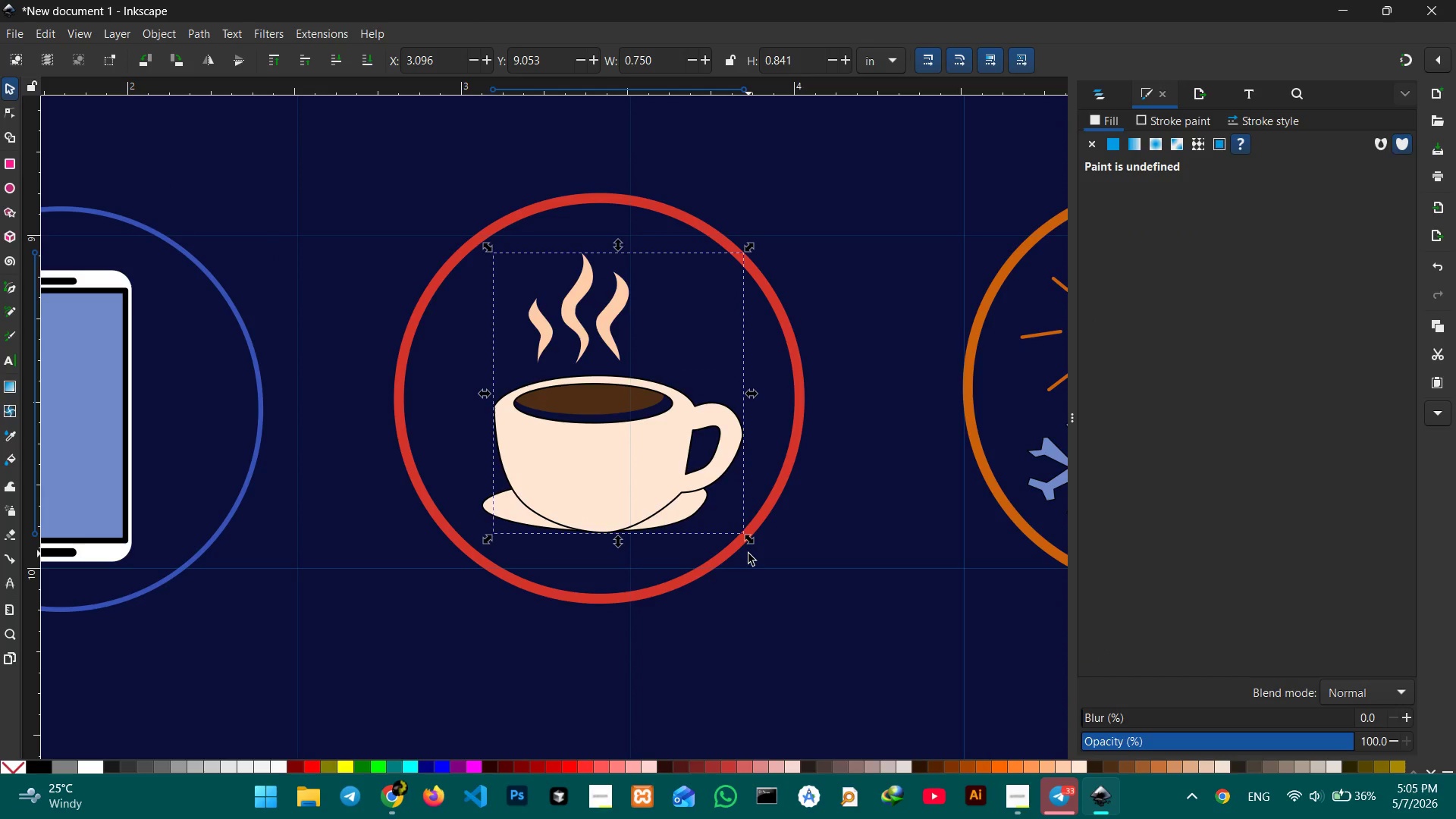 
key(Control+Z)
 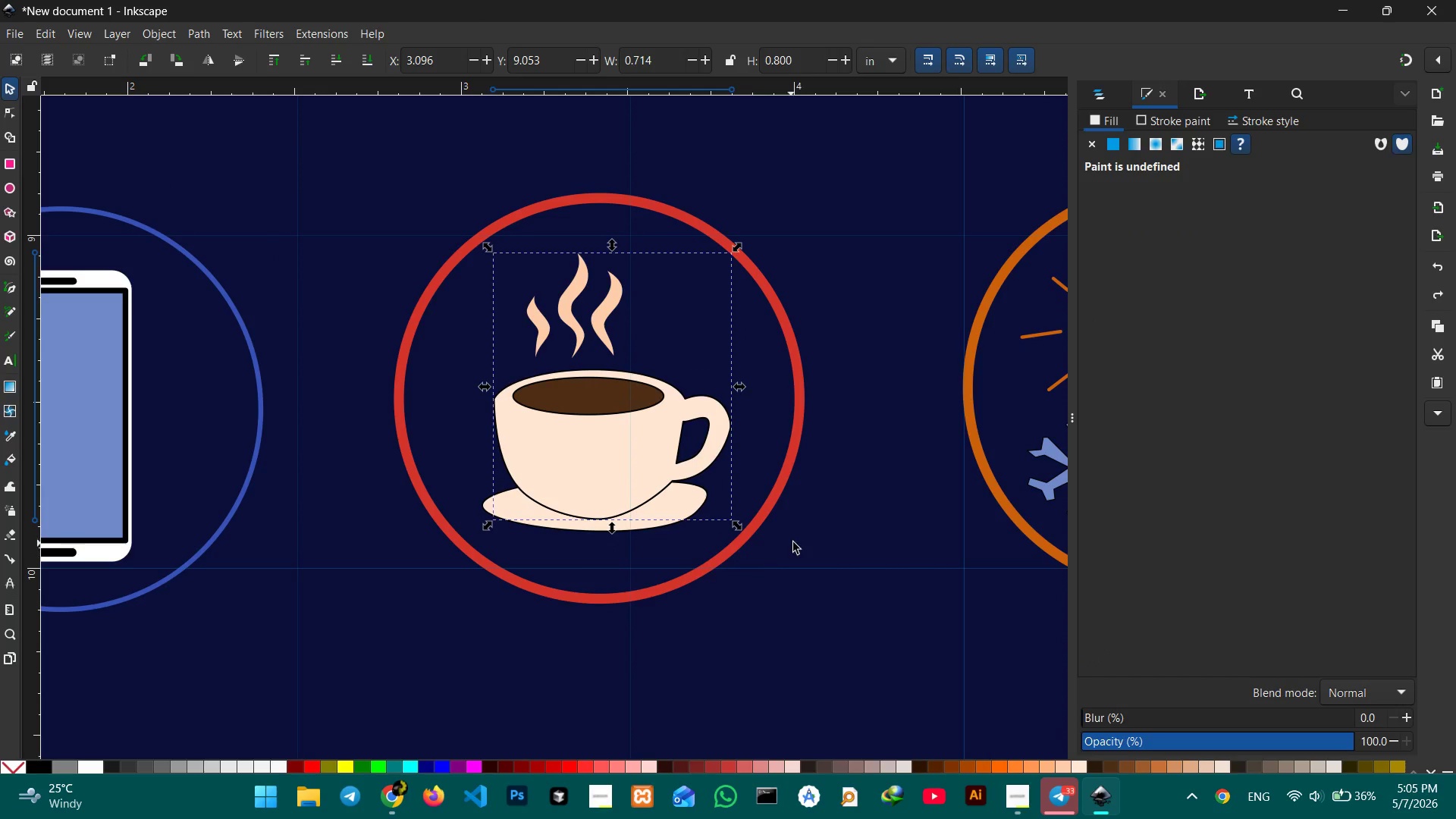 
left_click([795, 541])
 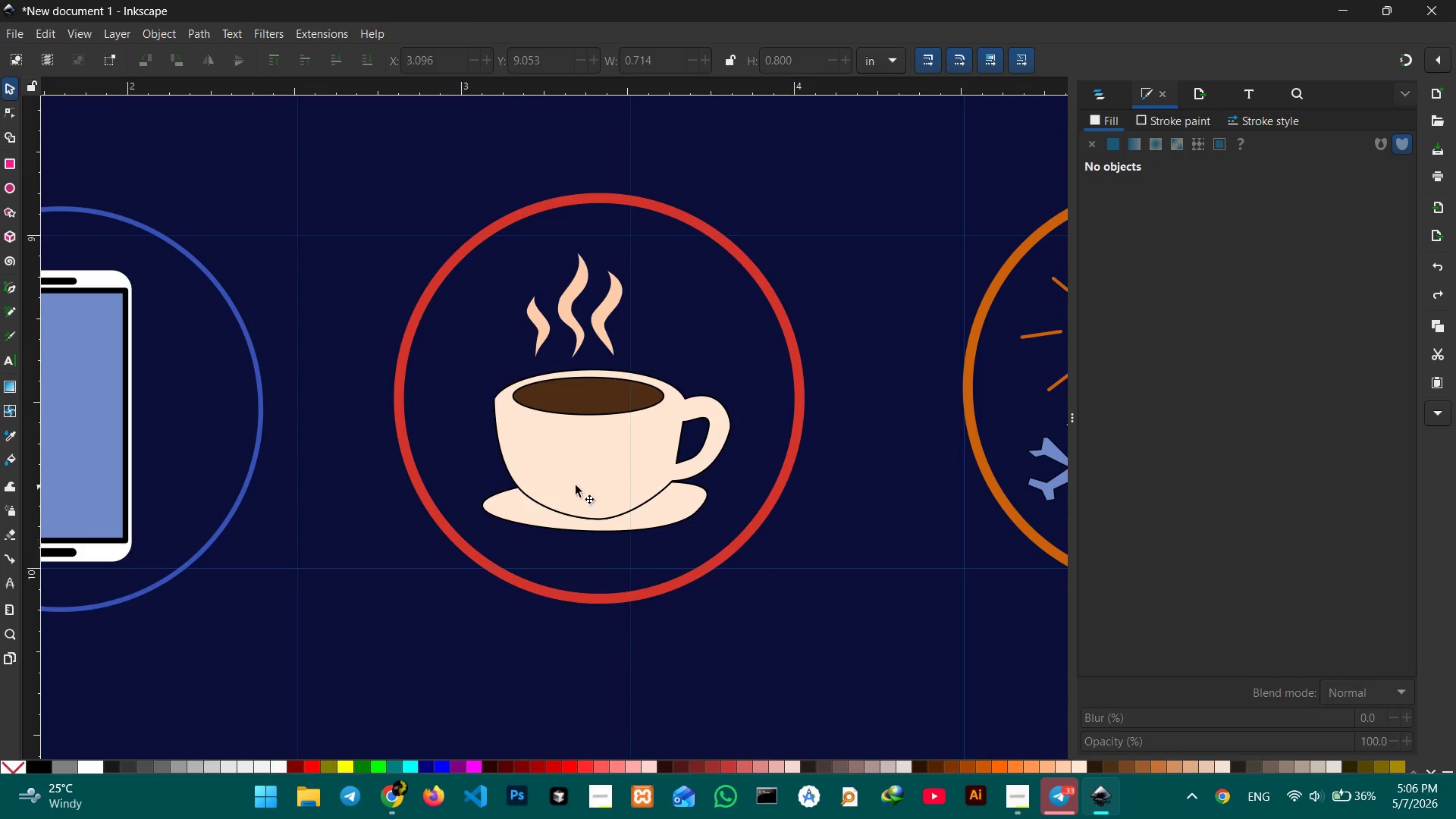 
left_click([549, 467])
 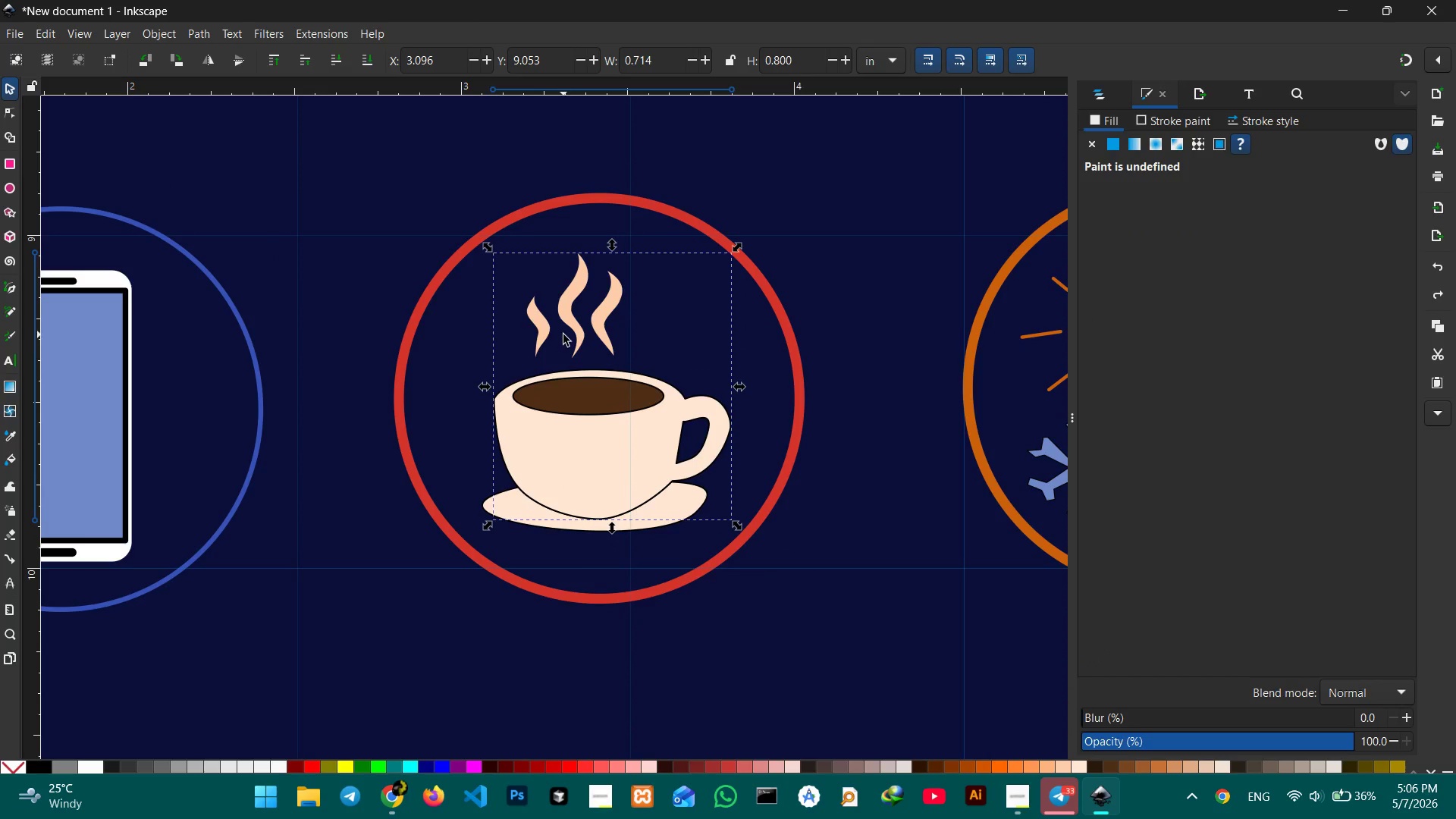 
hold_key(key=ShiftLeft, duration=0.86)
left_click([571, 318])
 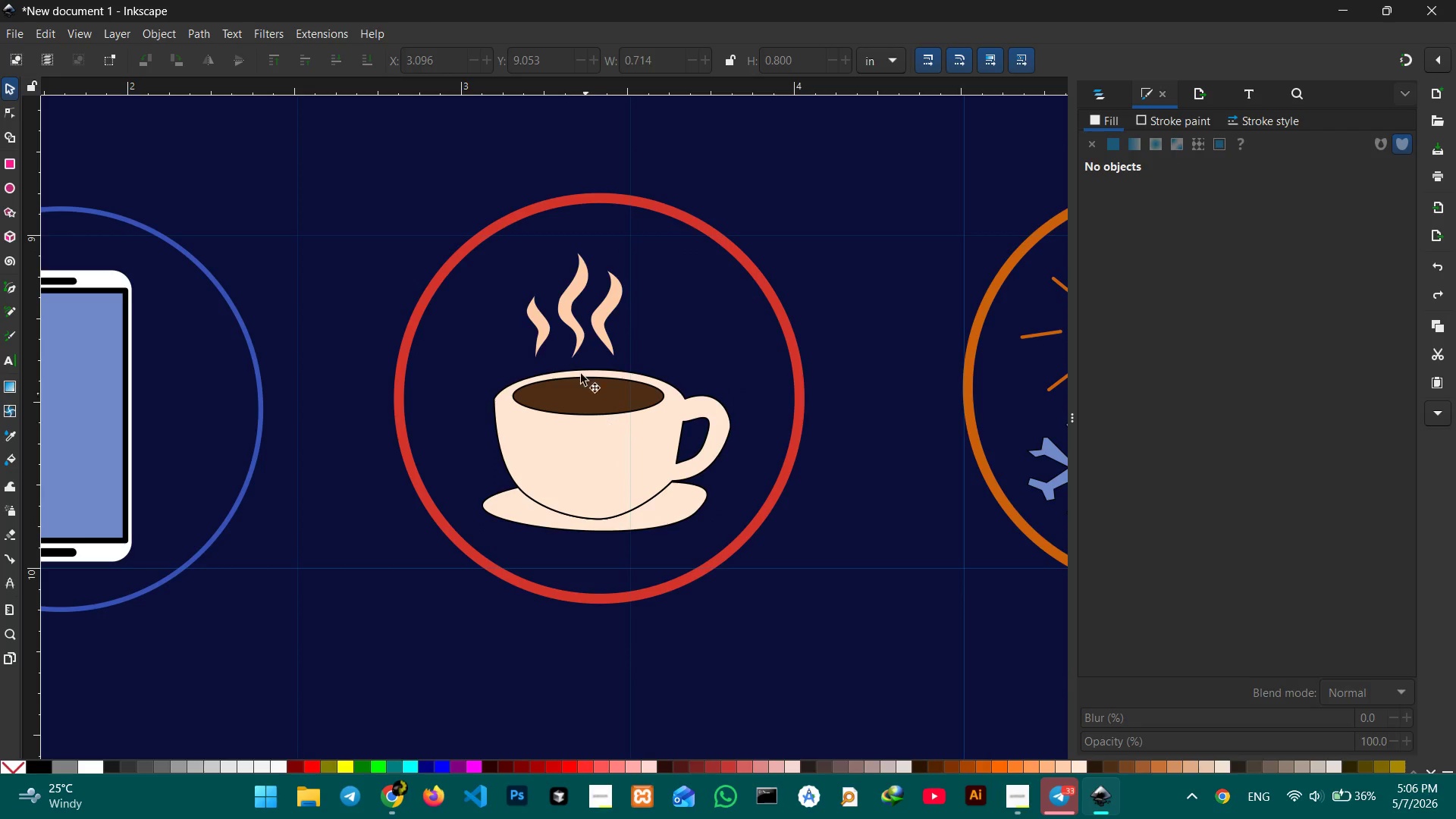 
hold_key(key=ShiftLeft, duration=5.09)
left_click([567, 315])
 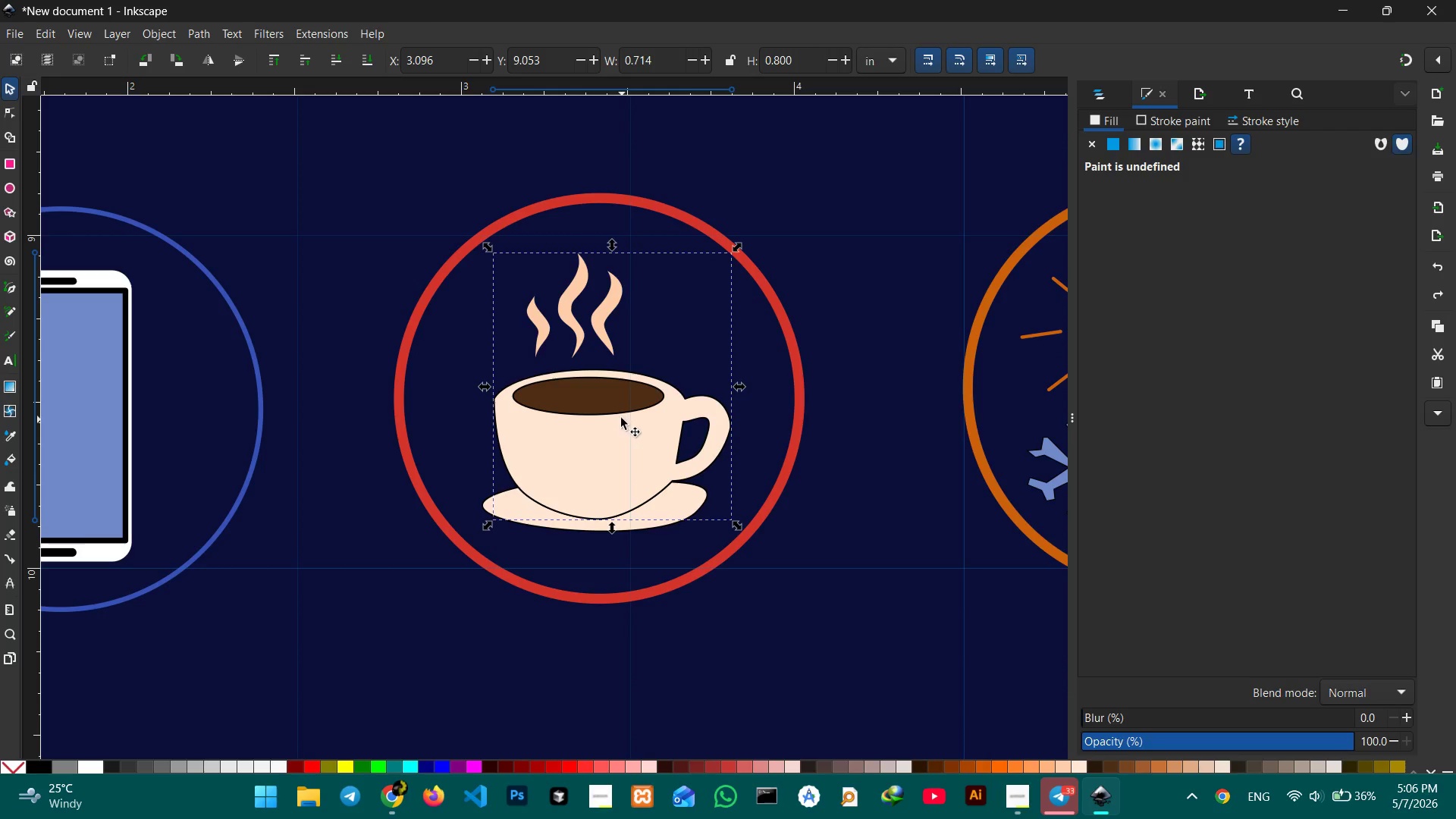 
left_click([626, 380])
 